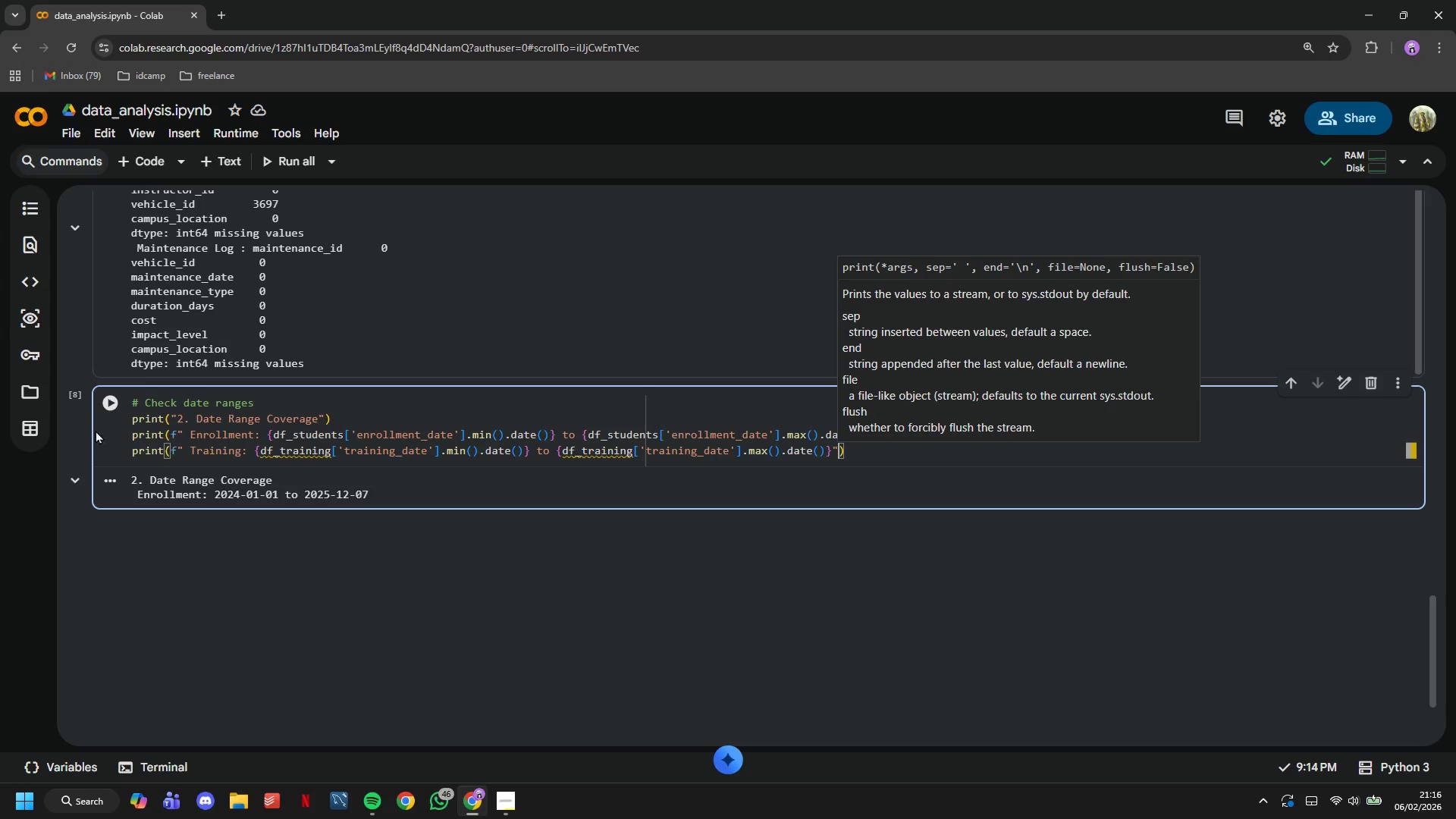 
left_click([107, 400])
 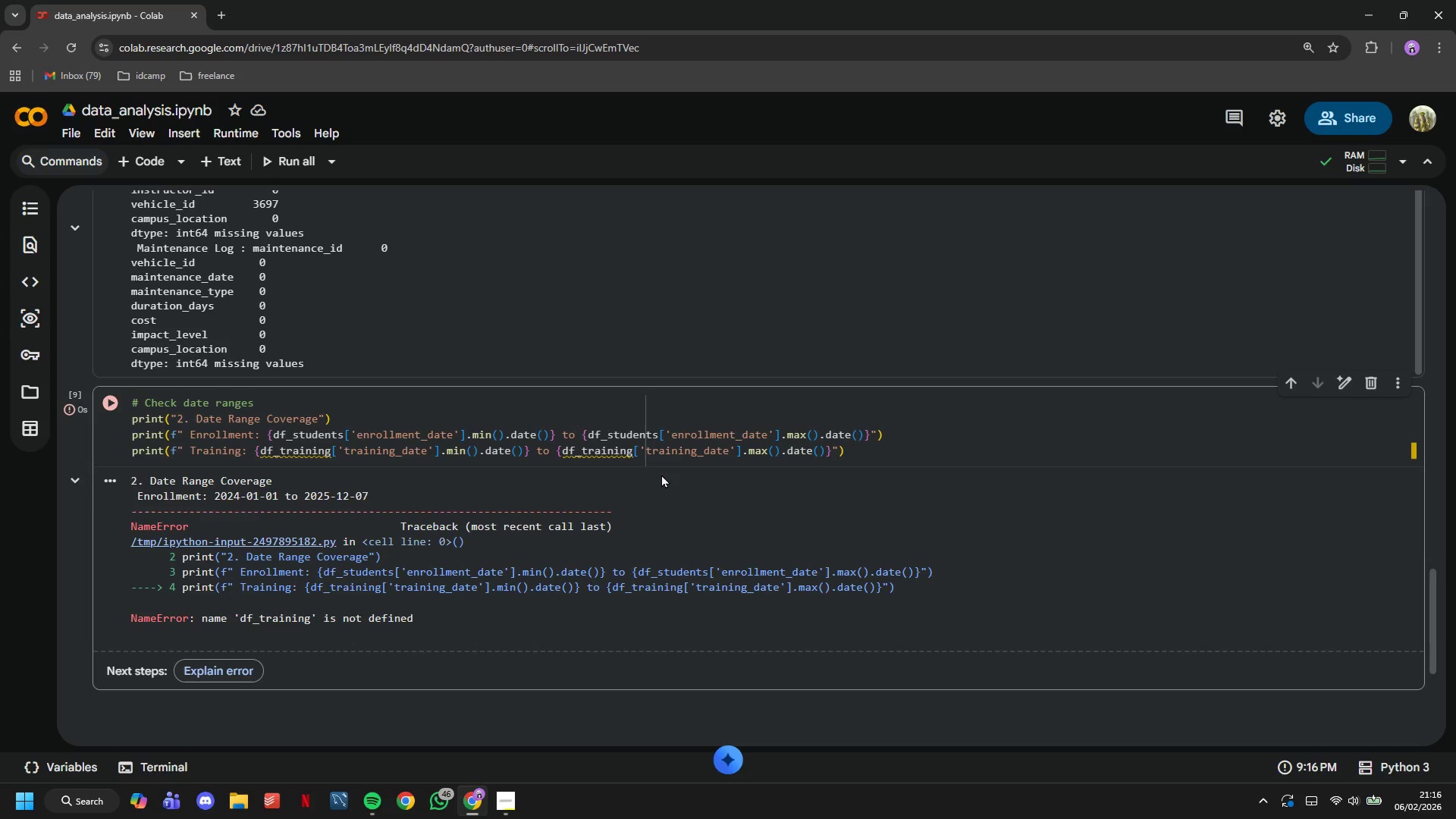 
wait(10.44)
 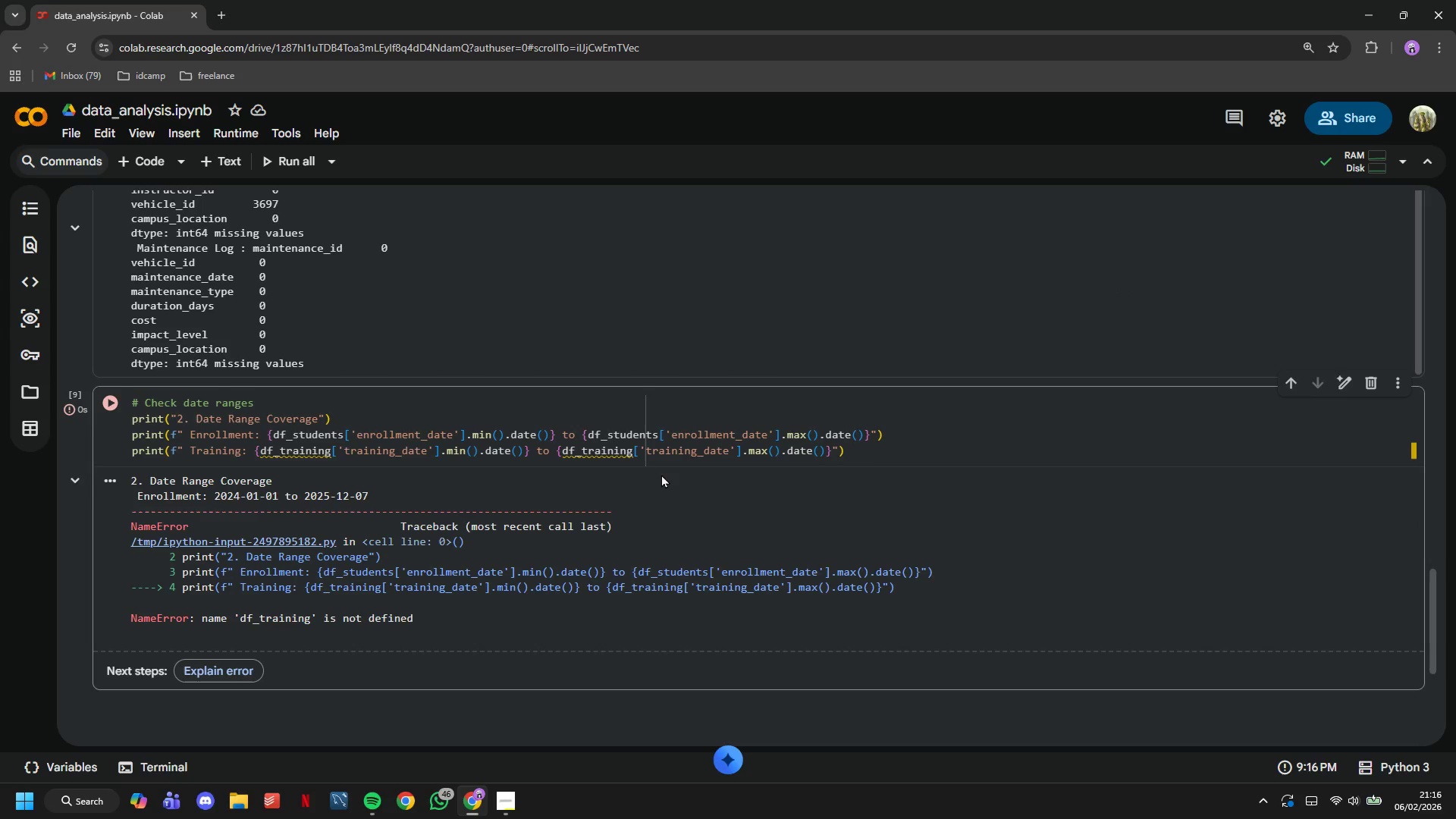 
scroll: coordinate [659, 468], scroll_direction: up, amount: 19.0
 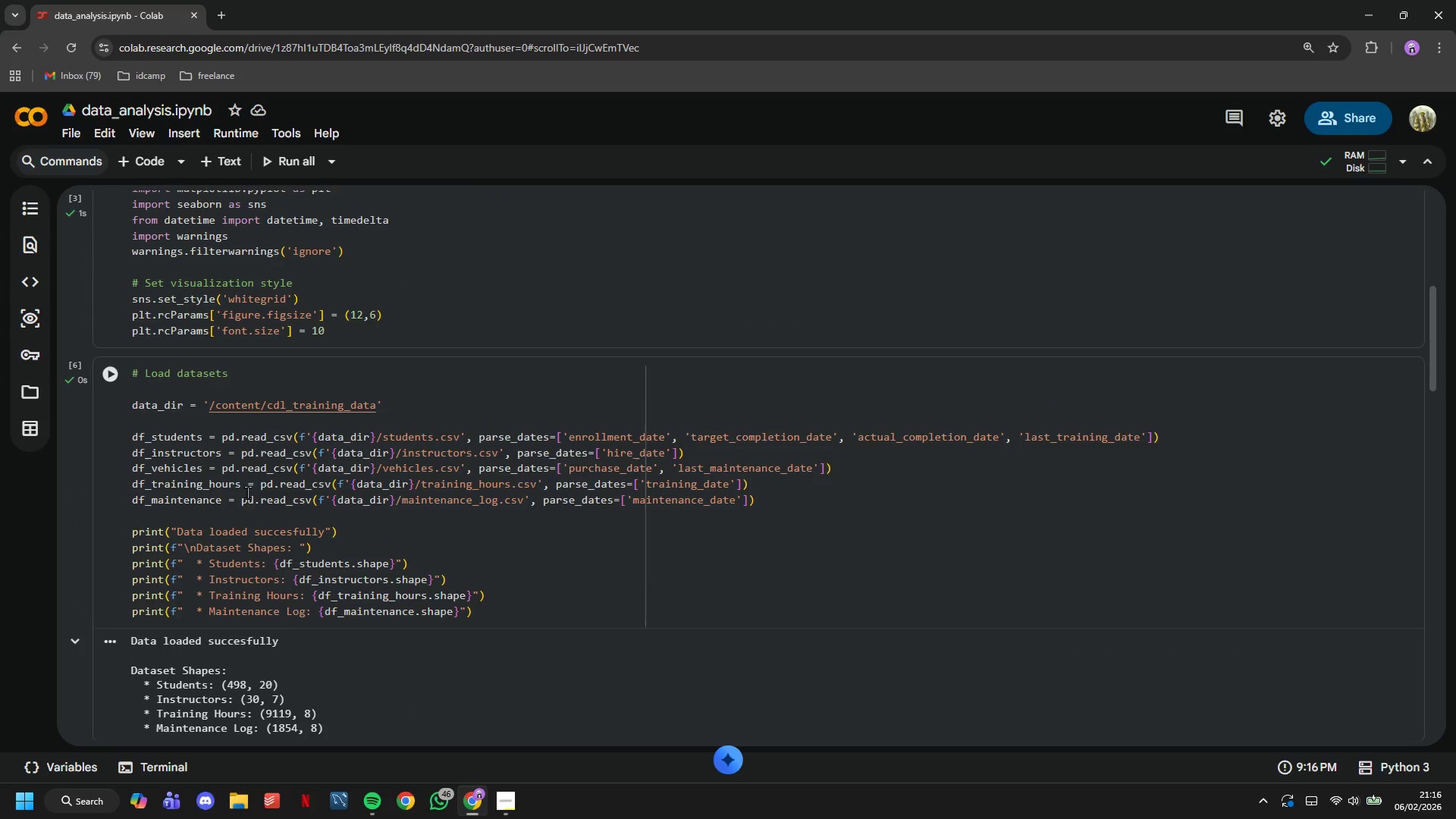 
left_click([234, 479])
 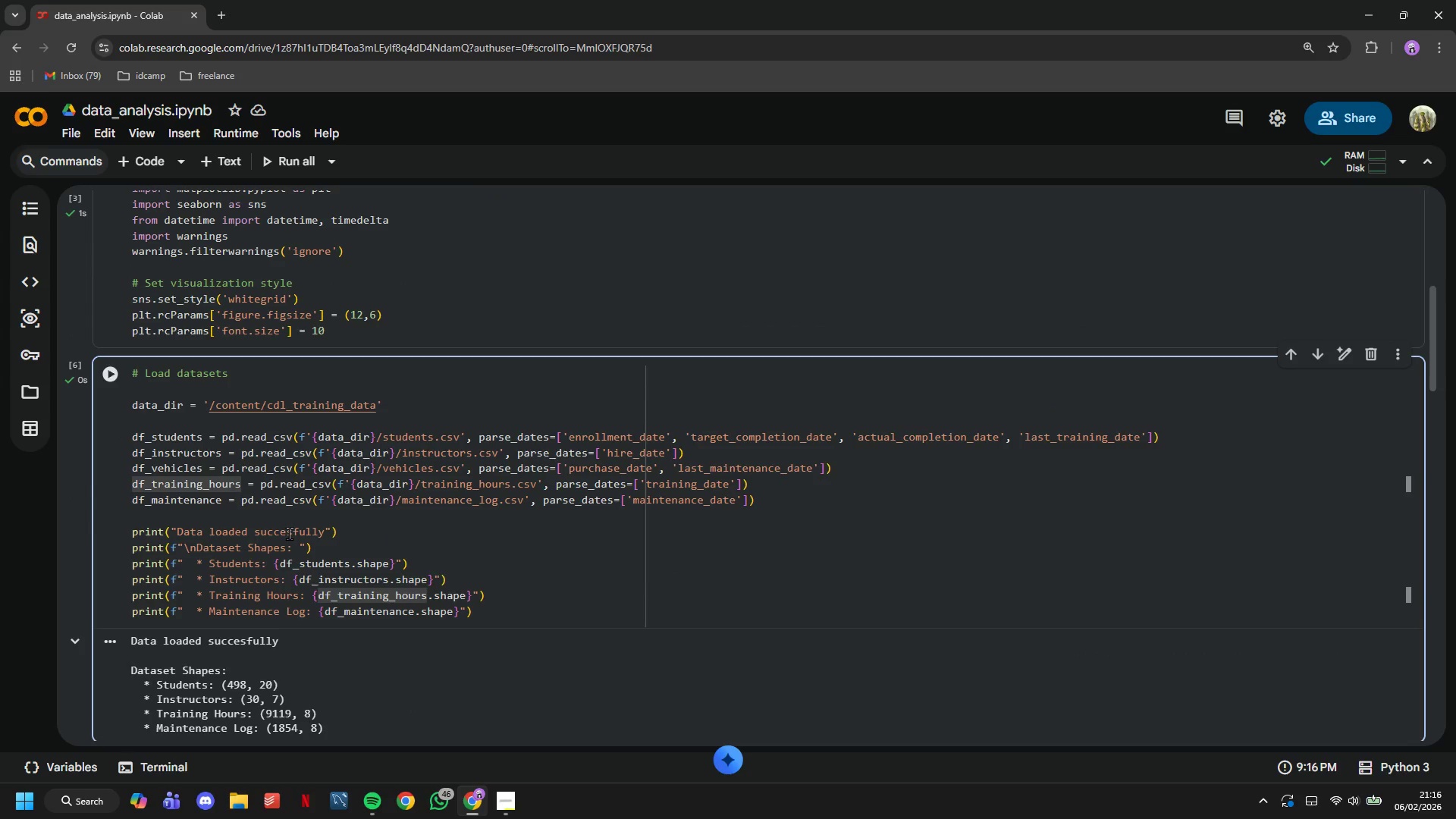 
key(ArrowRight)
 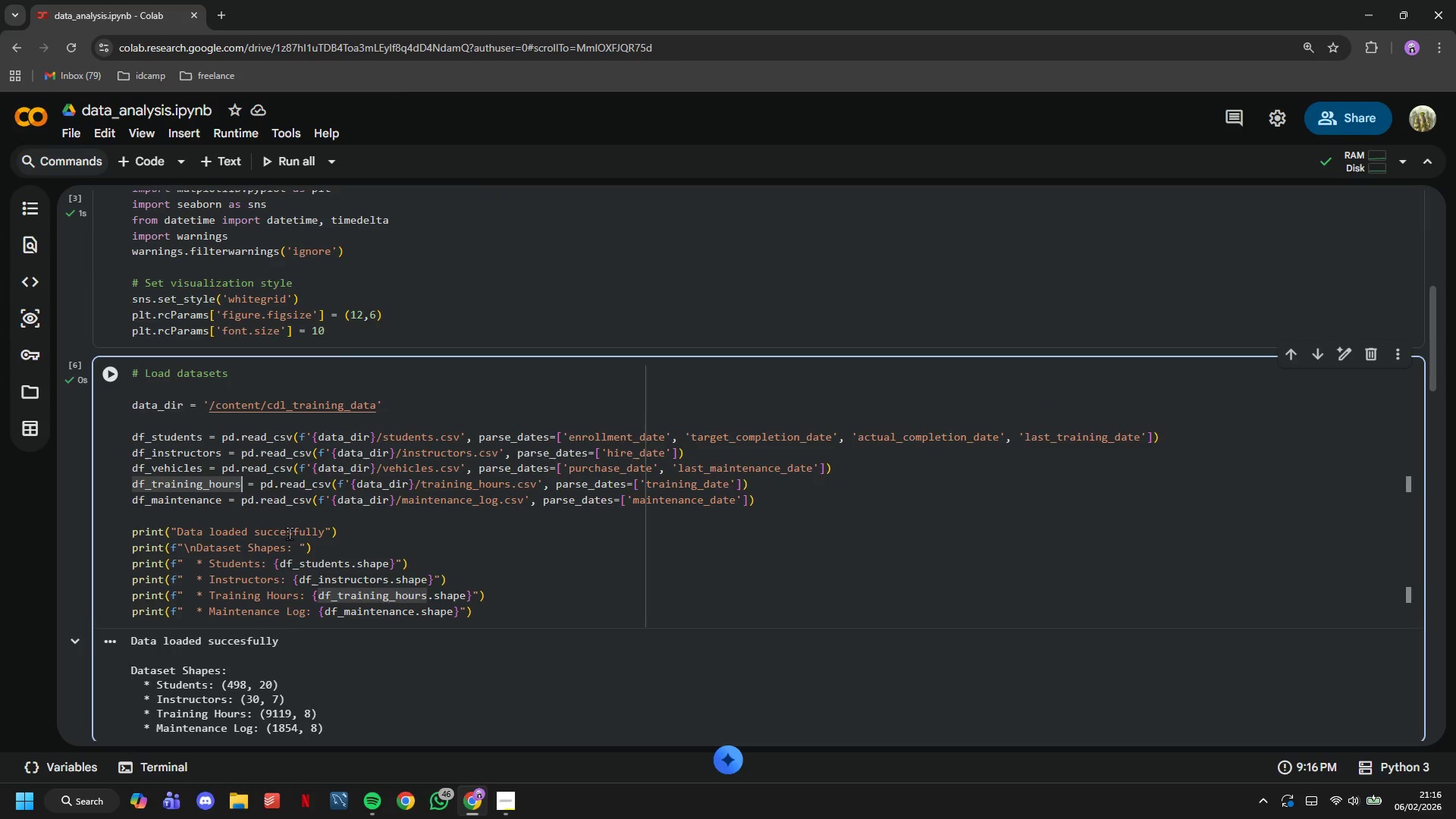 
key(Backspace)
 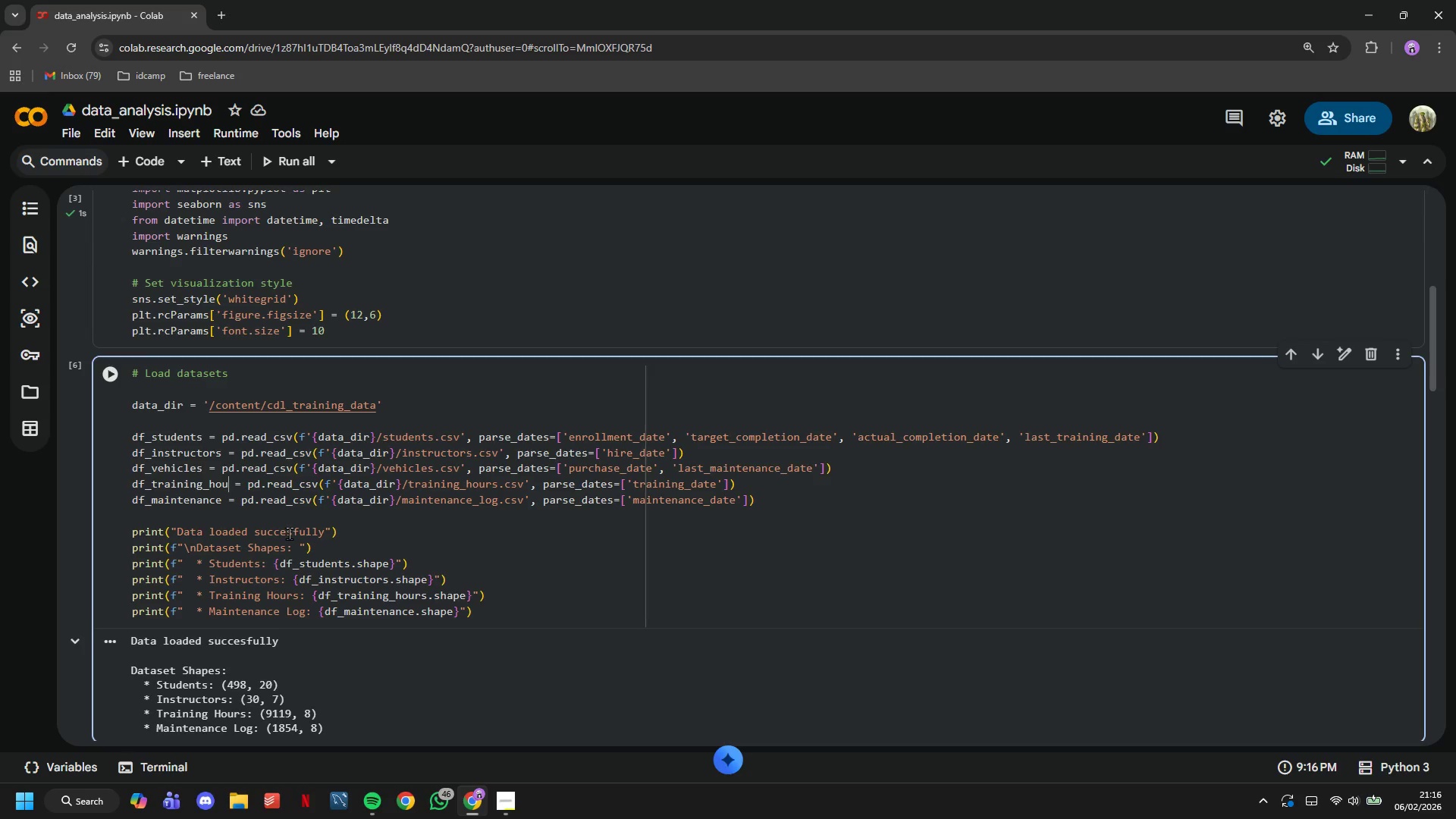 
key(Backspace)
 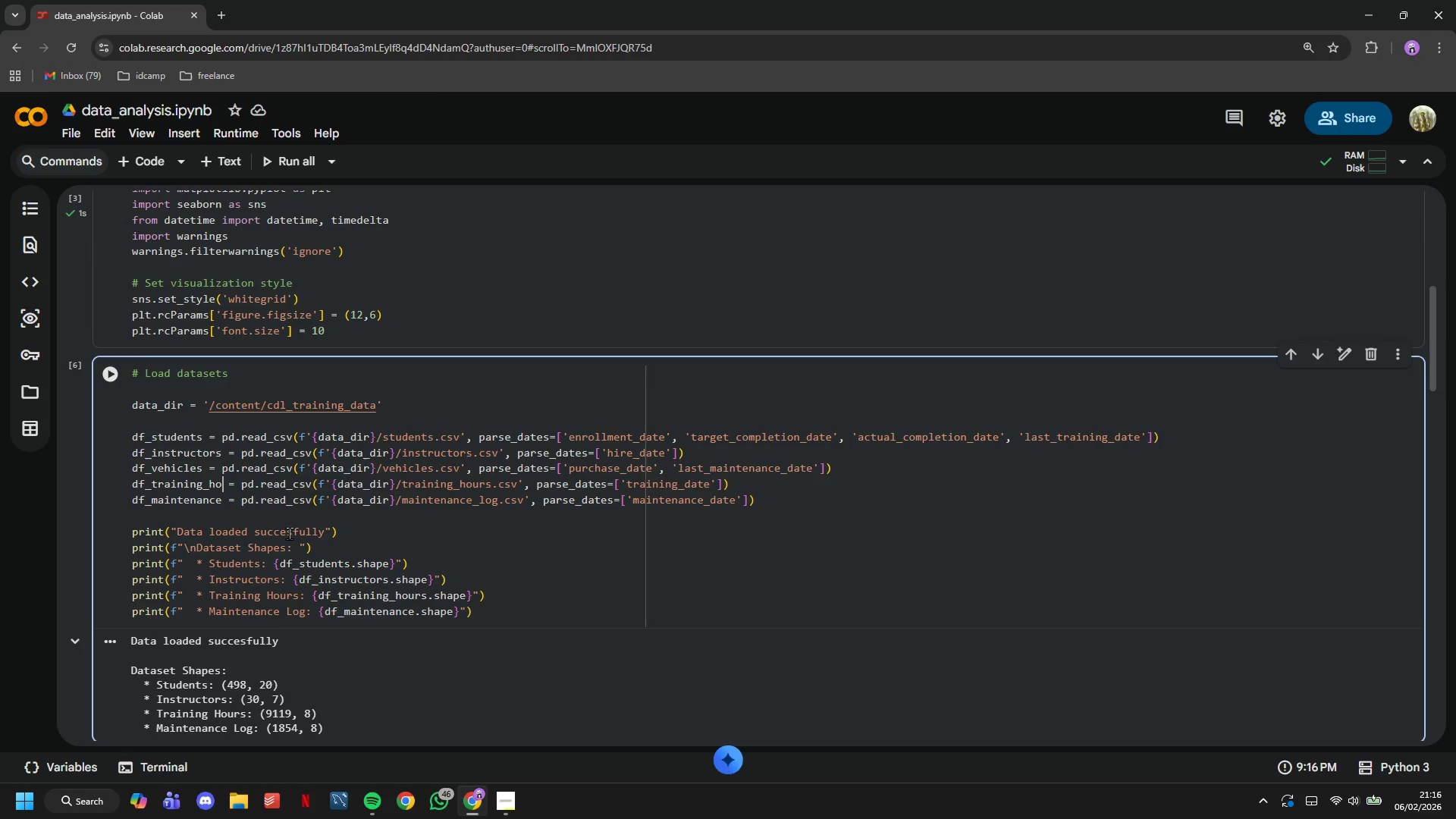 
key(Backspace)
 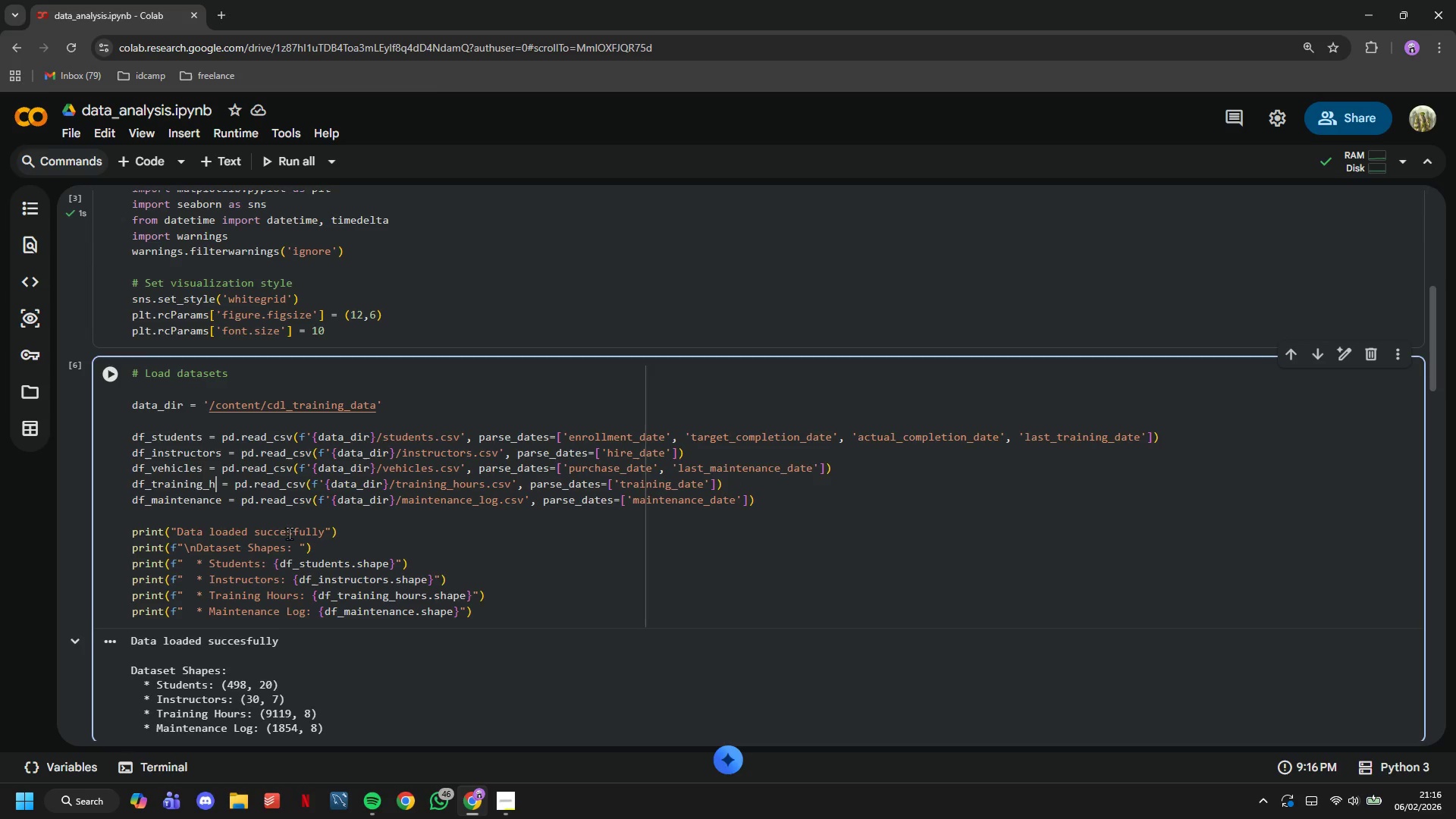 
key(Backspace)
 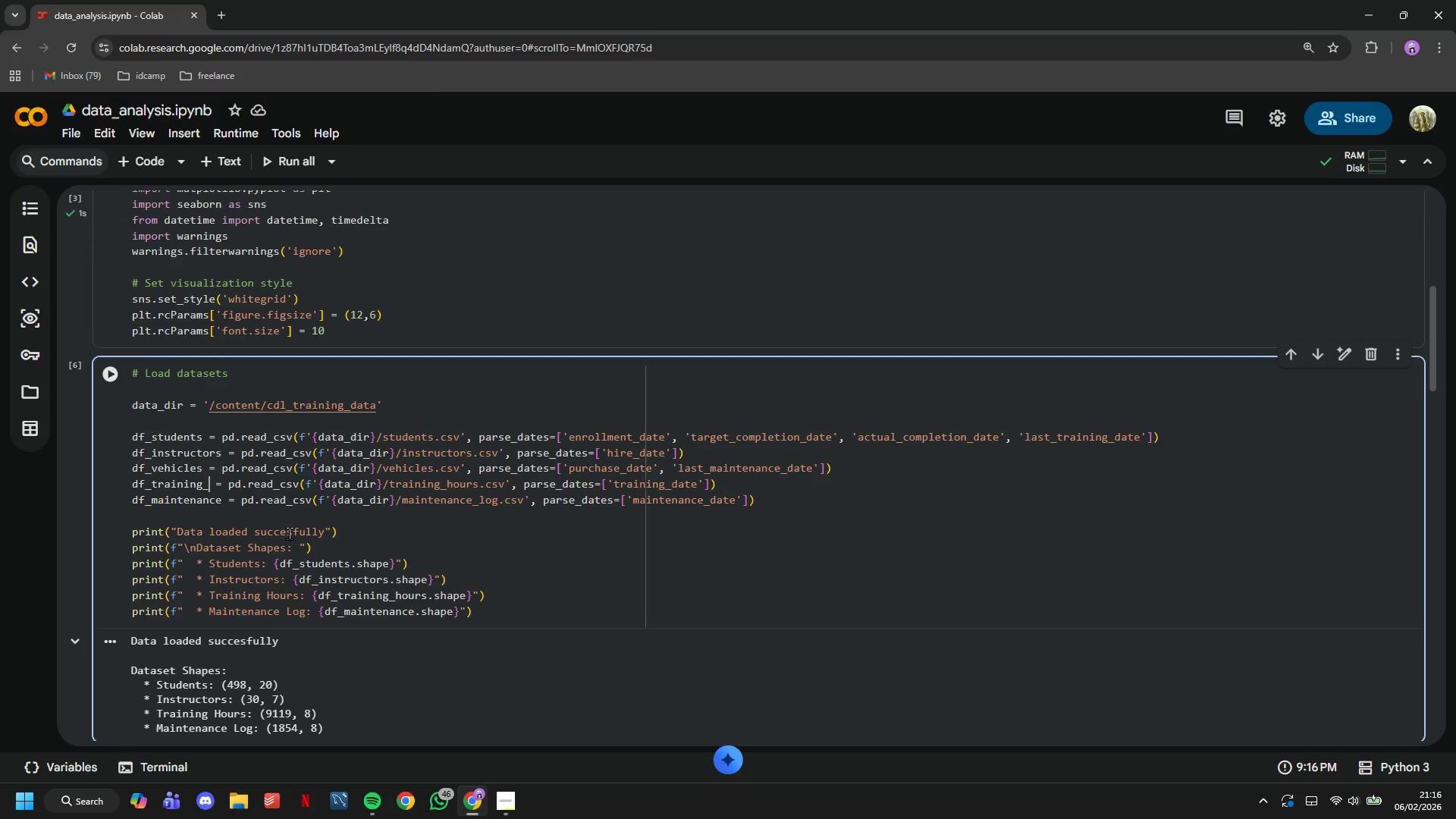 
key(Backspace)
 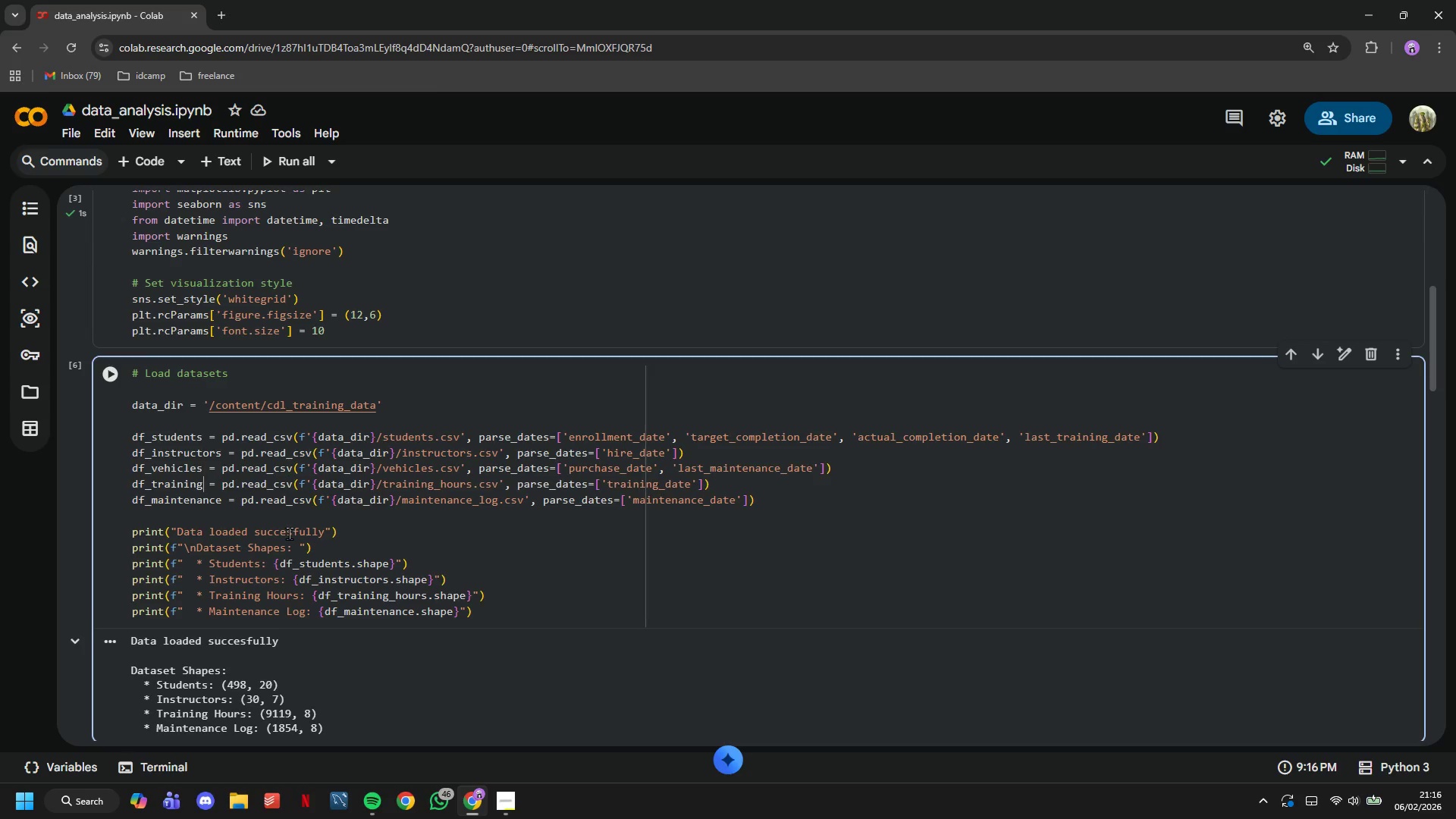 
key(Backspace)
 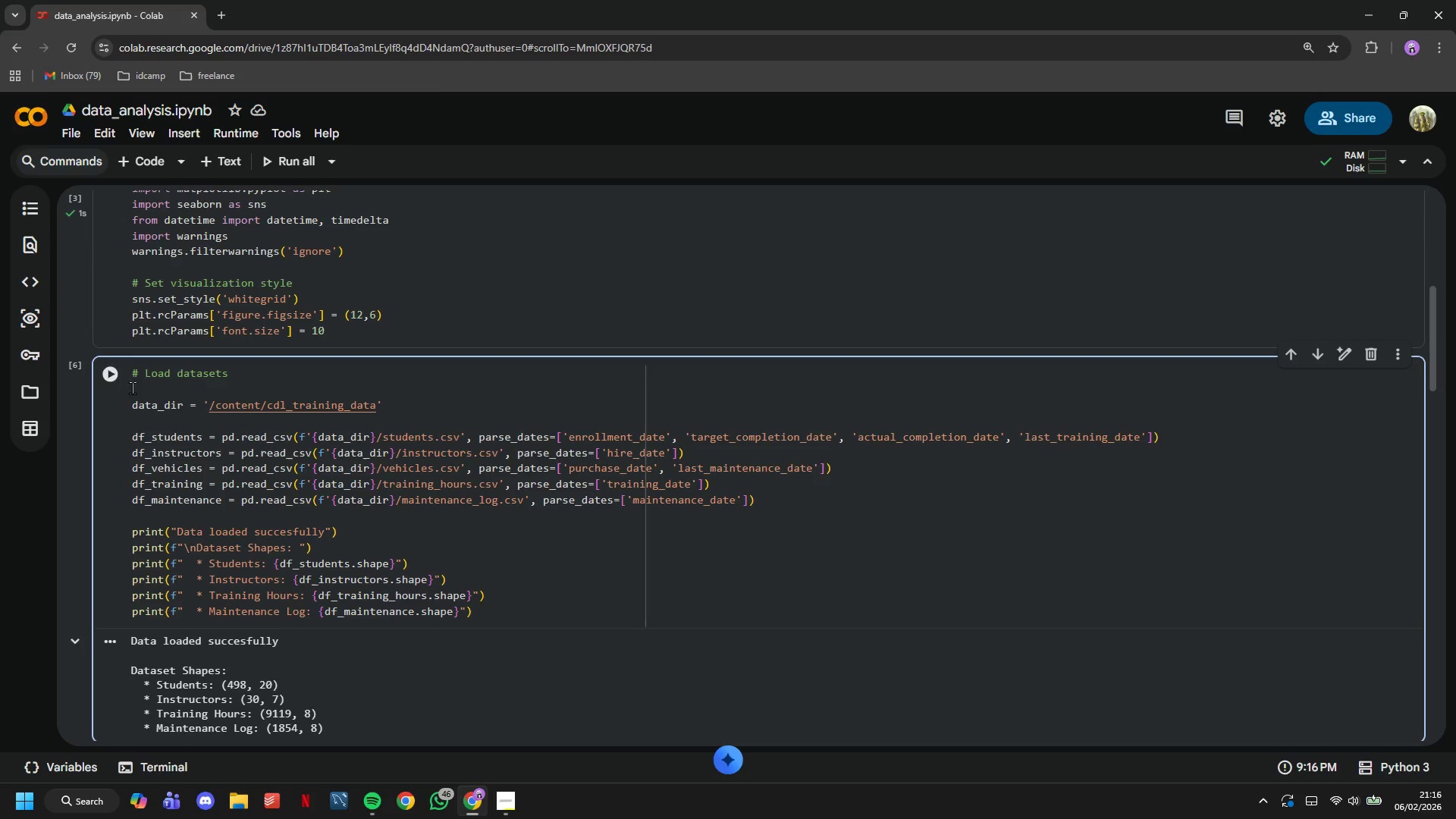 
left_click([109, 364])
 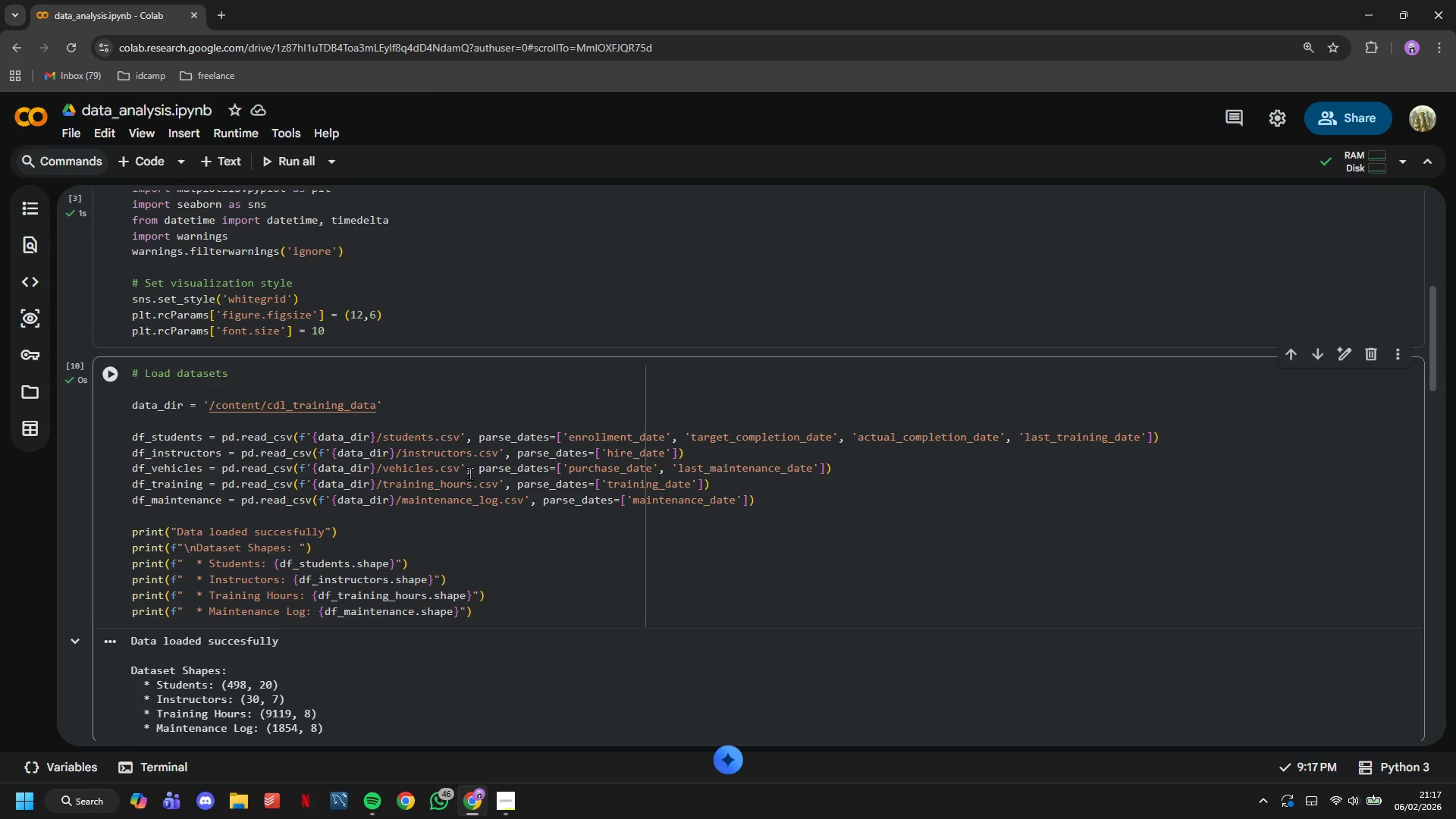 
scroll: coordinate [473, 474], scroll_direction: down, amount: 21.0
 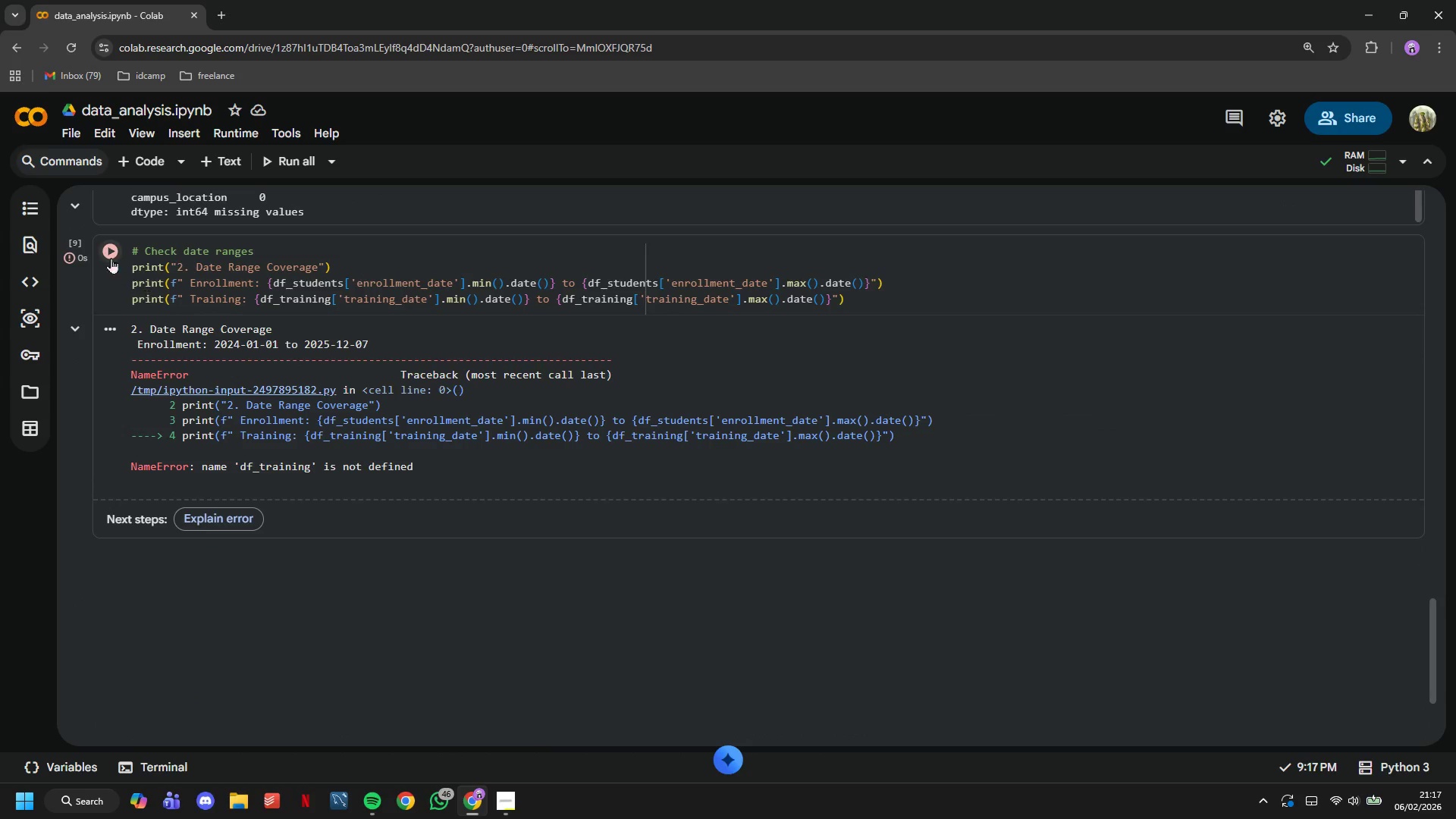 
left_click([108, 251])
 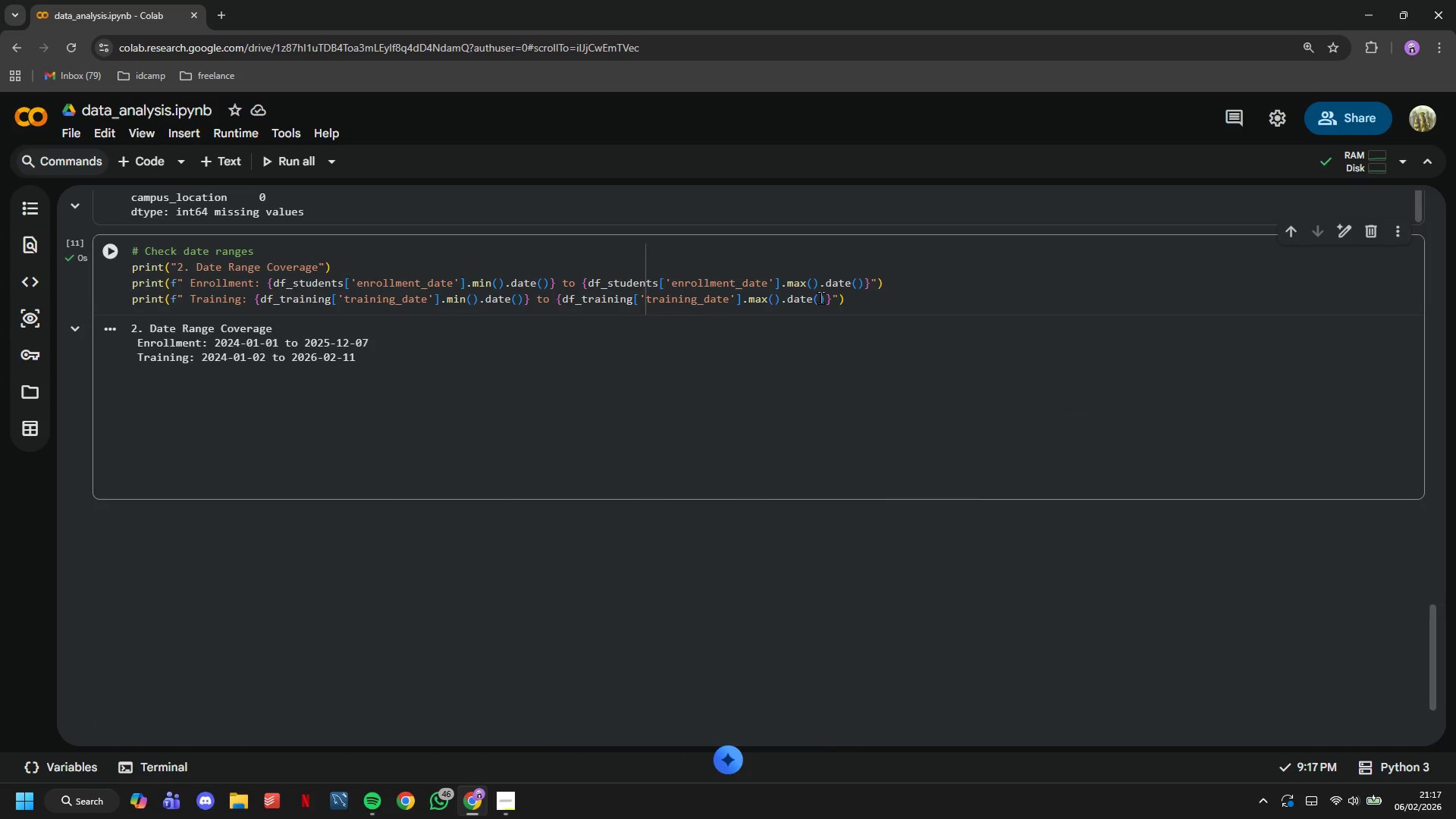 
left_click([930, 304])
 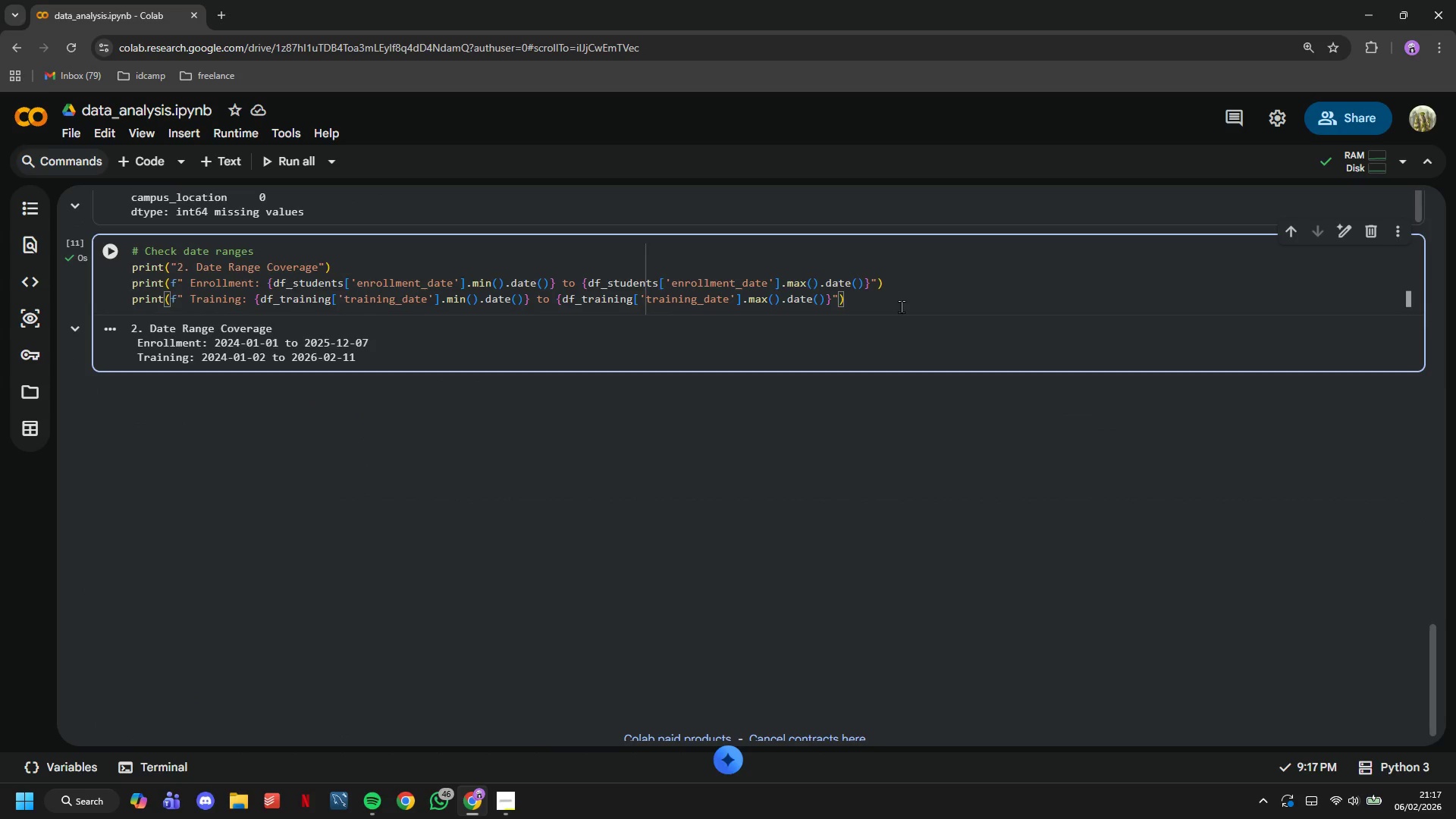 
left_click([897, 297])
 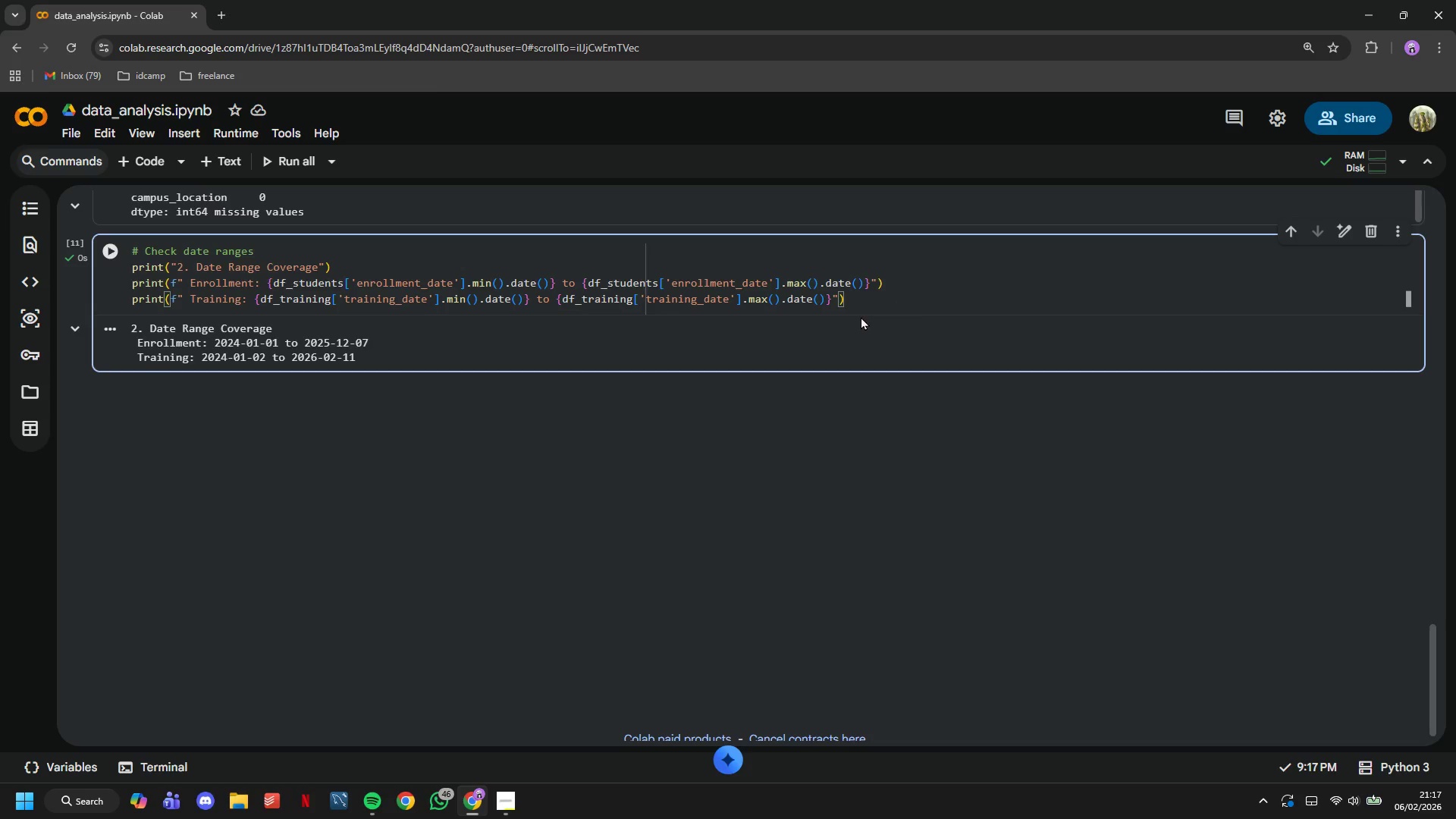 
key(Enter)
 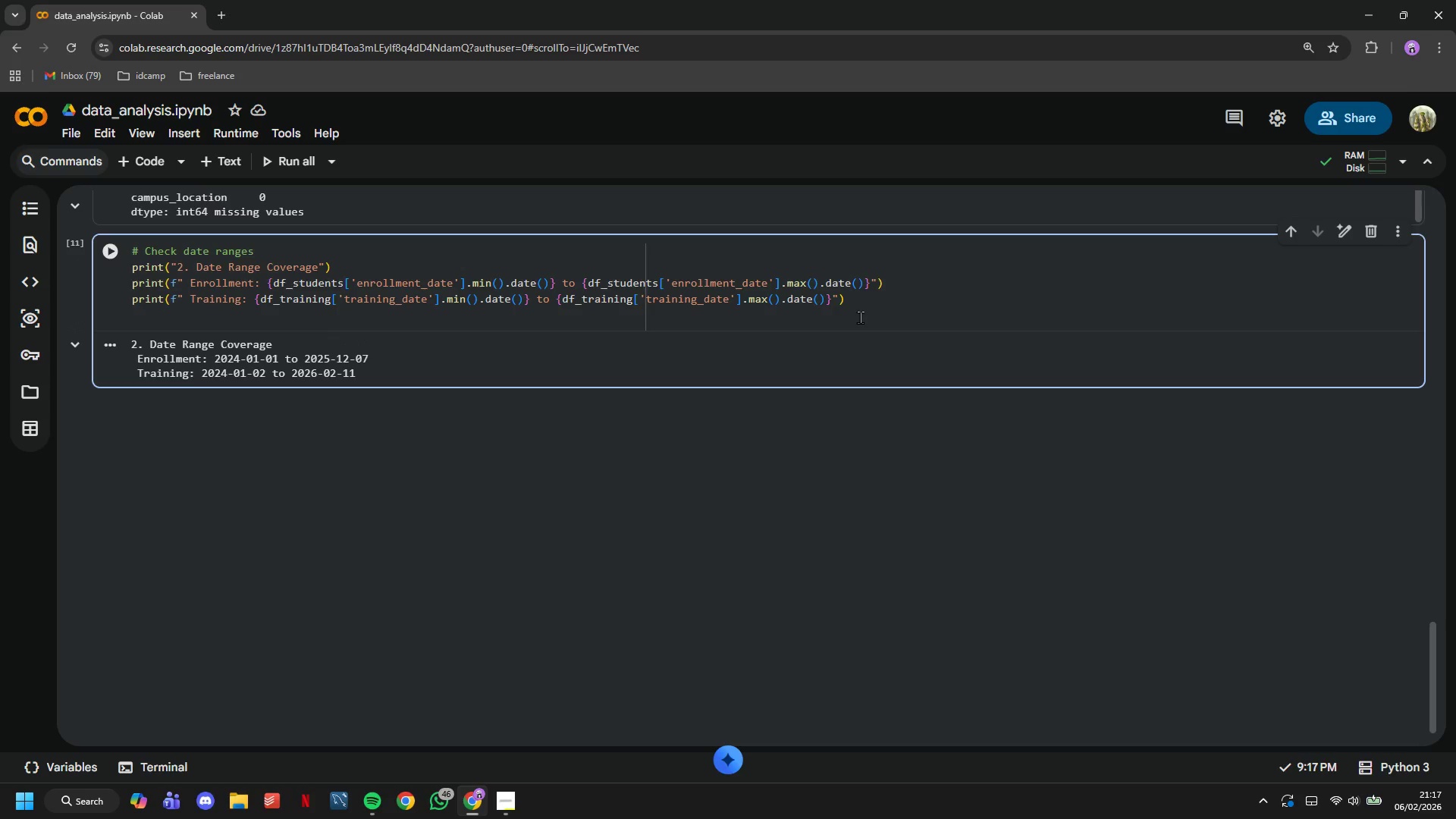 
type(print(f" Maintenance: {df_maintenance)
key(Tab)
 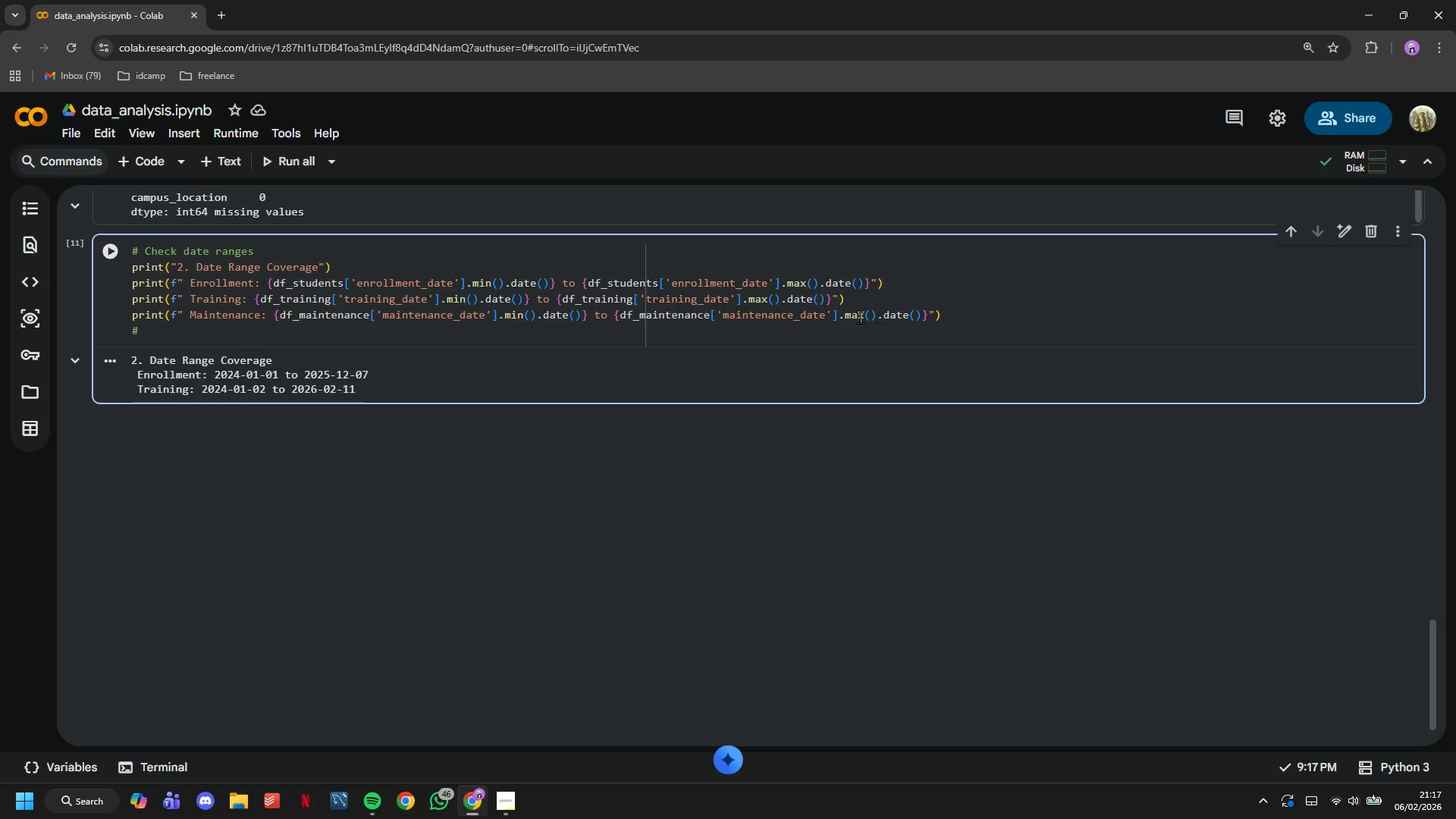 
left_click_drag(start_coordinate=[193, 337], to_coordinate=[112, 325])
 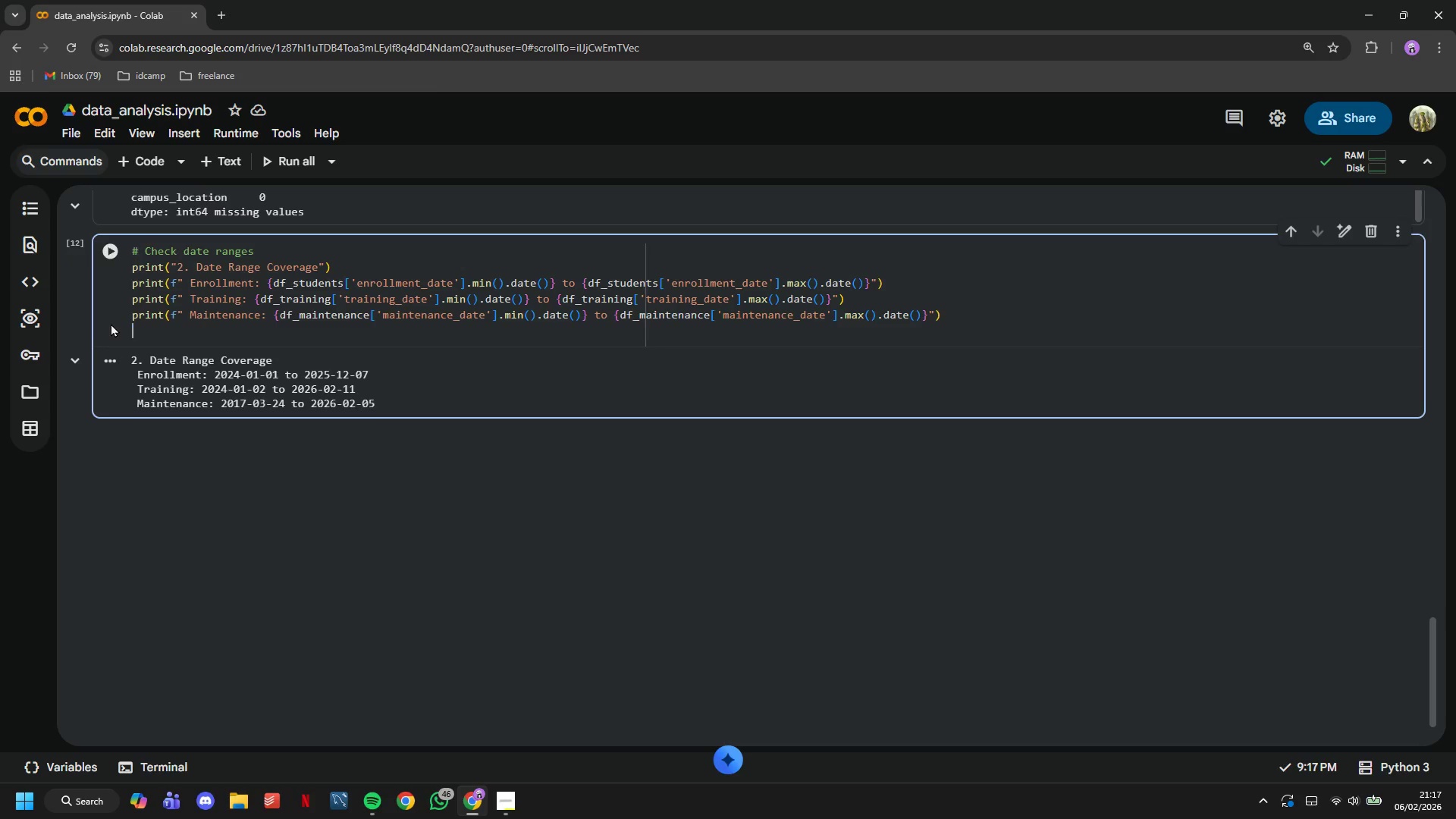 
key(Backspace)
 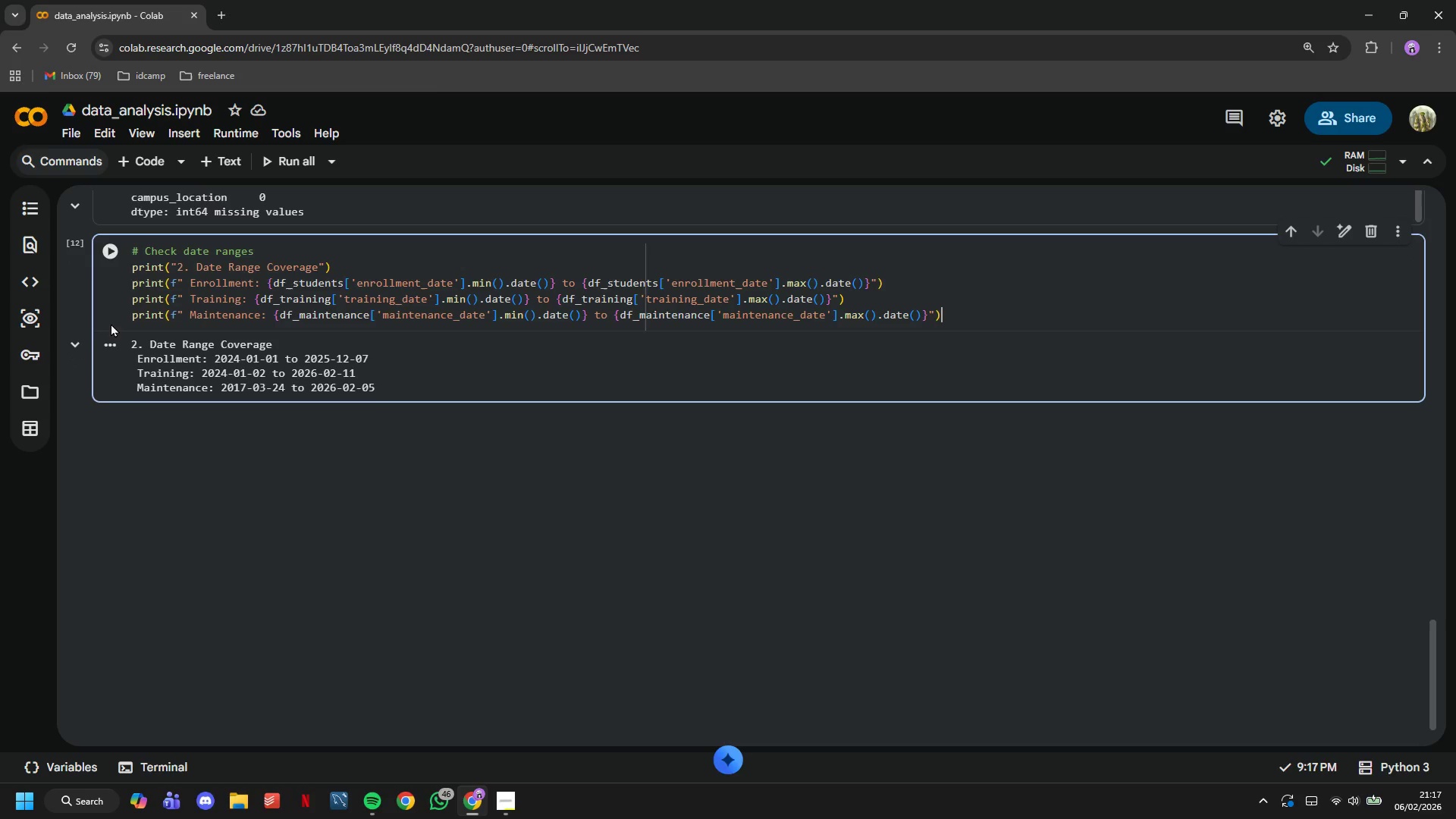 
key(Backspace)
 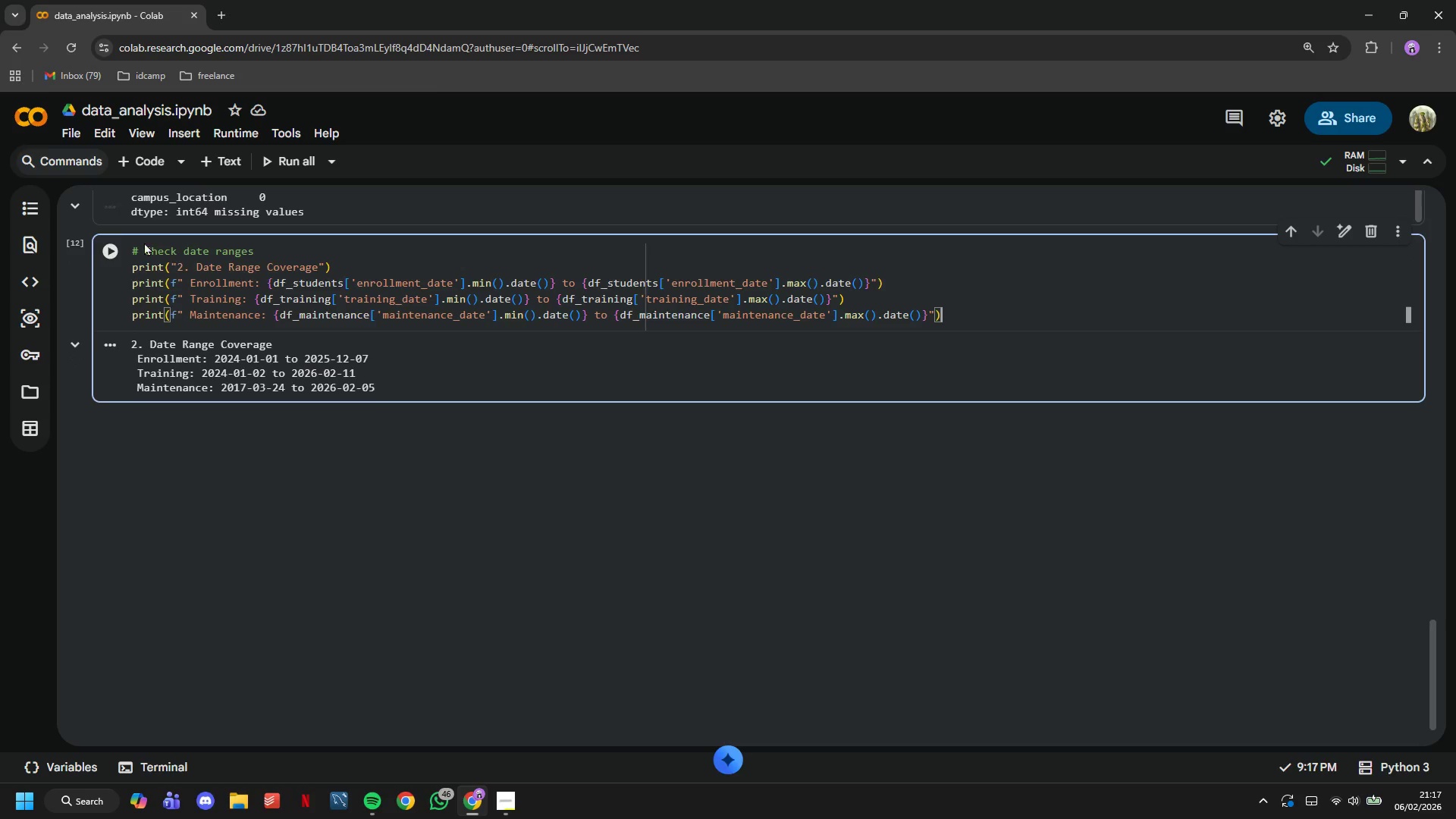 
left_click([95, 246])
 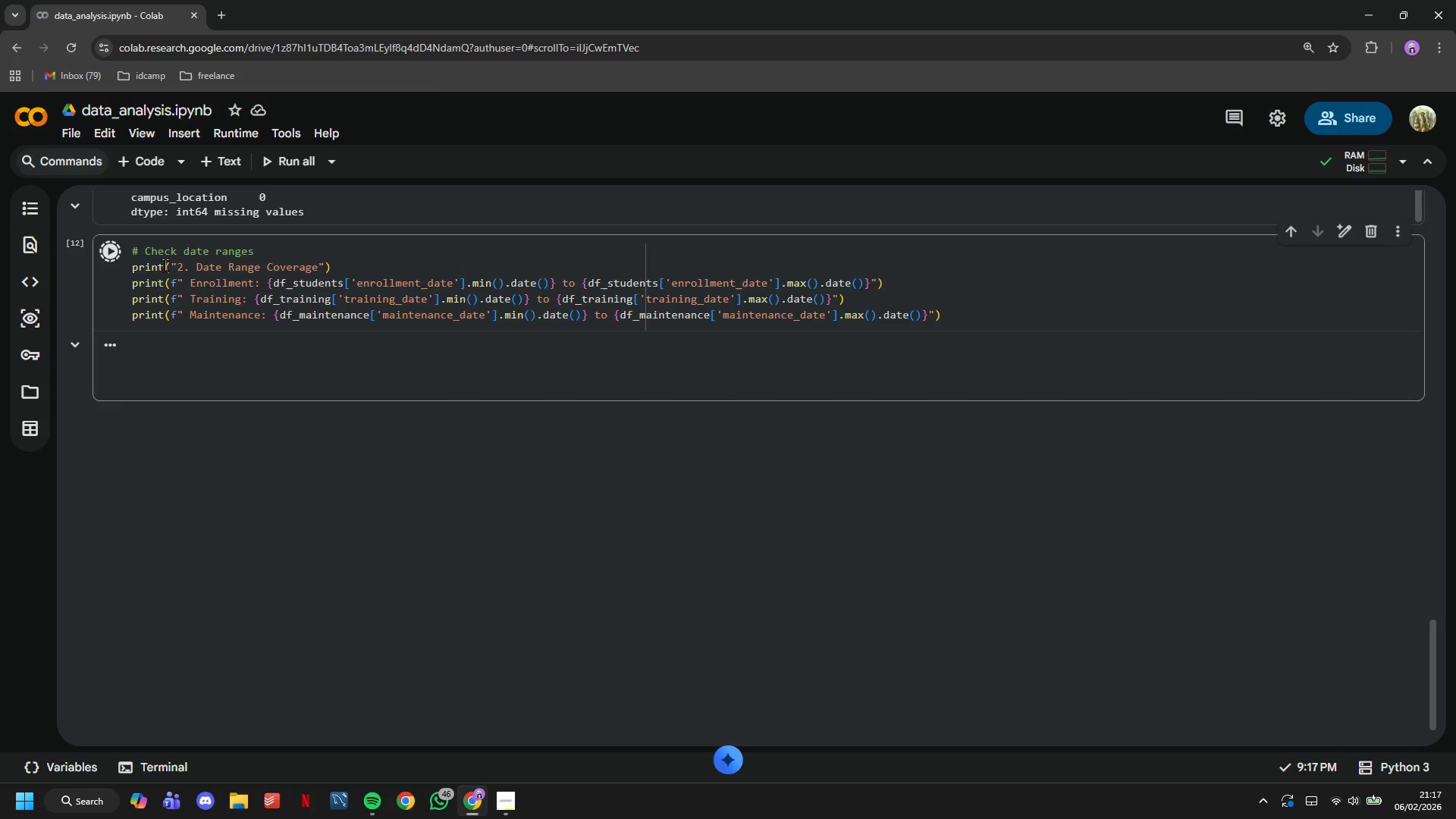 
mouse_move([152, 267])
 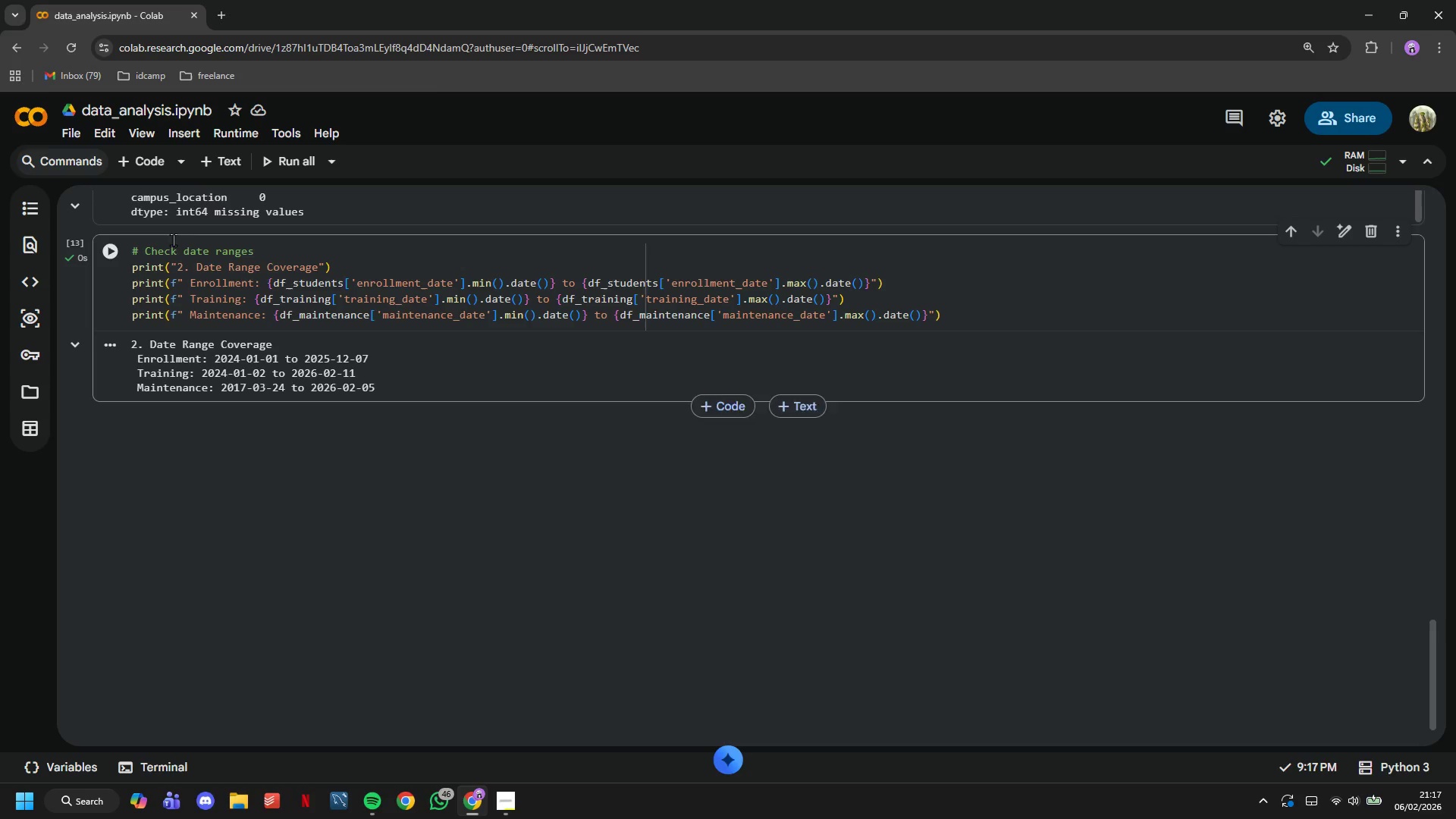 
left_click([220, 167])
 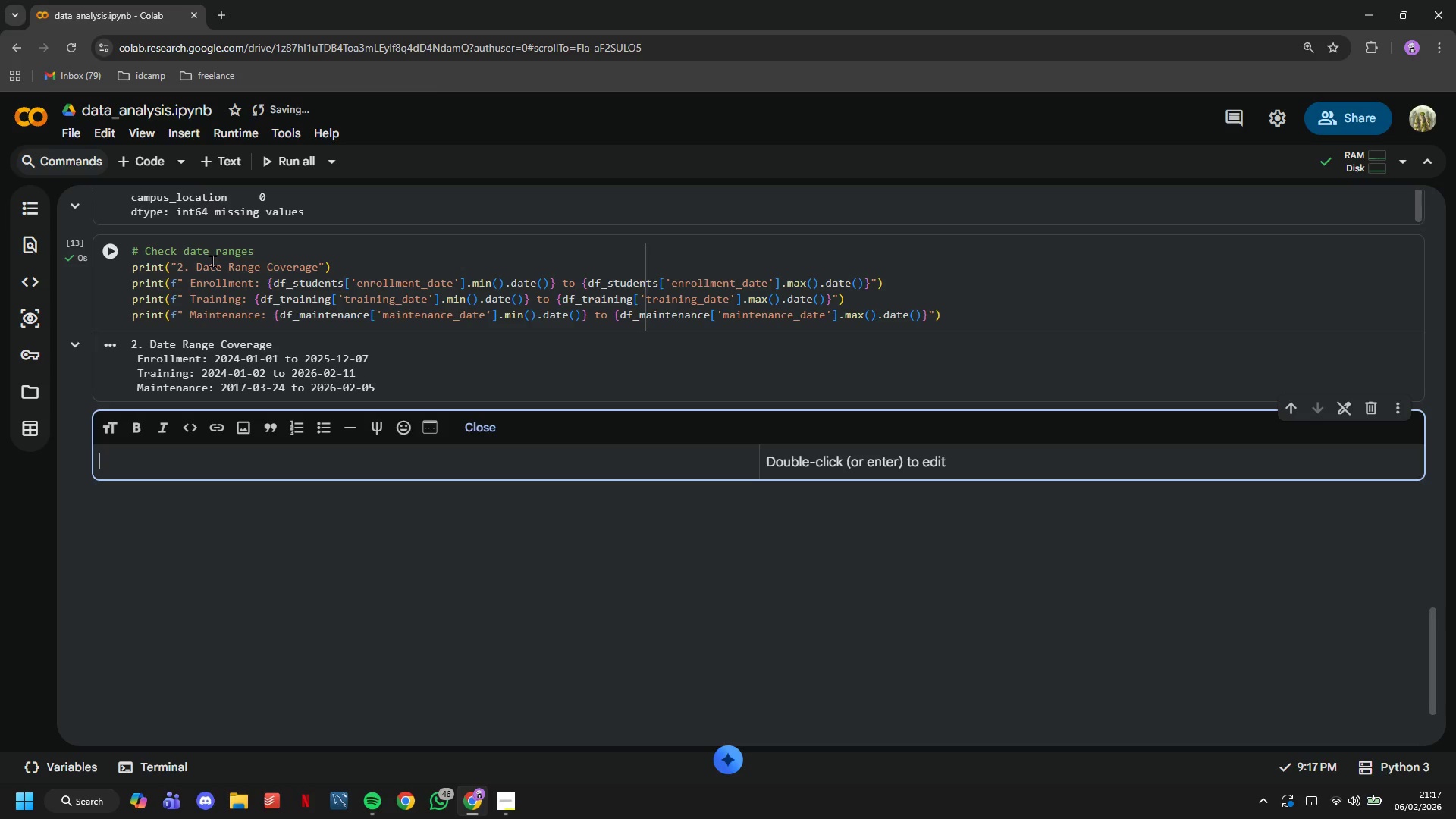 
wait(16.11)
 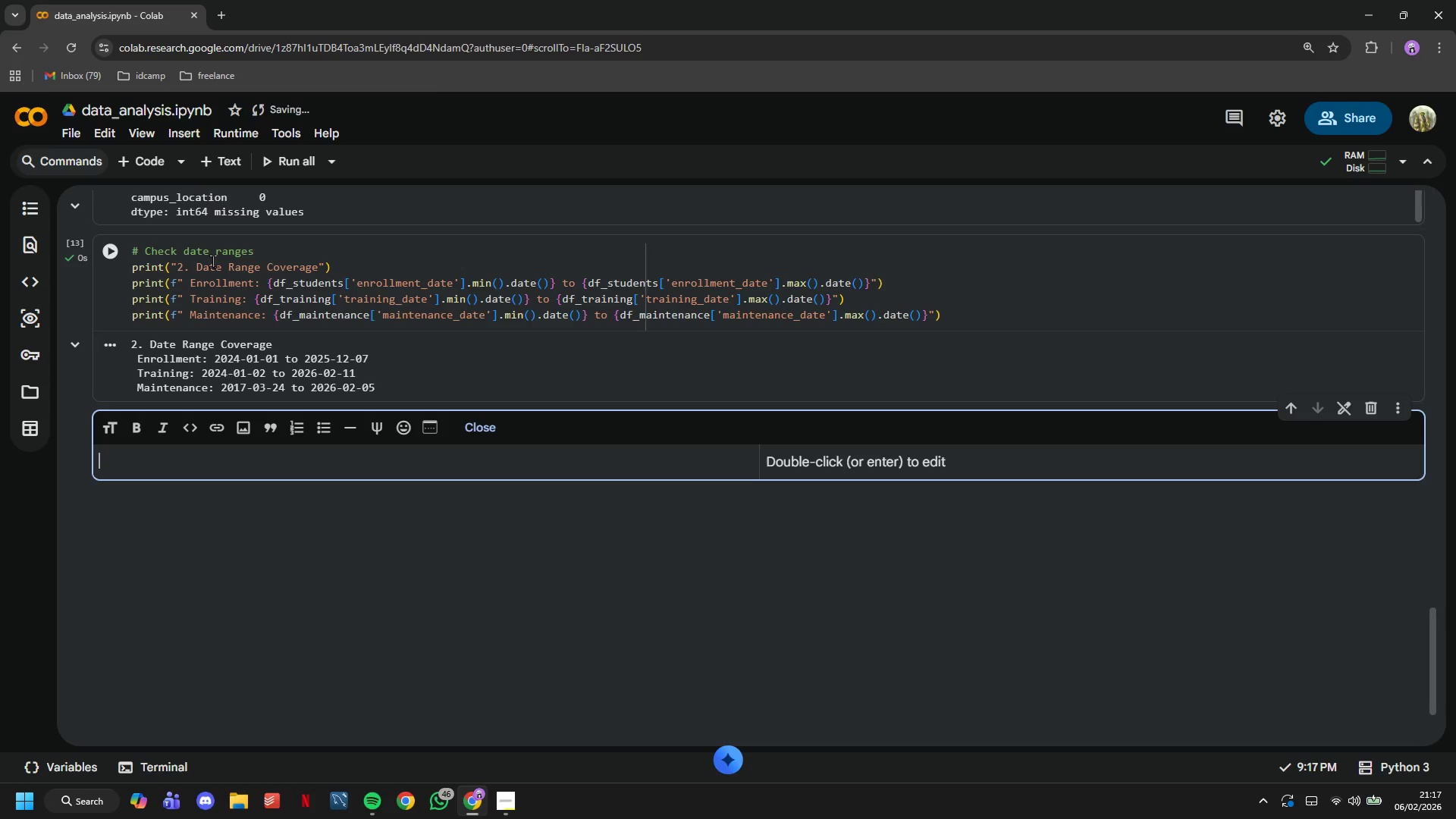 
left_click([1354, 802])
 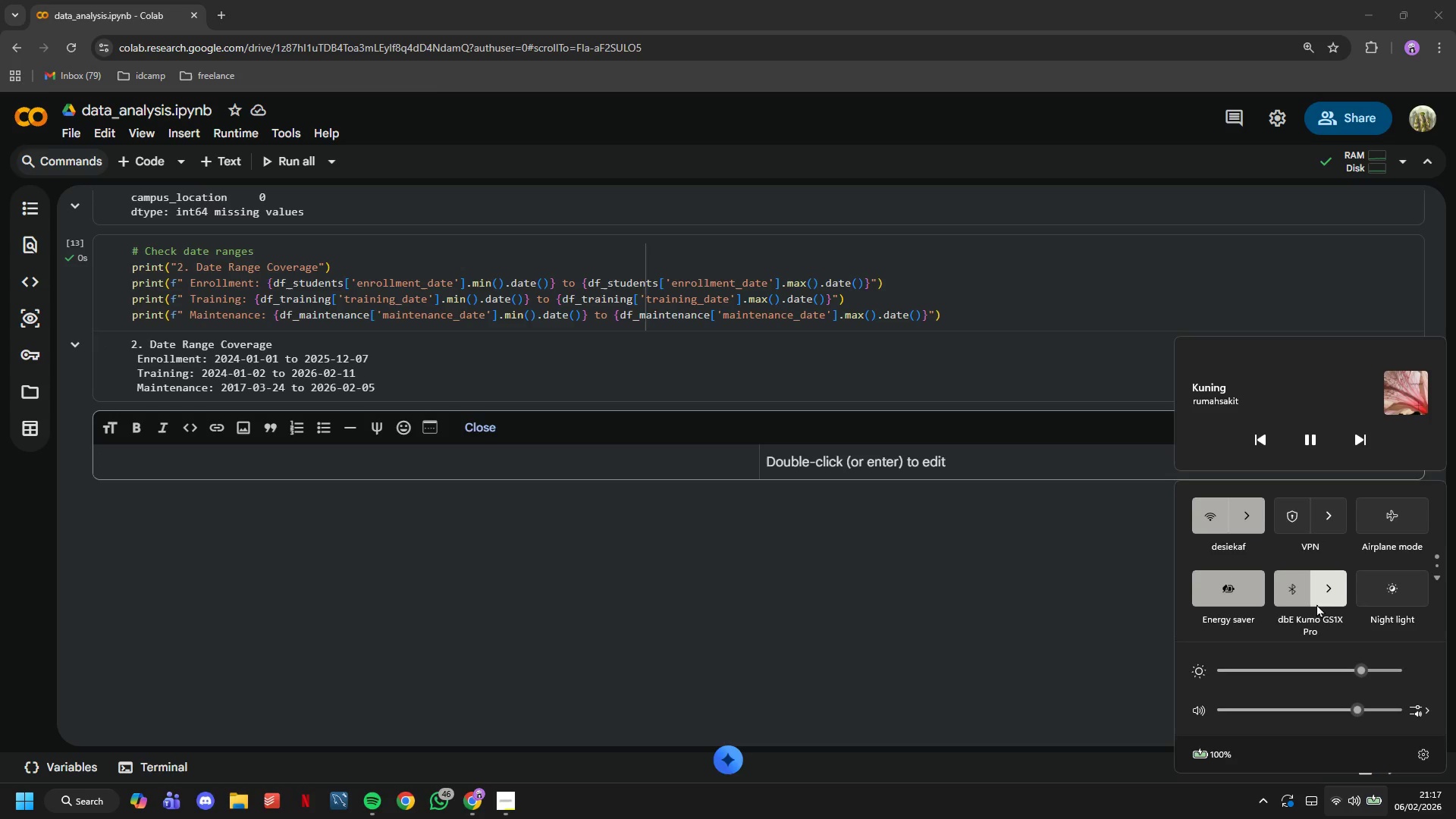 
left_click([1299, 594])
 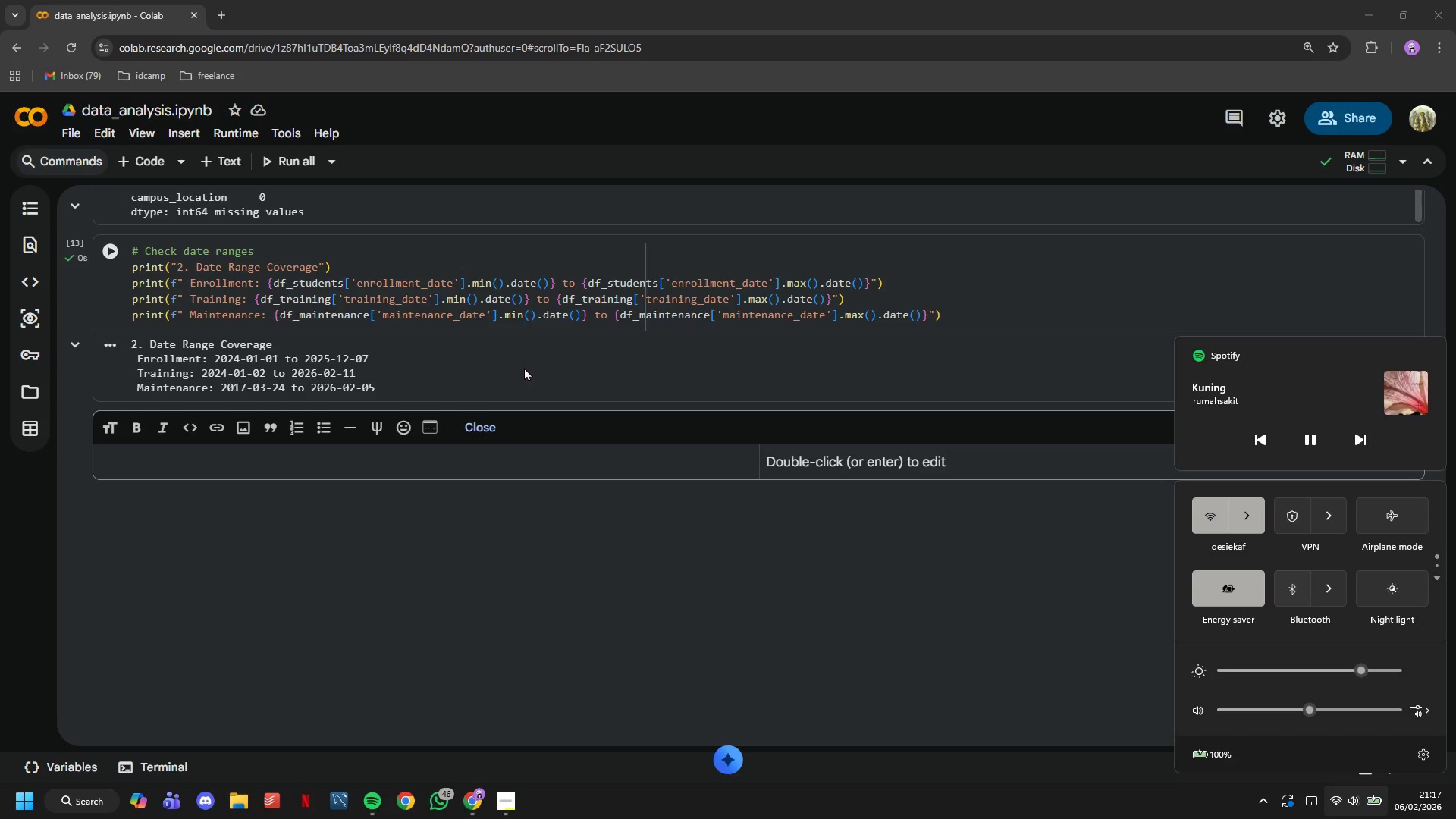 
left_click([535, 316])
 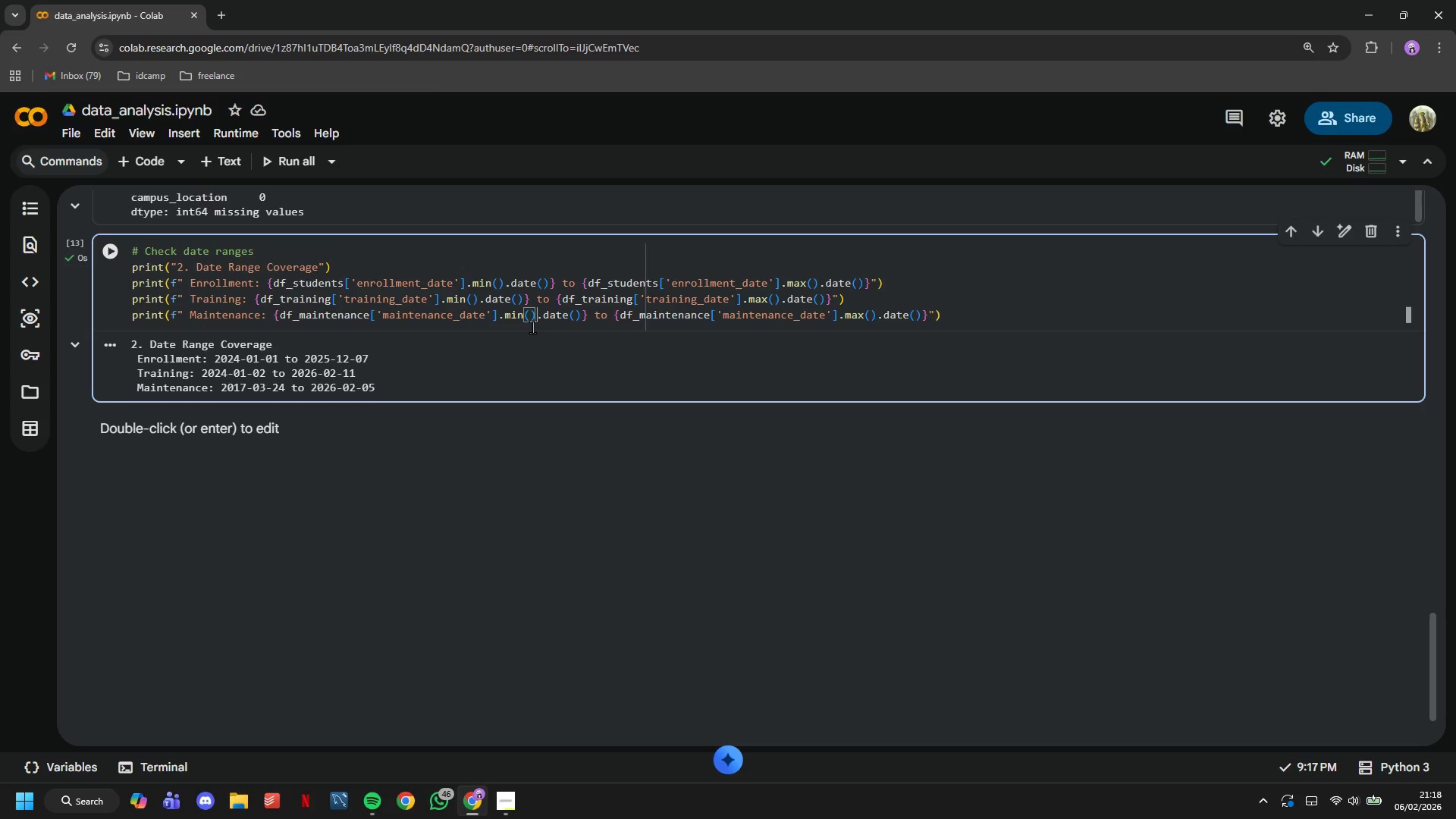 
wait(20.44)
 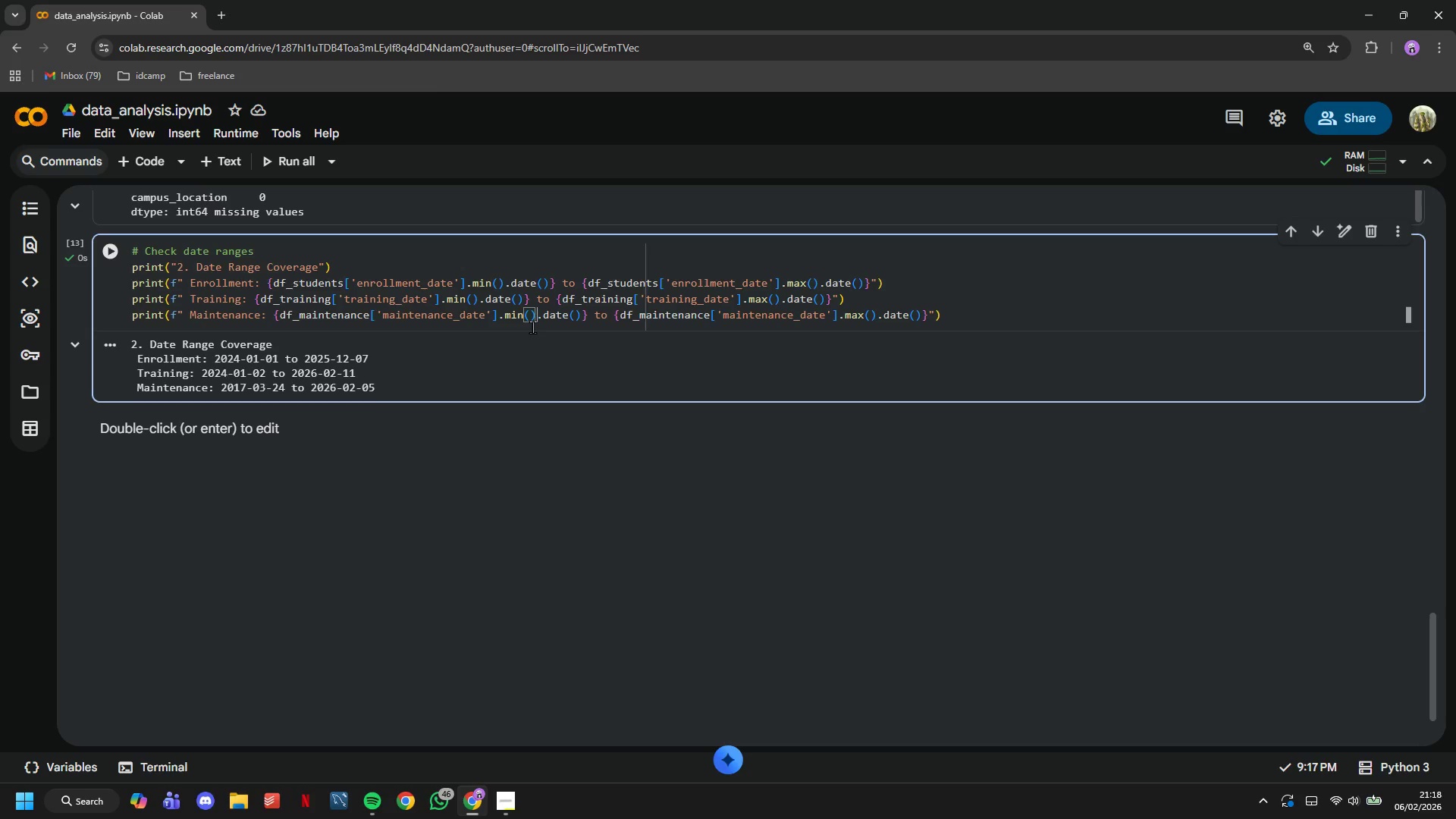 
double_click([216, 435])
 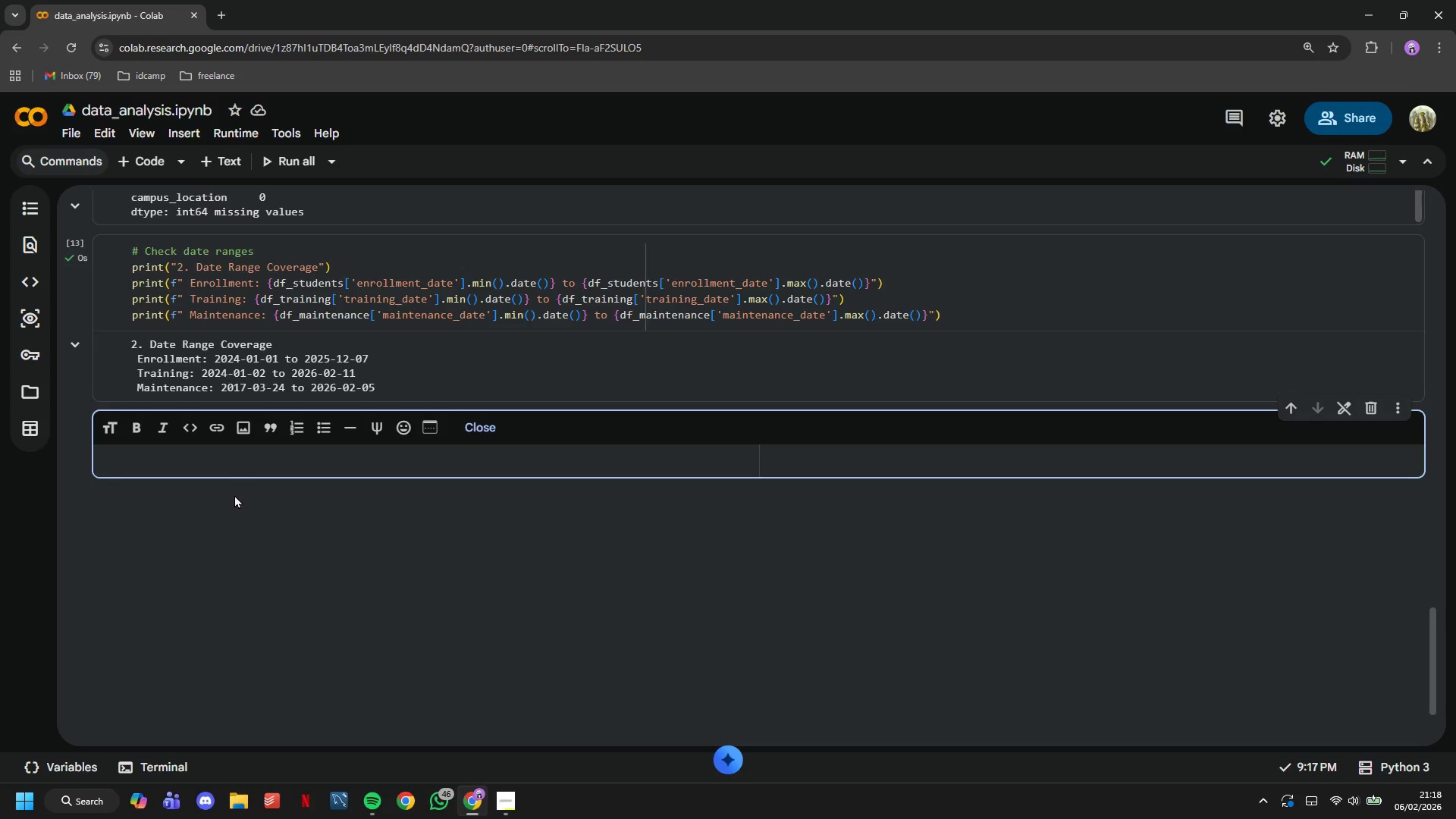 
type(## )
 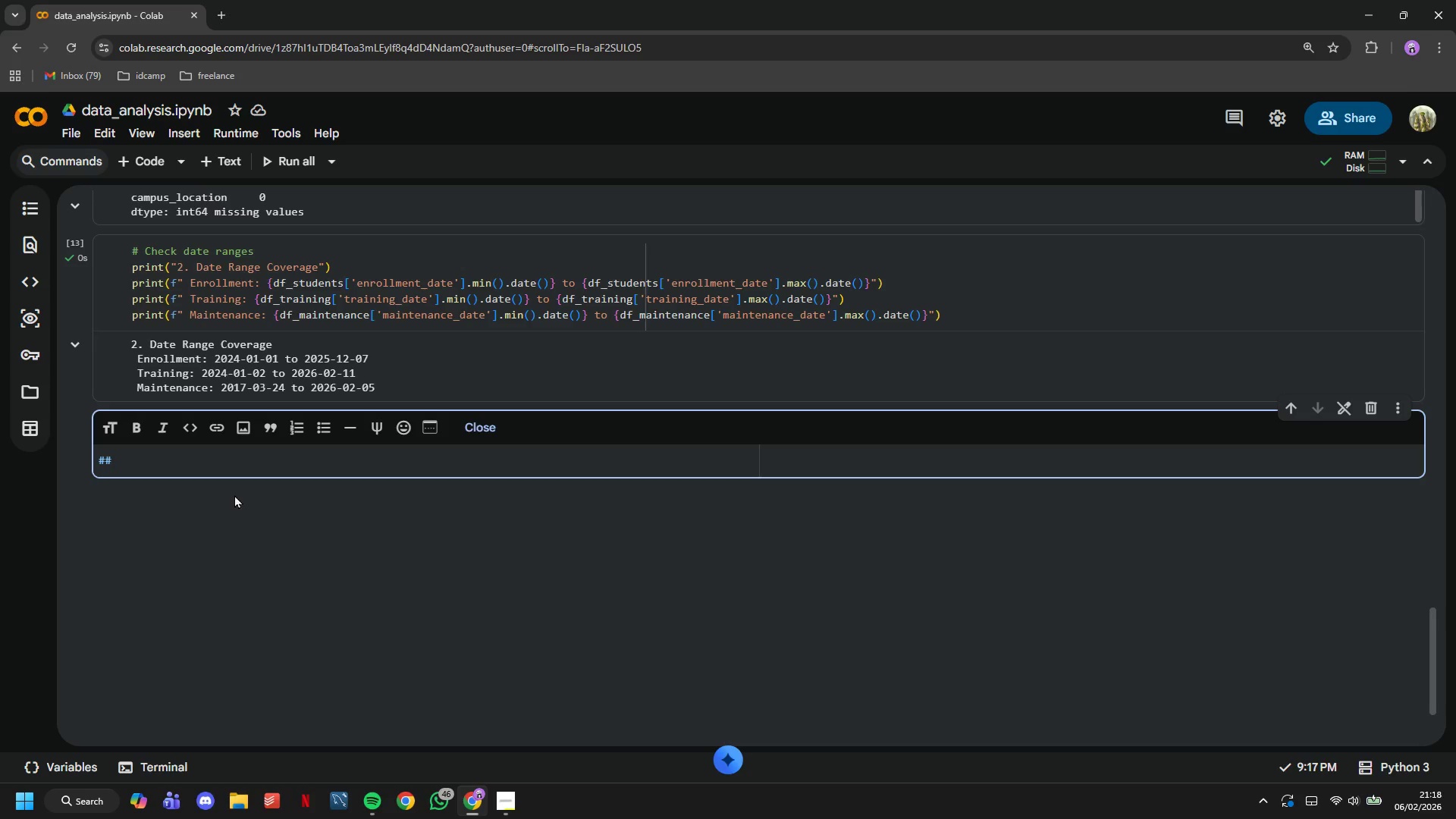 
wait(8.77)
 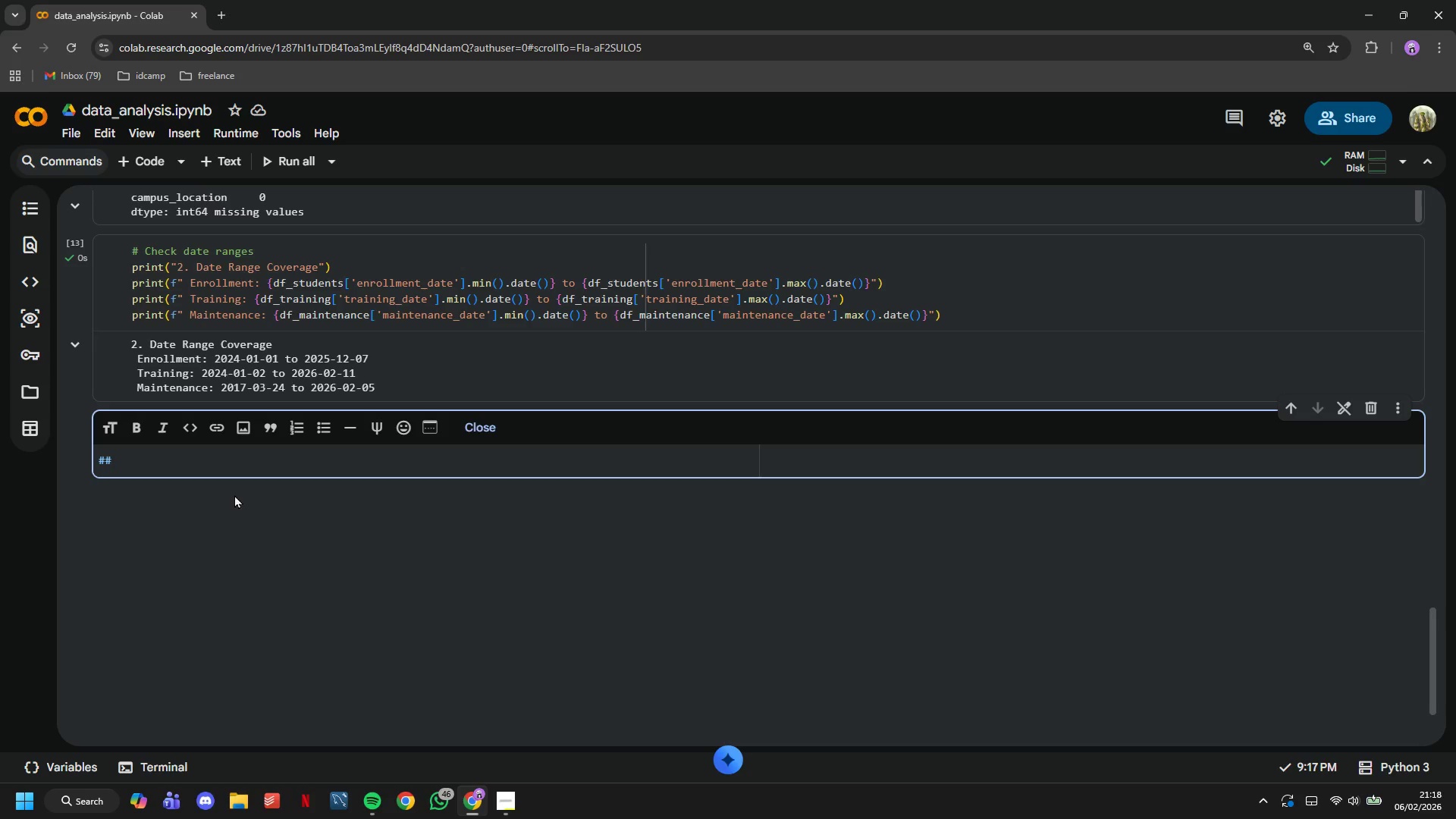 
key(Backspace)
 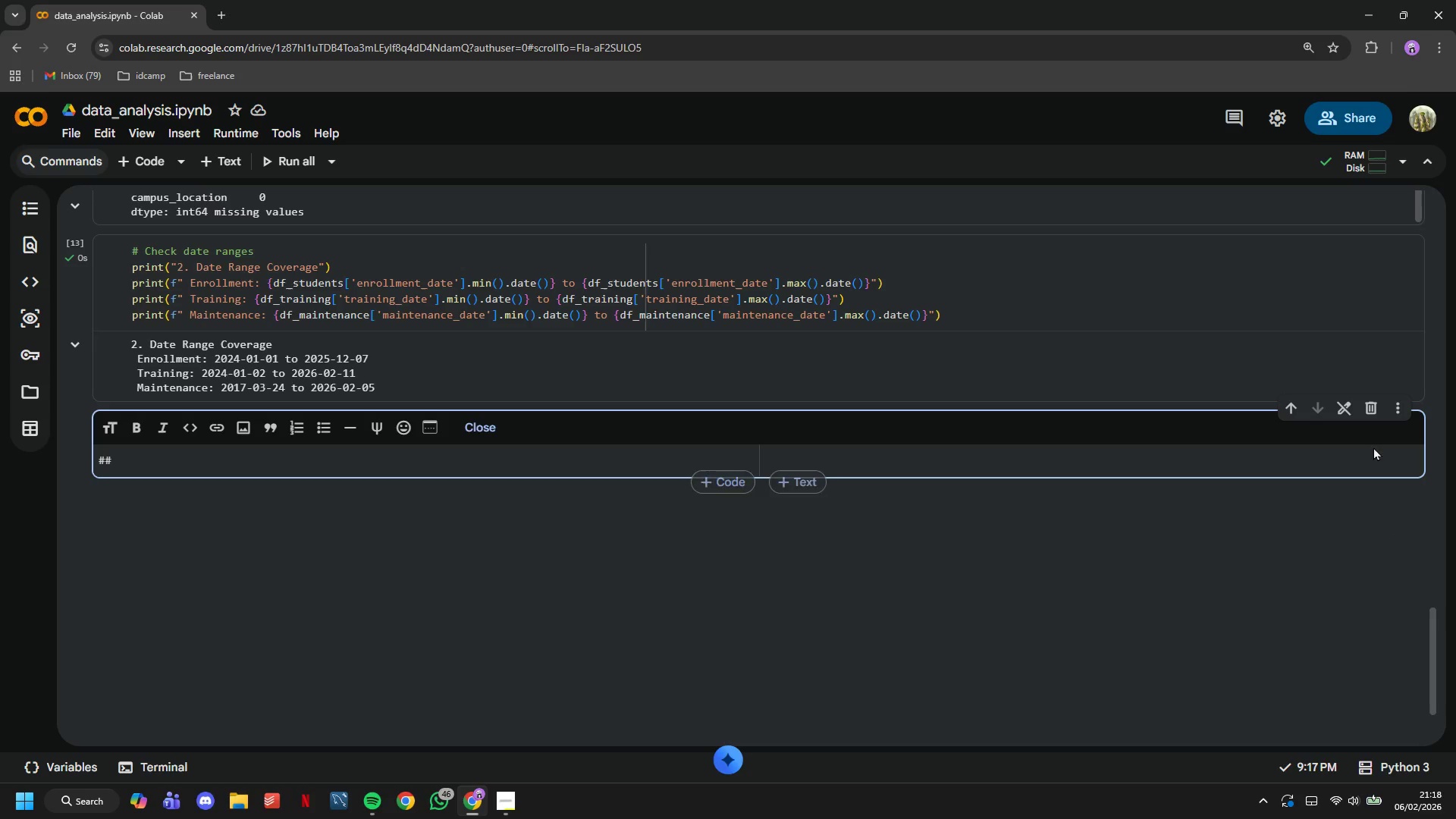 
left_click([1367, 406])
 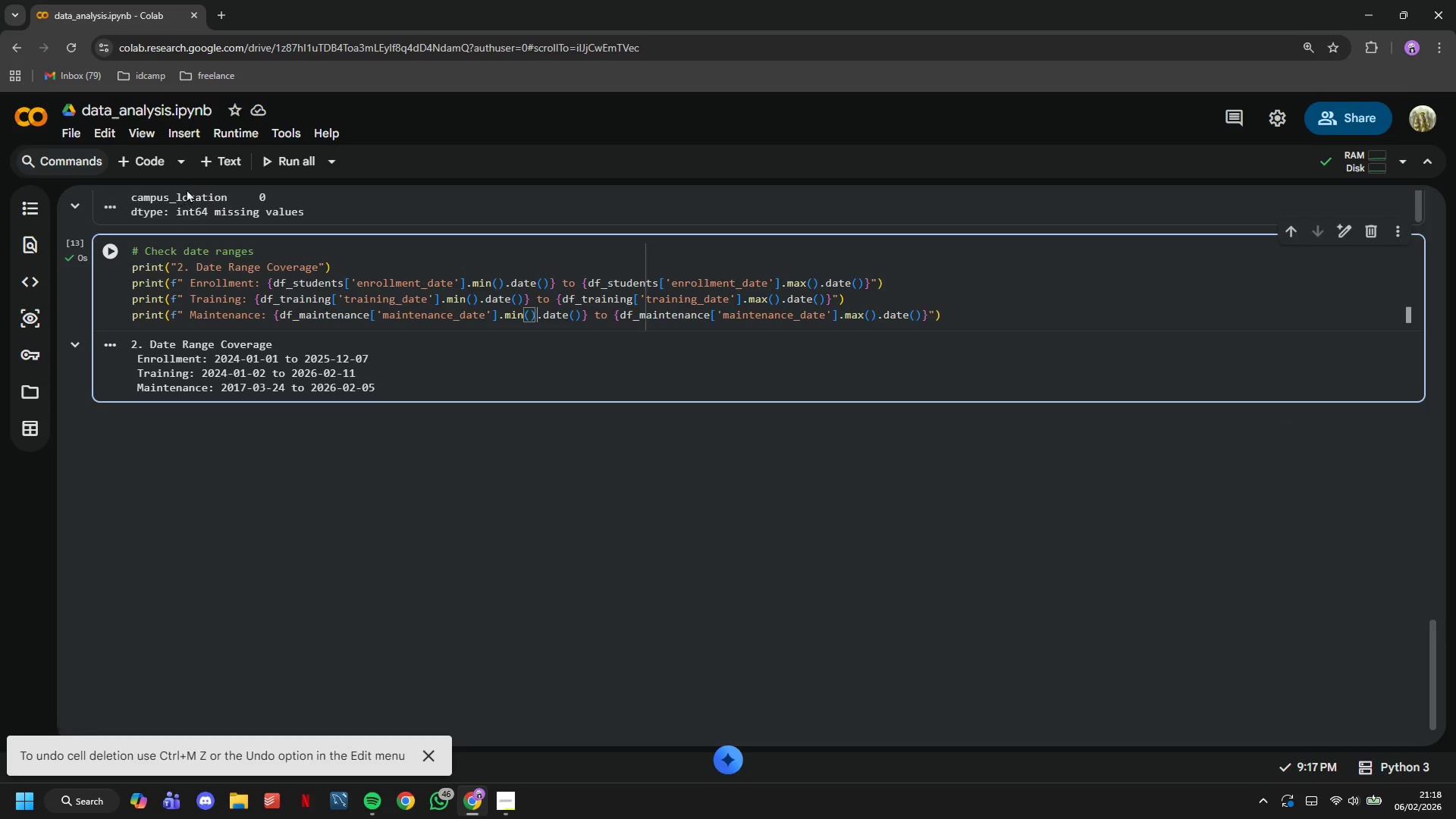 
left_click([149, 158])
 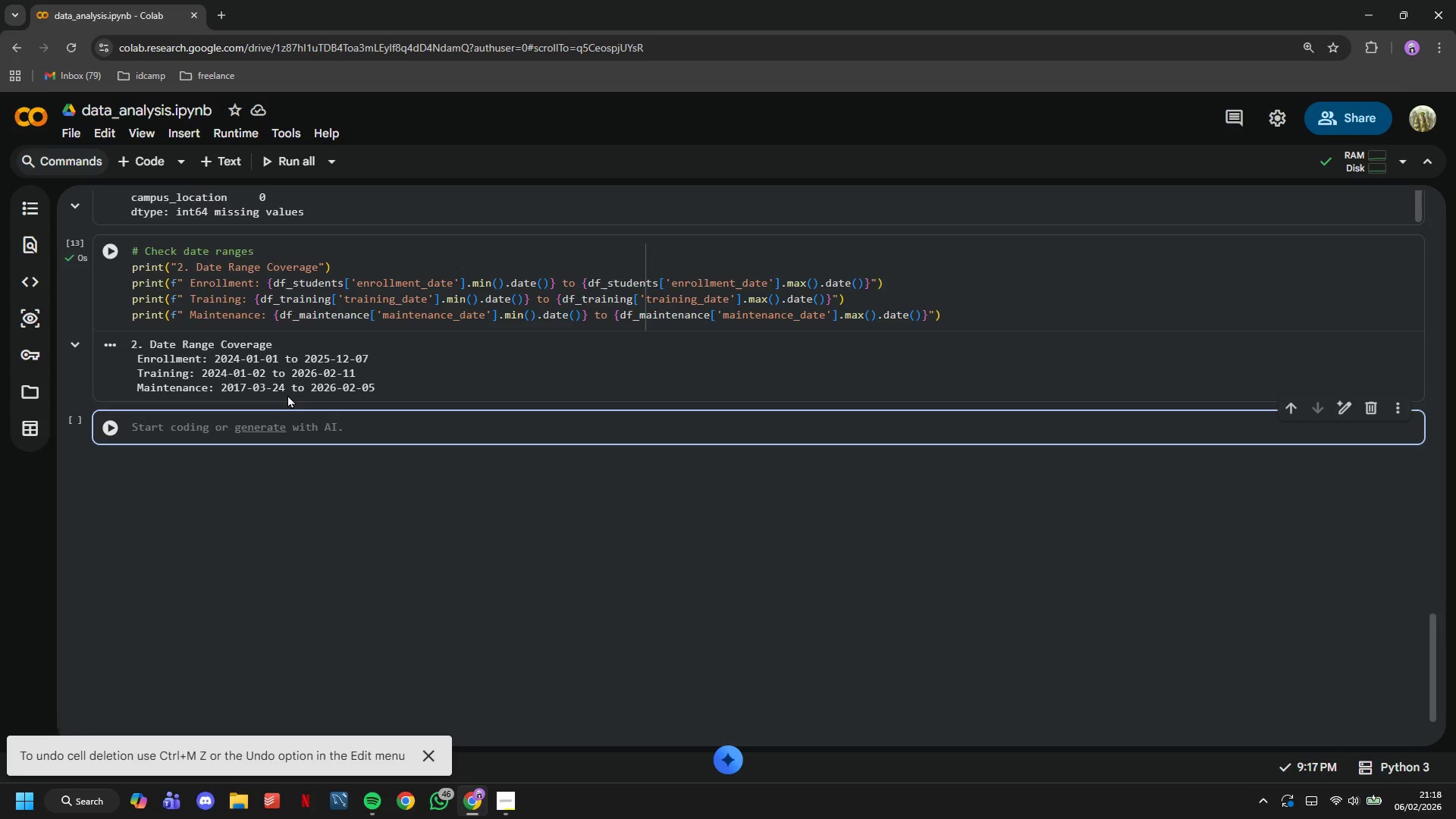 
key(Shift+3)
 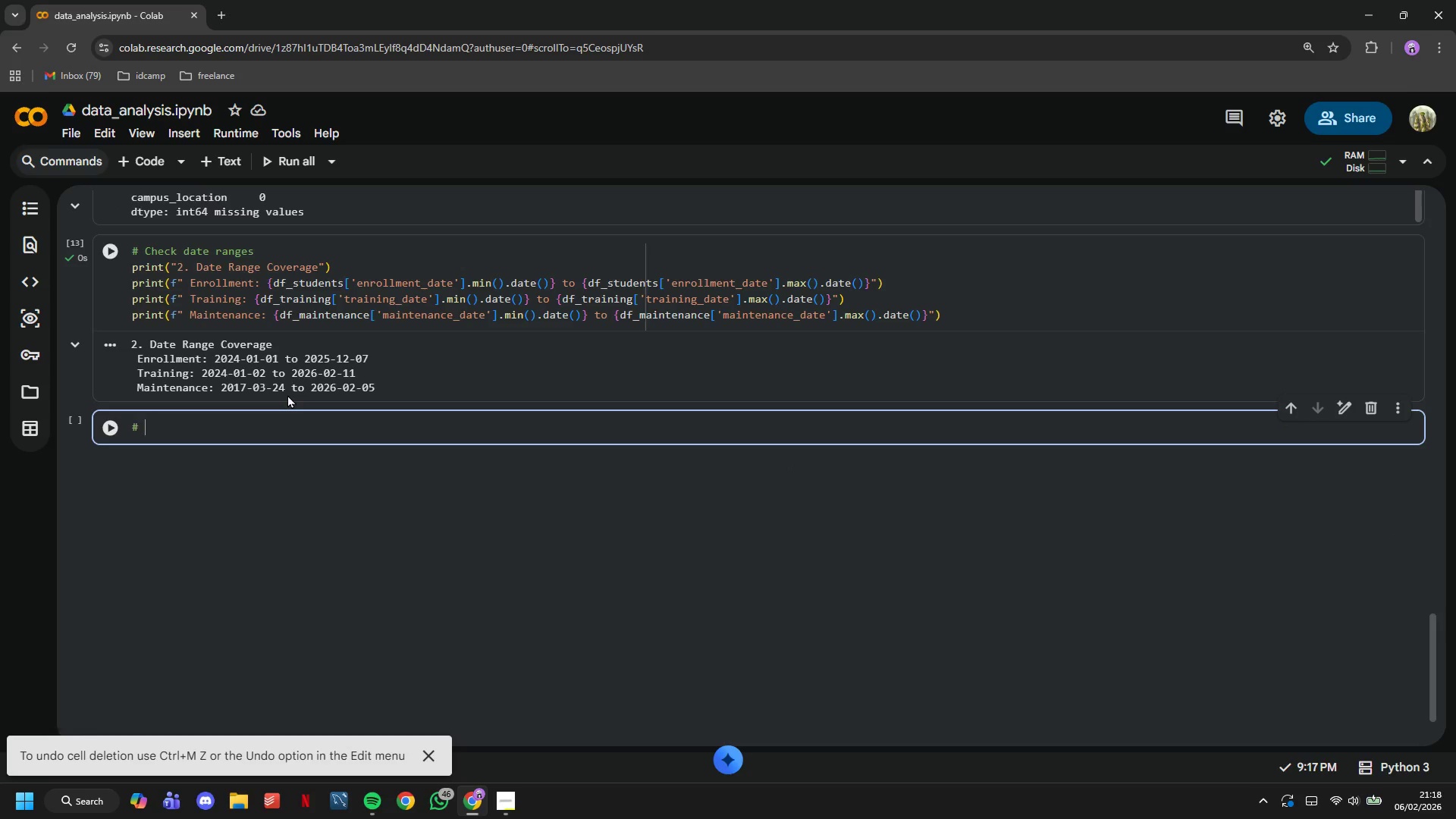 
key(Space)
 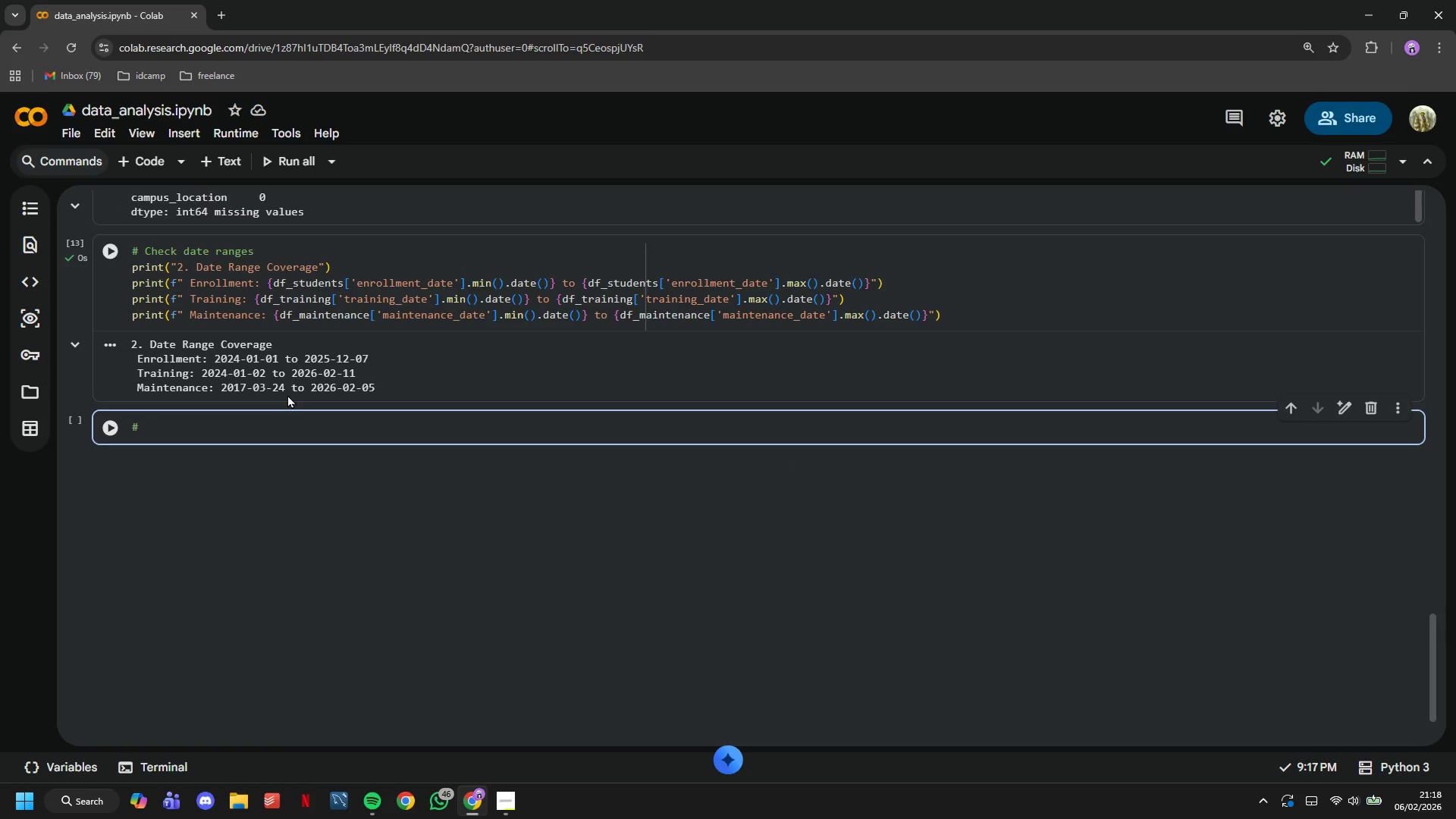 
type(Chekc)
key(Backspace)
key(Backspace)
type(ck for duplicates)
 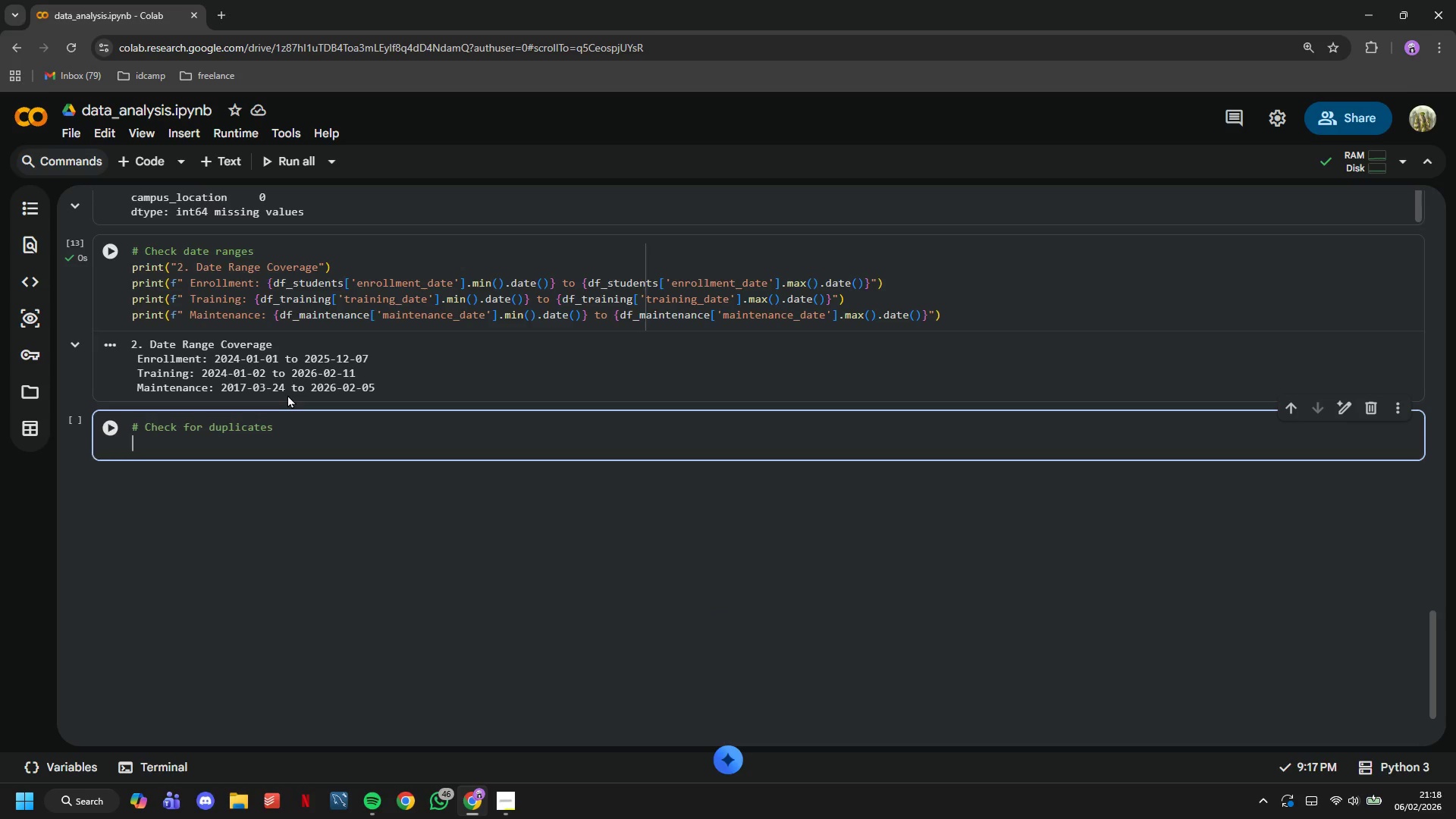 
key(Enter)
 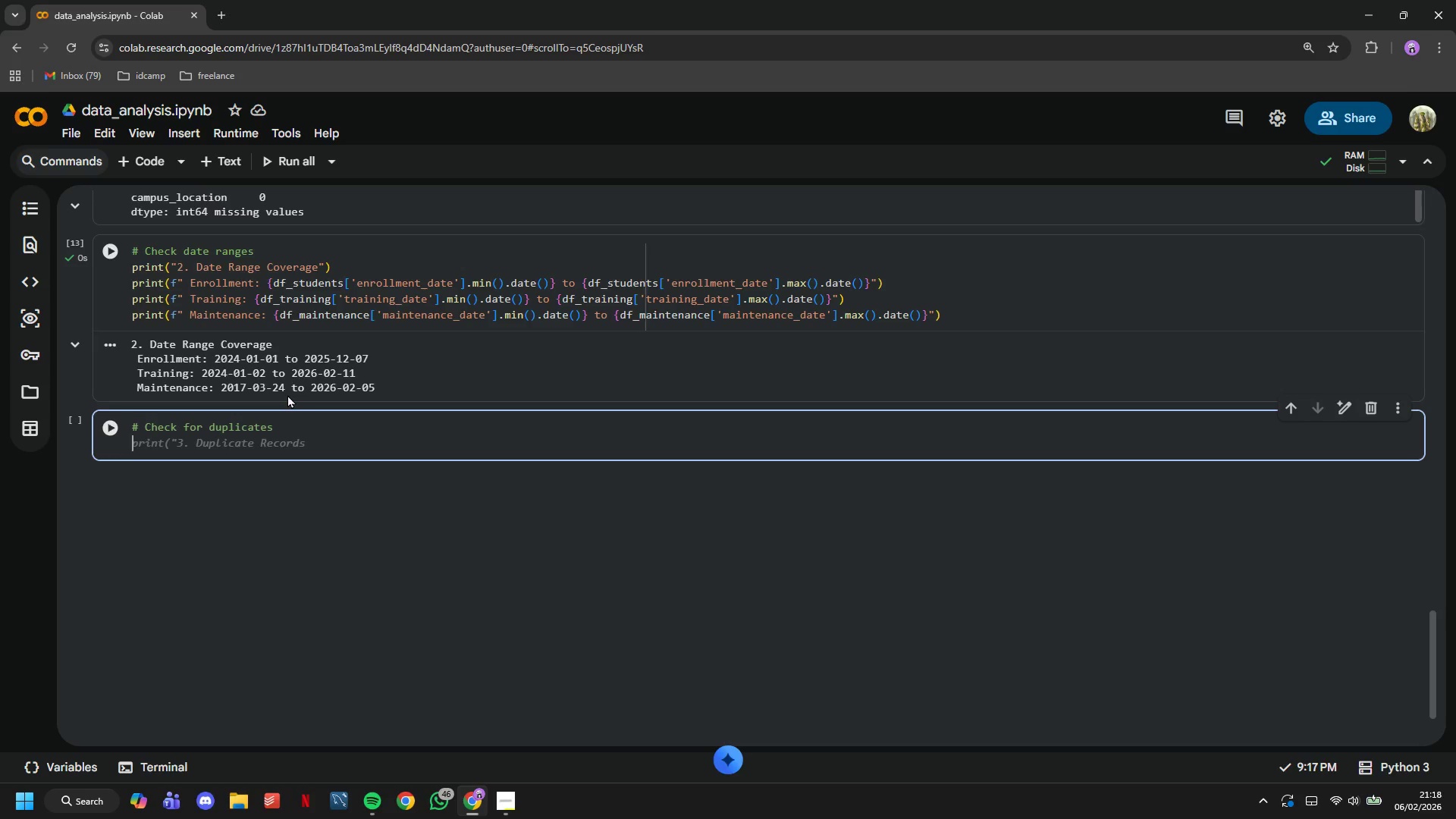 
wait(21.88)
 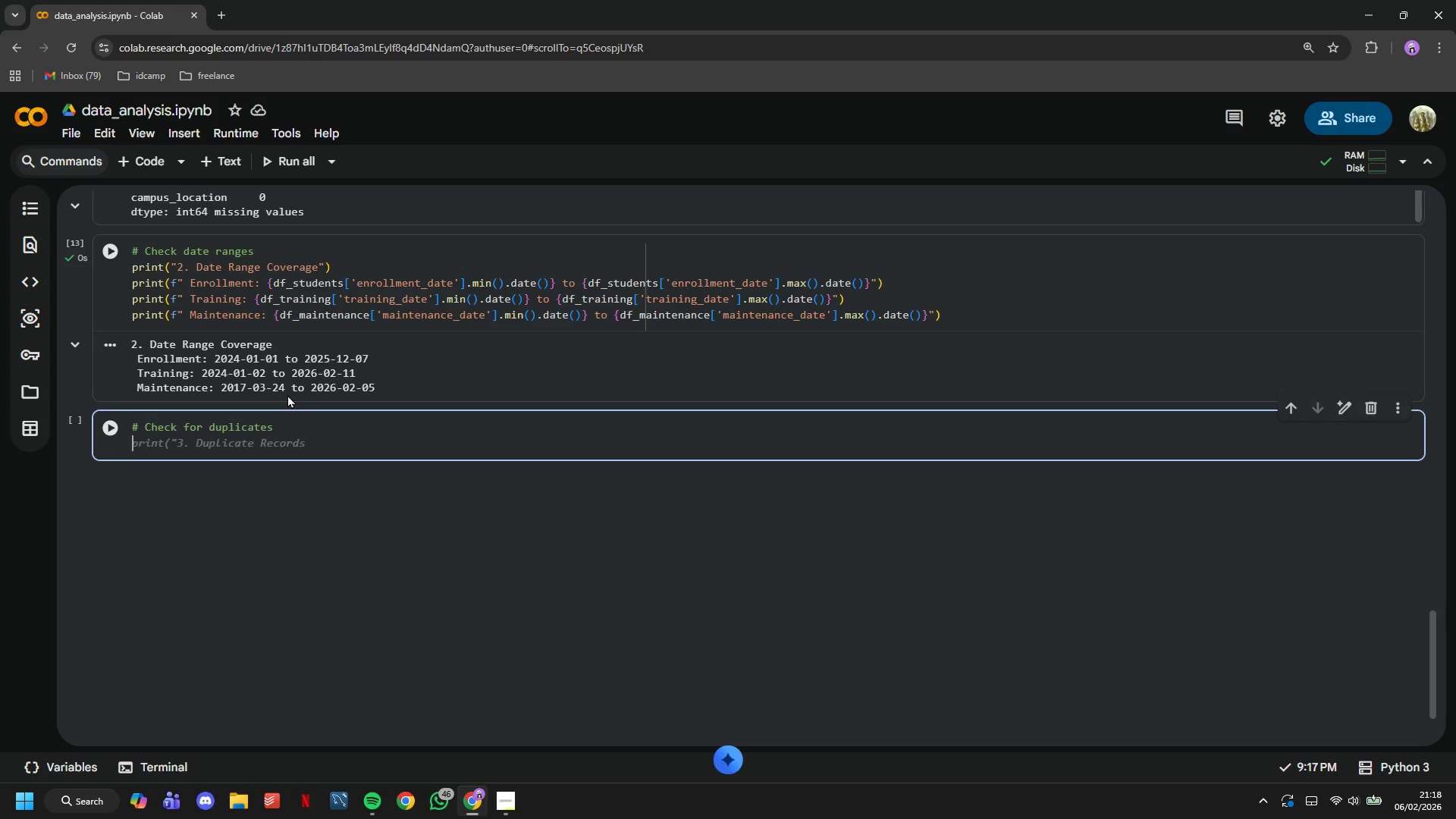 
type(print("3. Duplicae)
key(Backspace)
type(te Check: )
 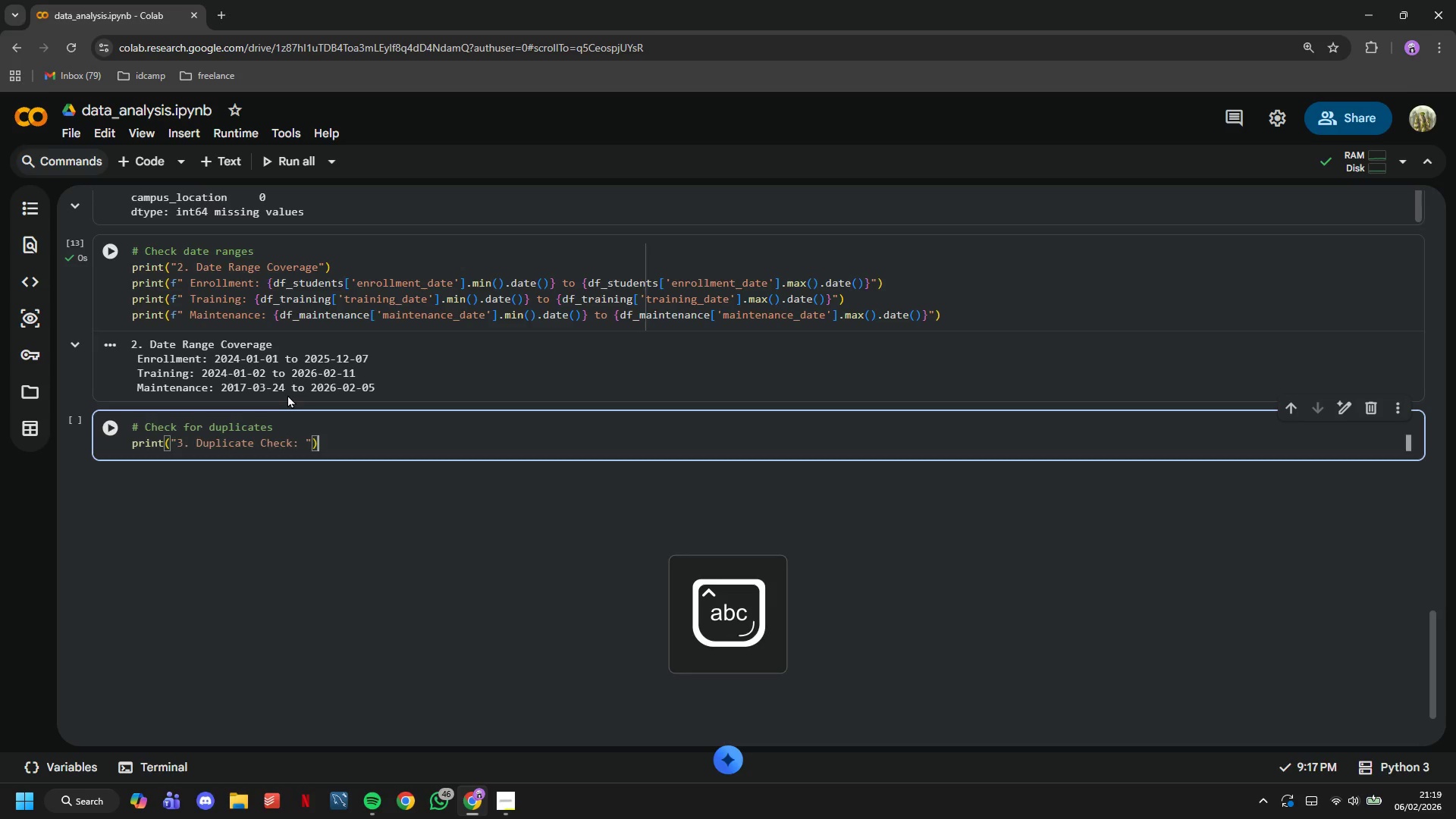 
 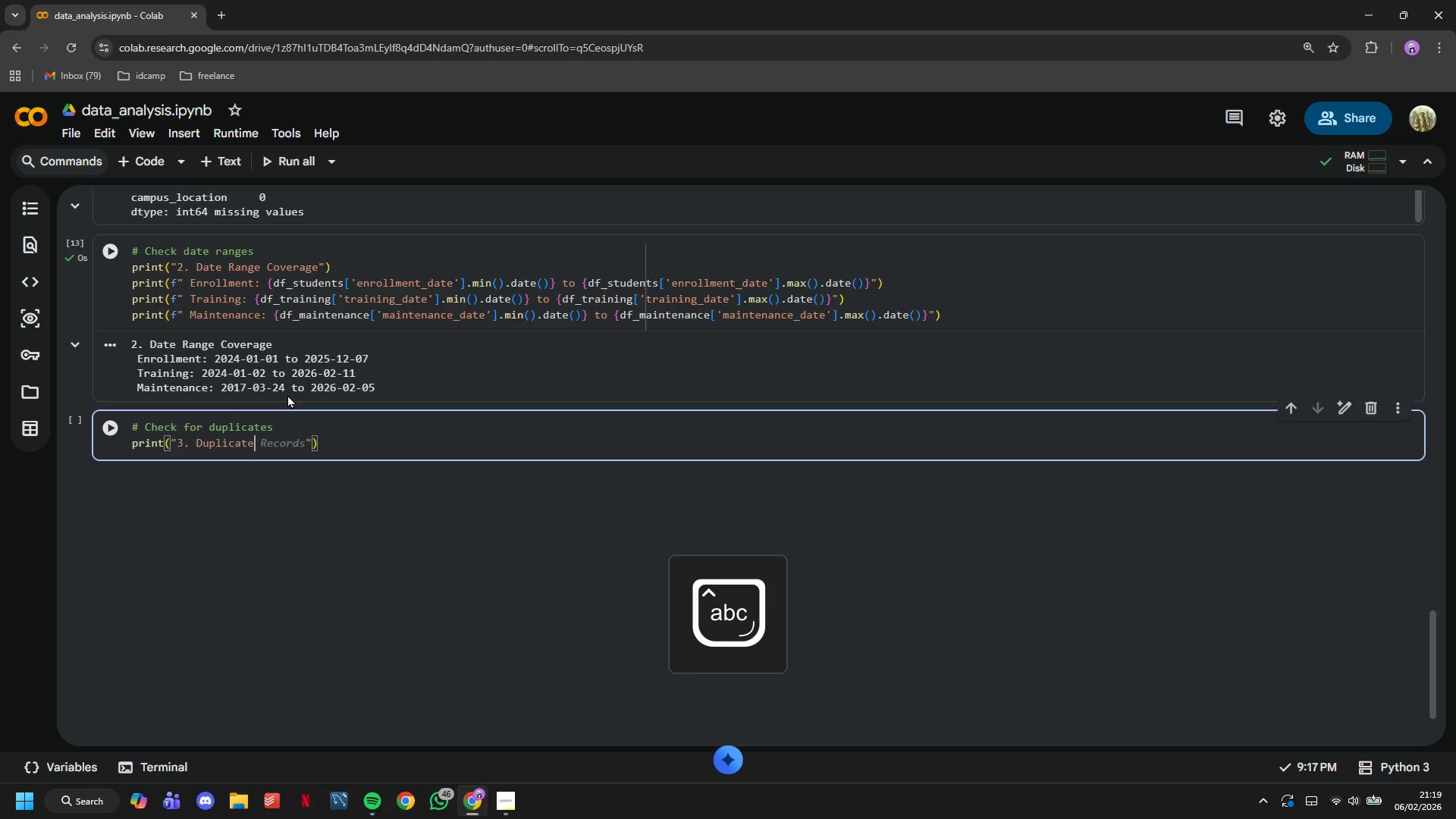 
key(ArrowRight)
 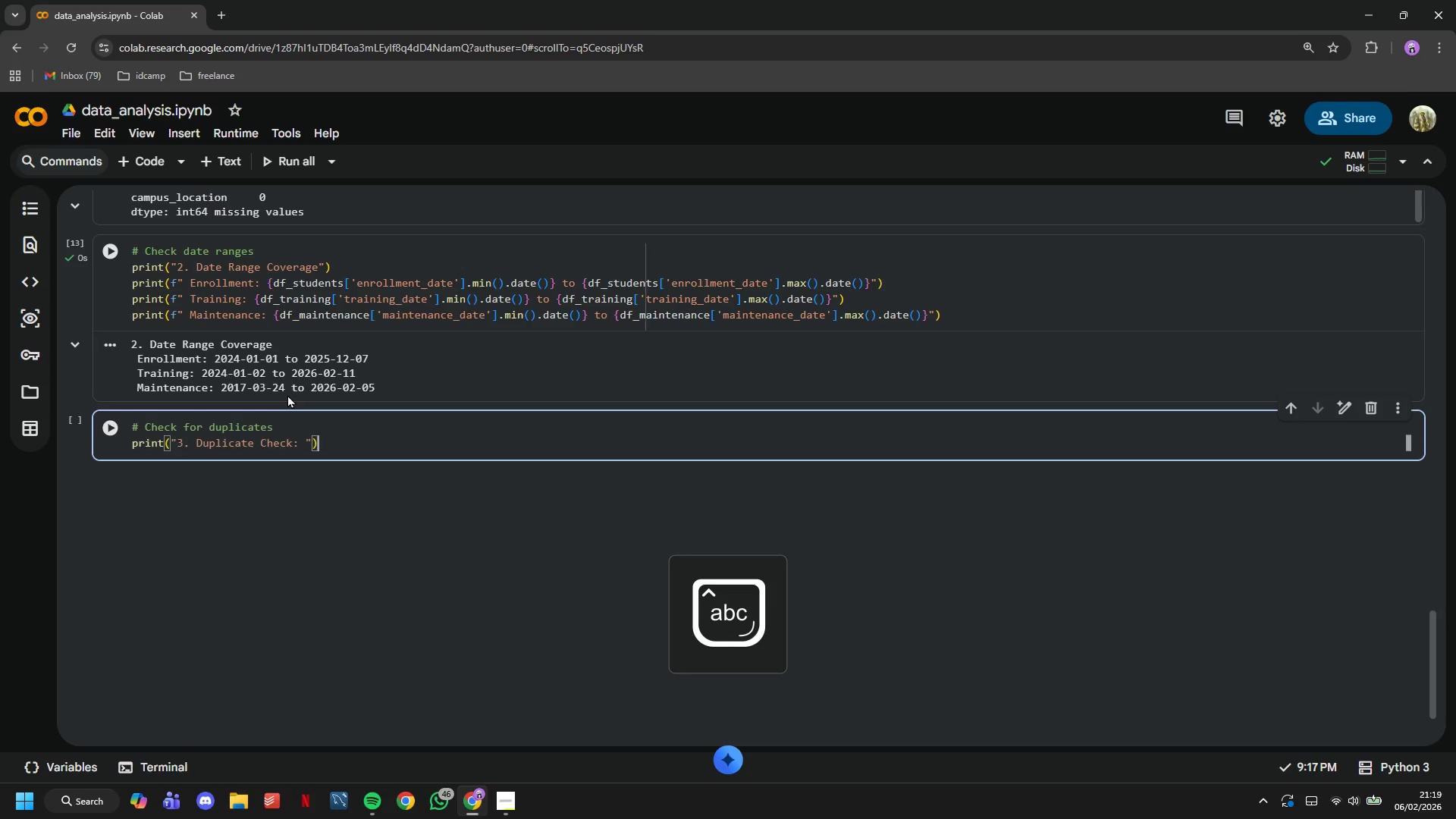 
key(ArrowRight)
 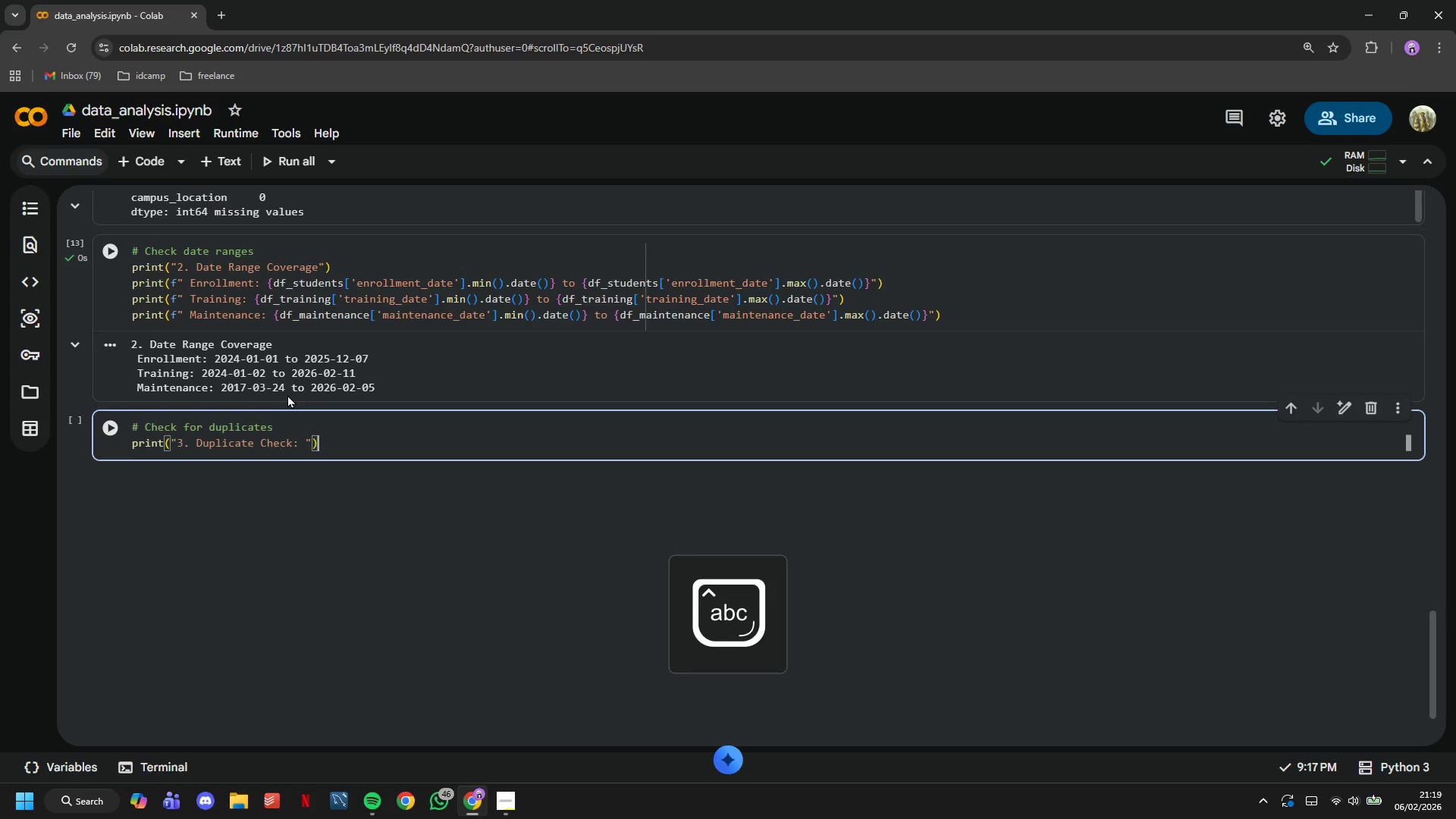 
key(Enter)
 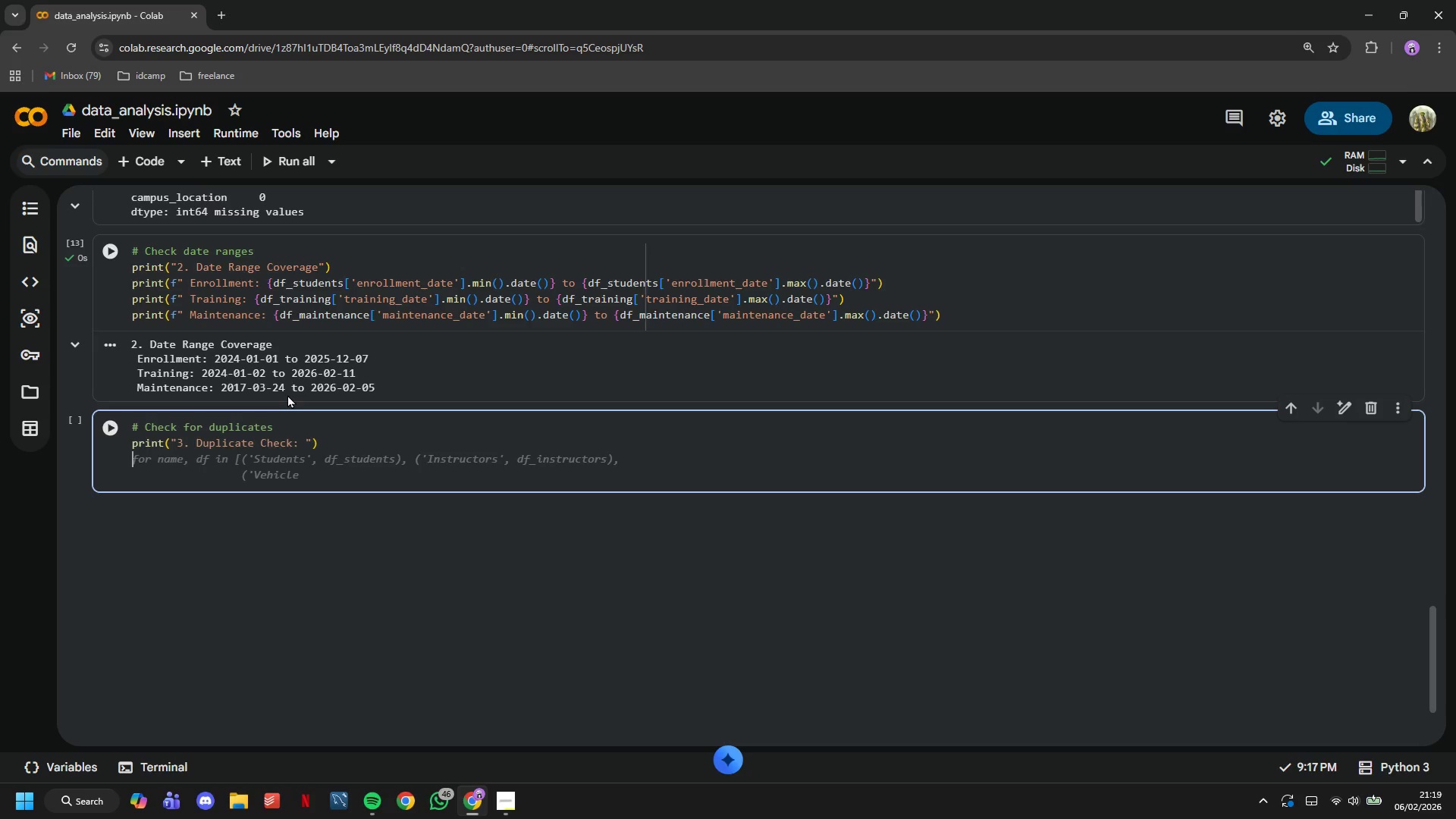 
type(print(f" Students: {df_students['stue)
key(Backspace)
type(dent_id)
 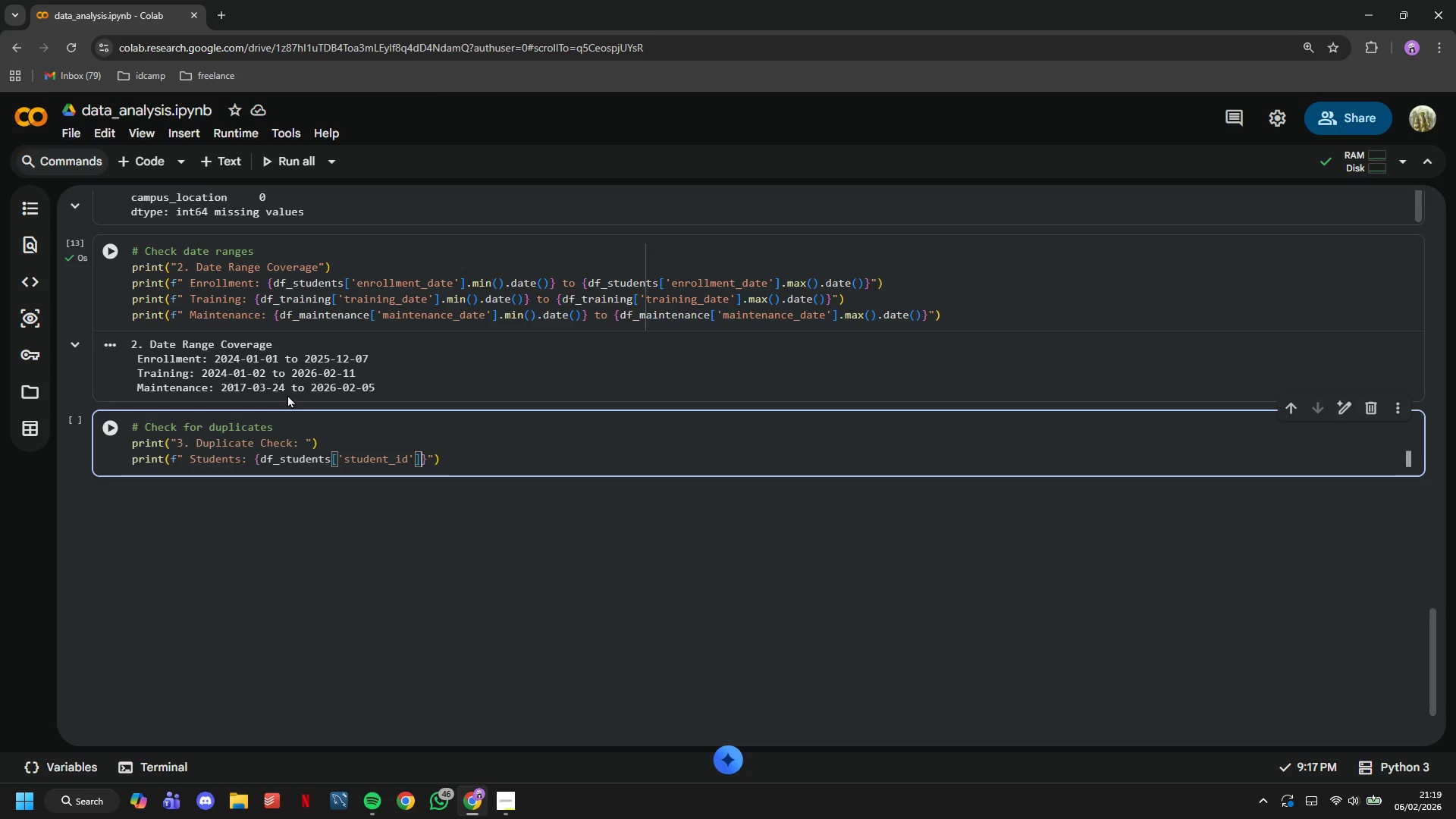 
 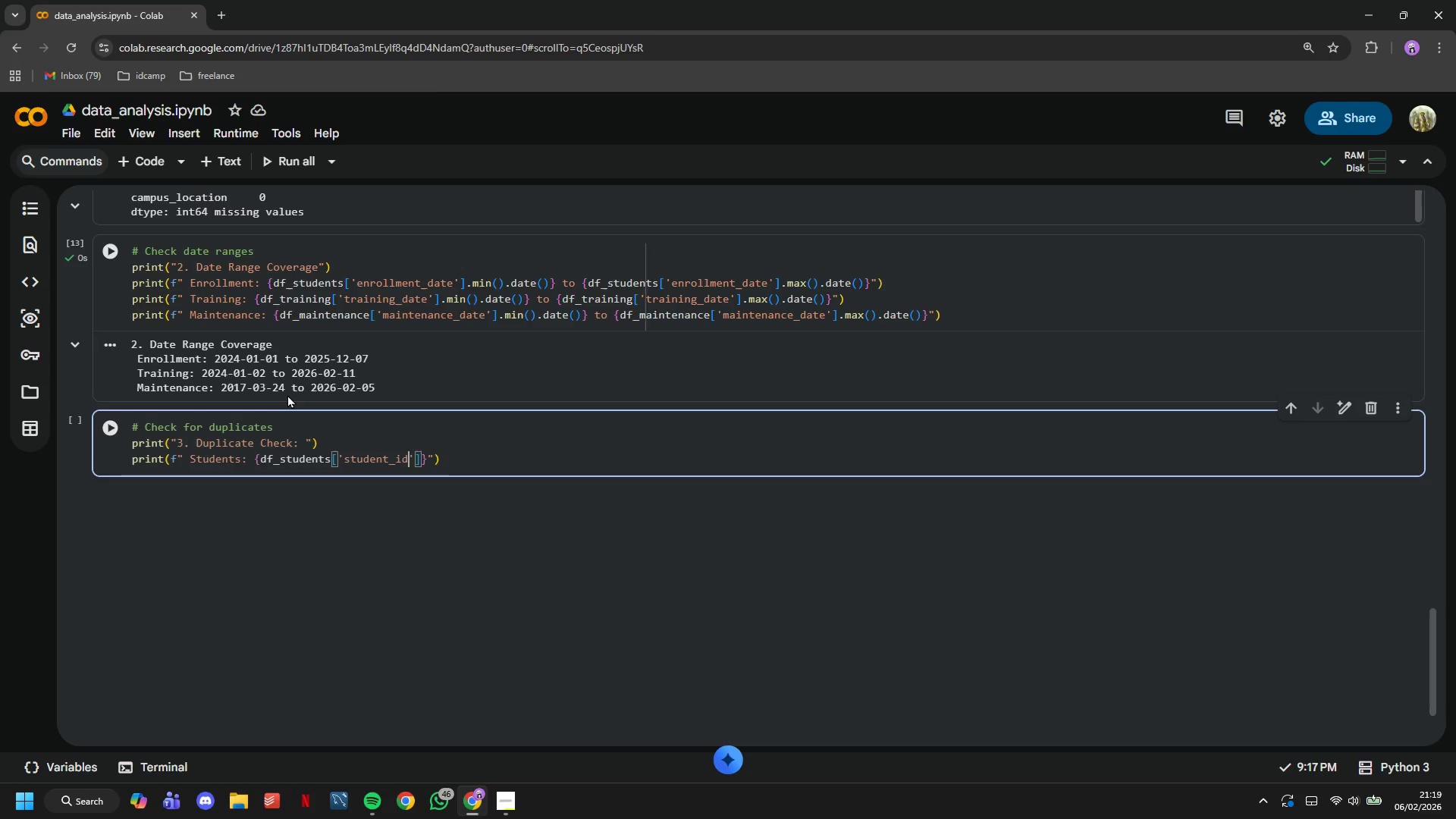 
key(ArrowRight)
 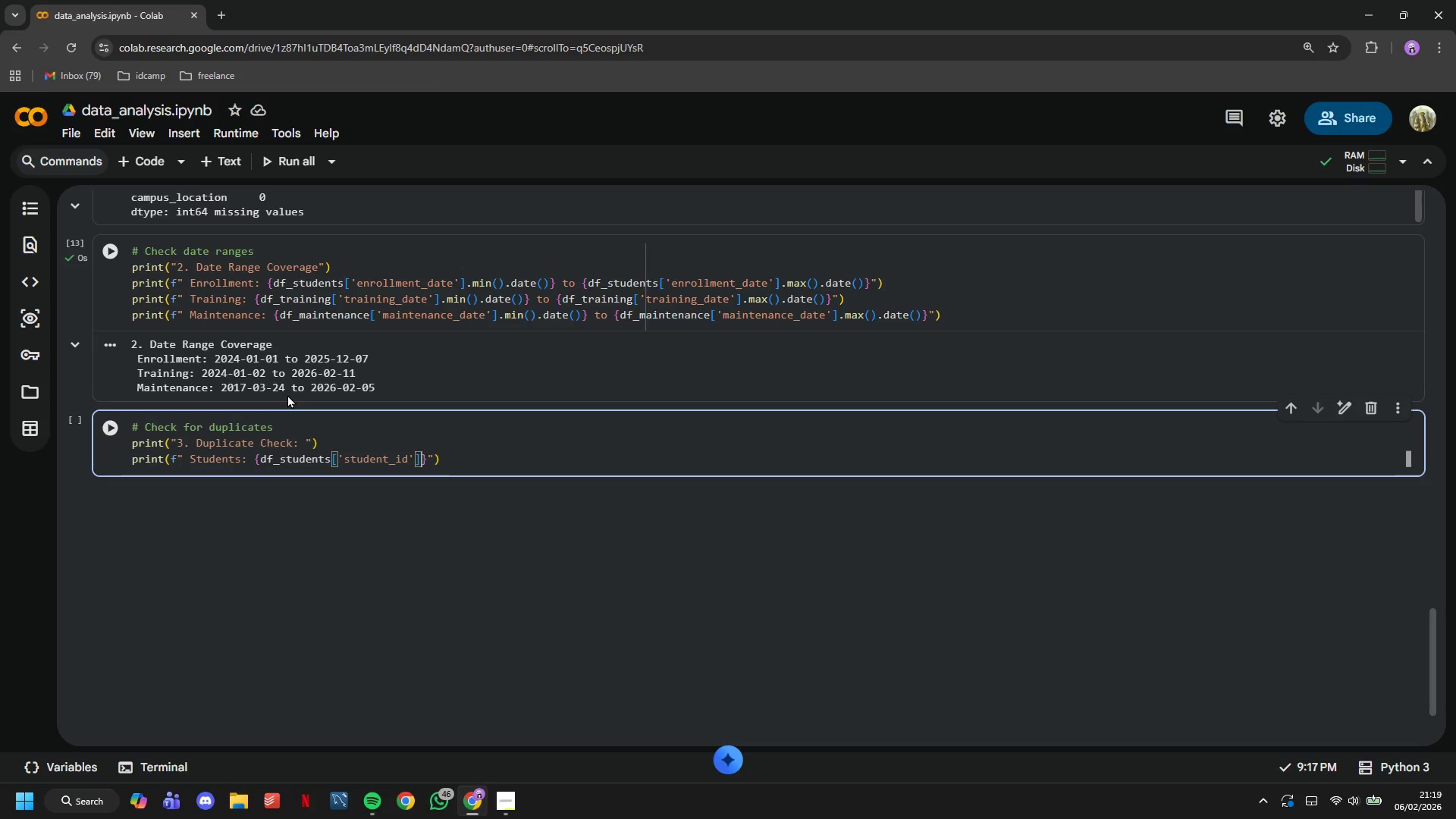 
key(ArrowRight)
 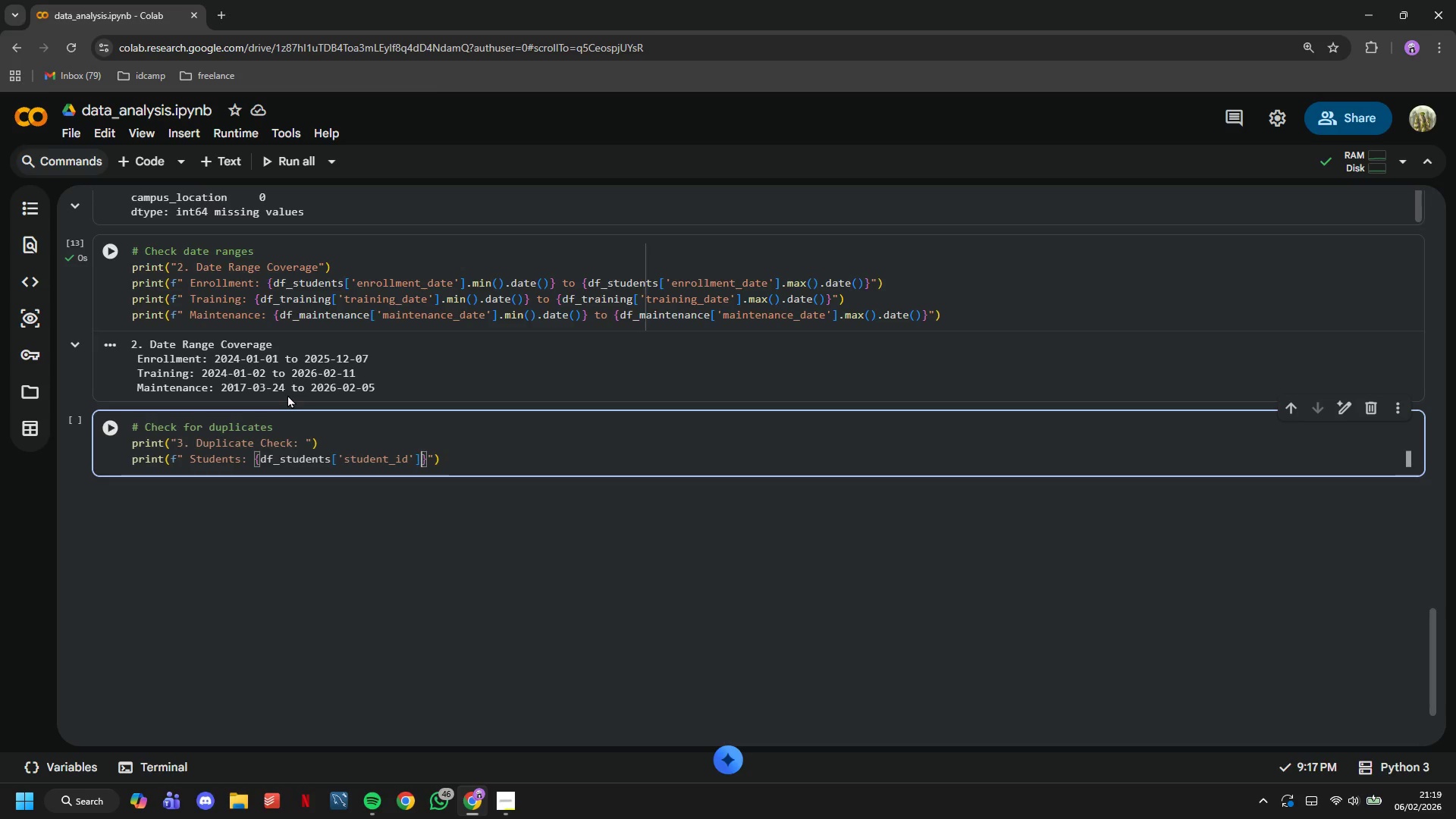 
wait(5.11)
 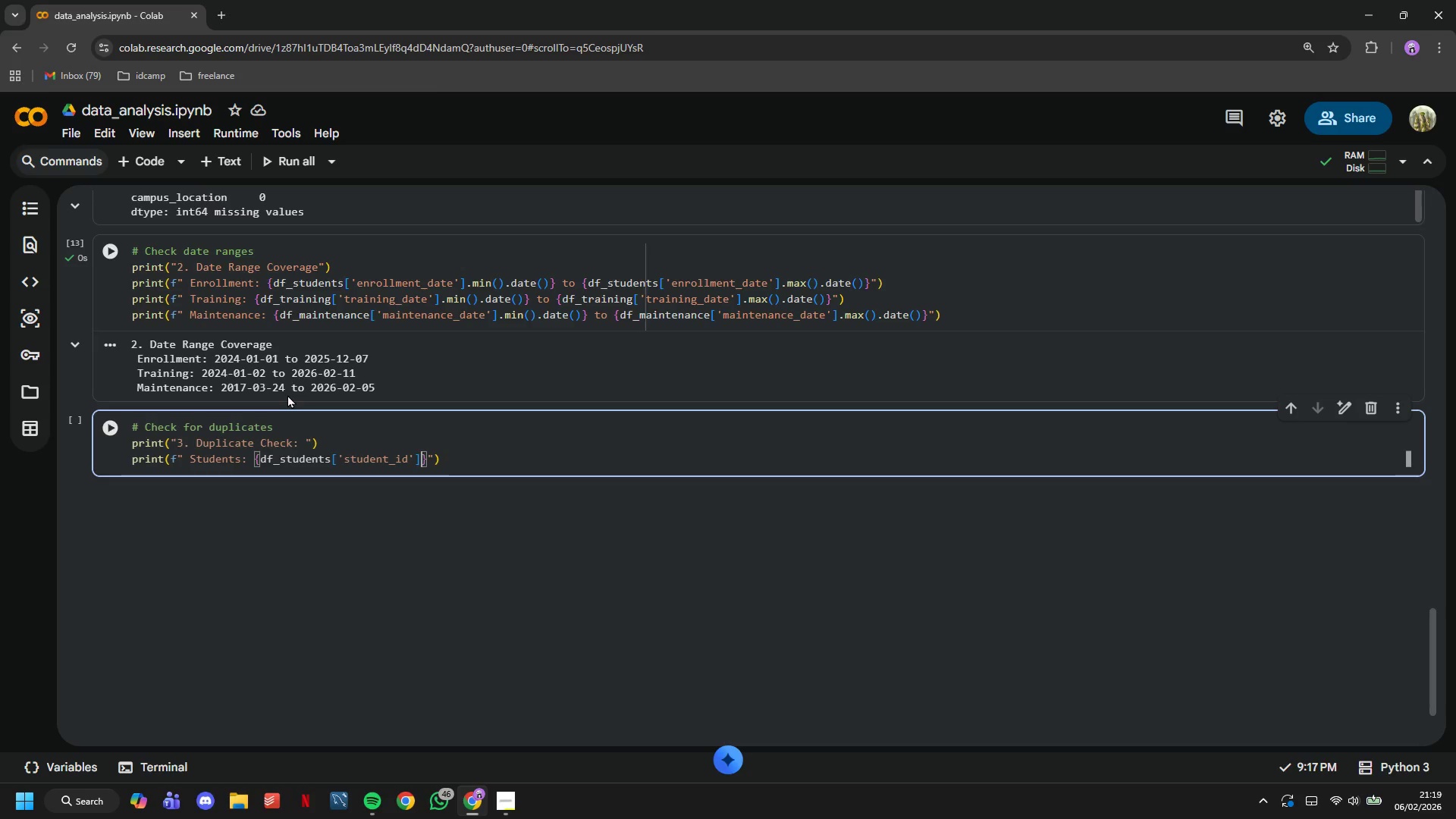 
type(,)
key(Backspace)
type(.duplicated()
 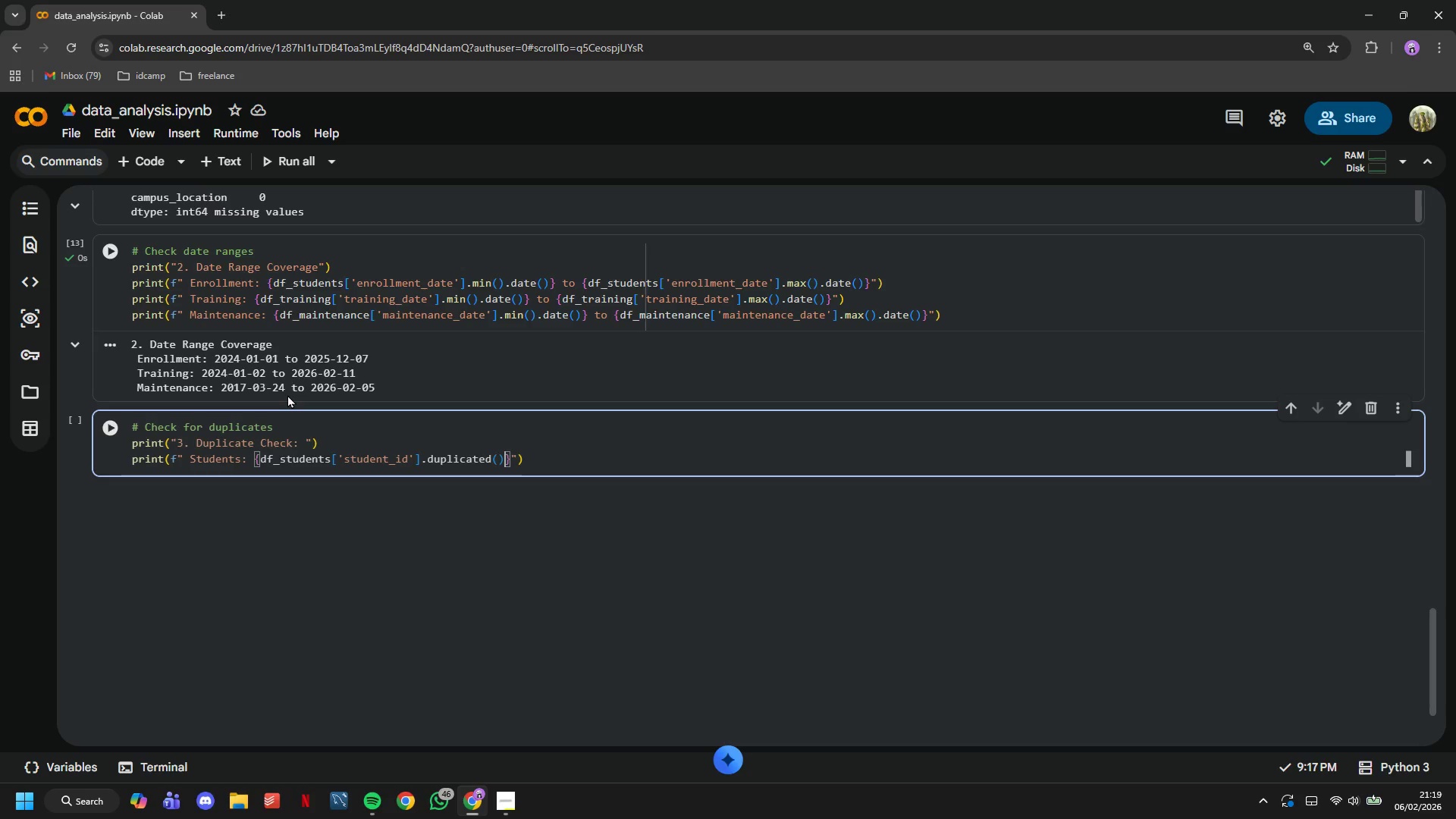 
 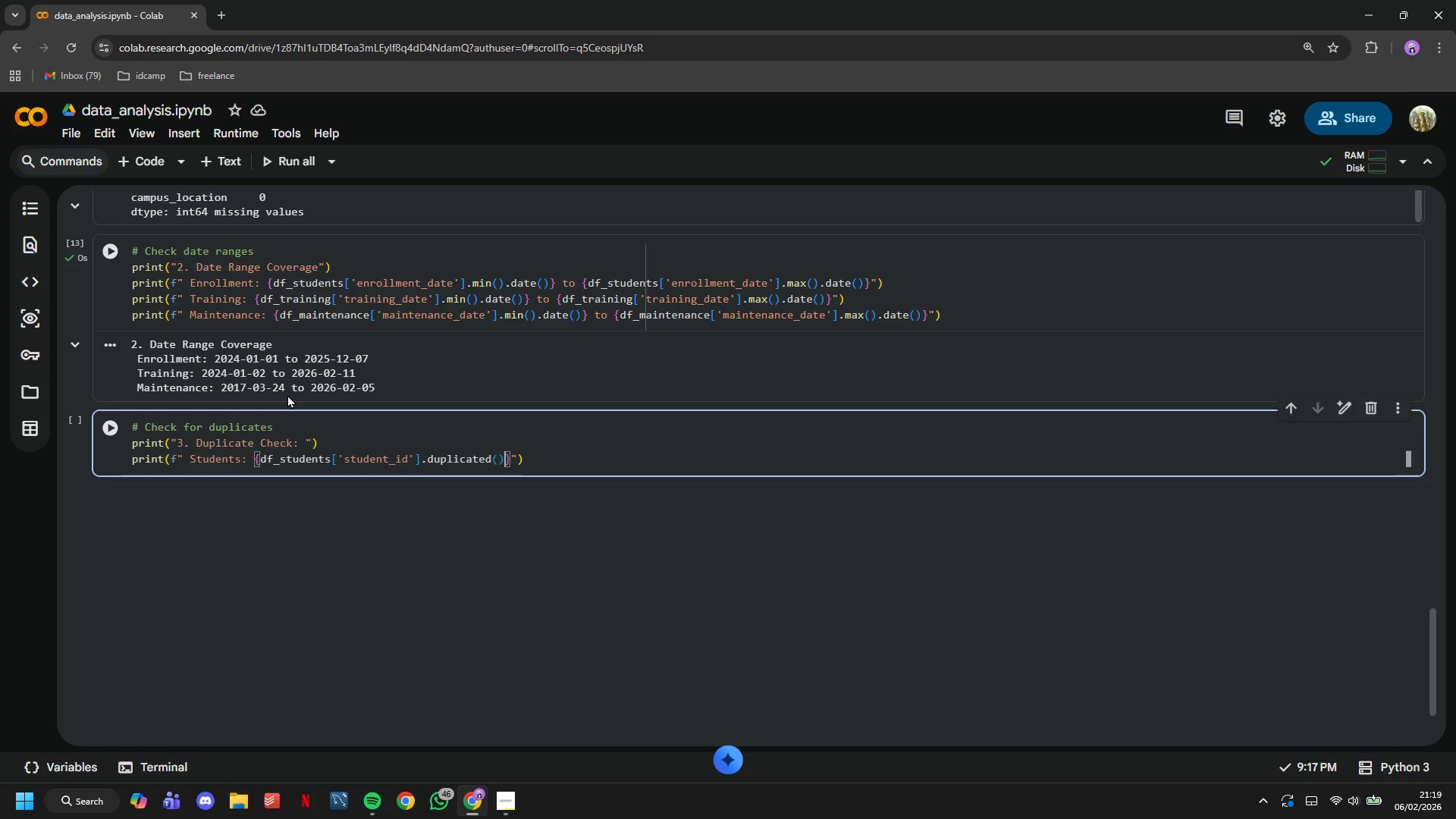 
key(ArrowRight)
 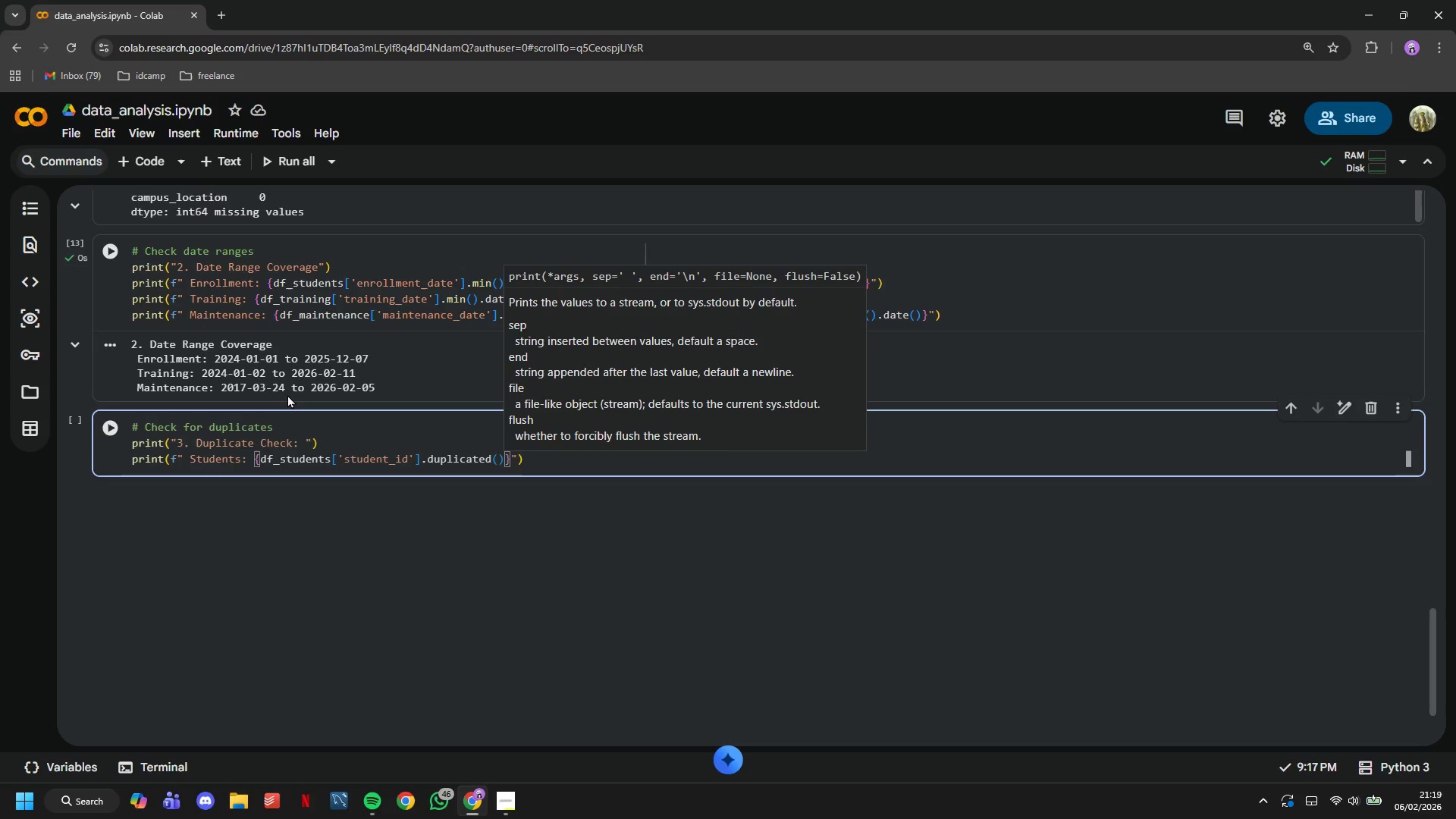 
type(.sum()
 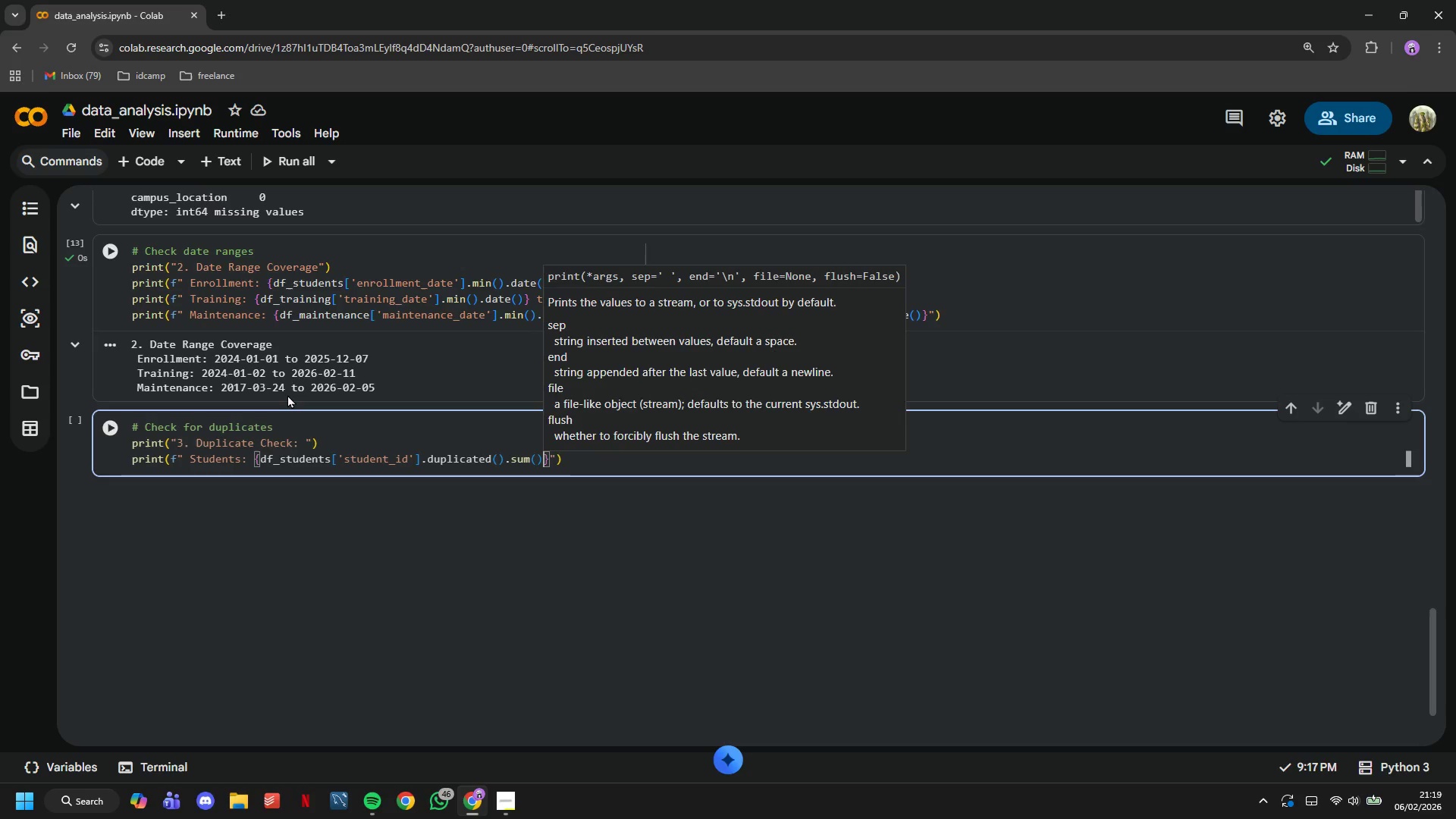 
 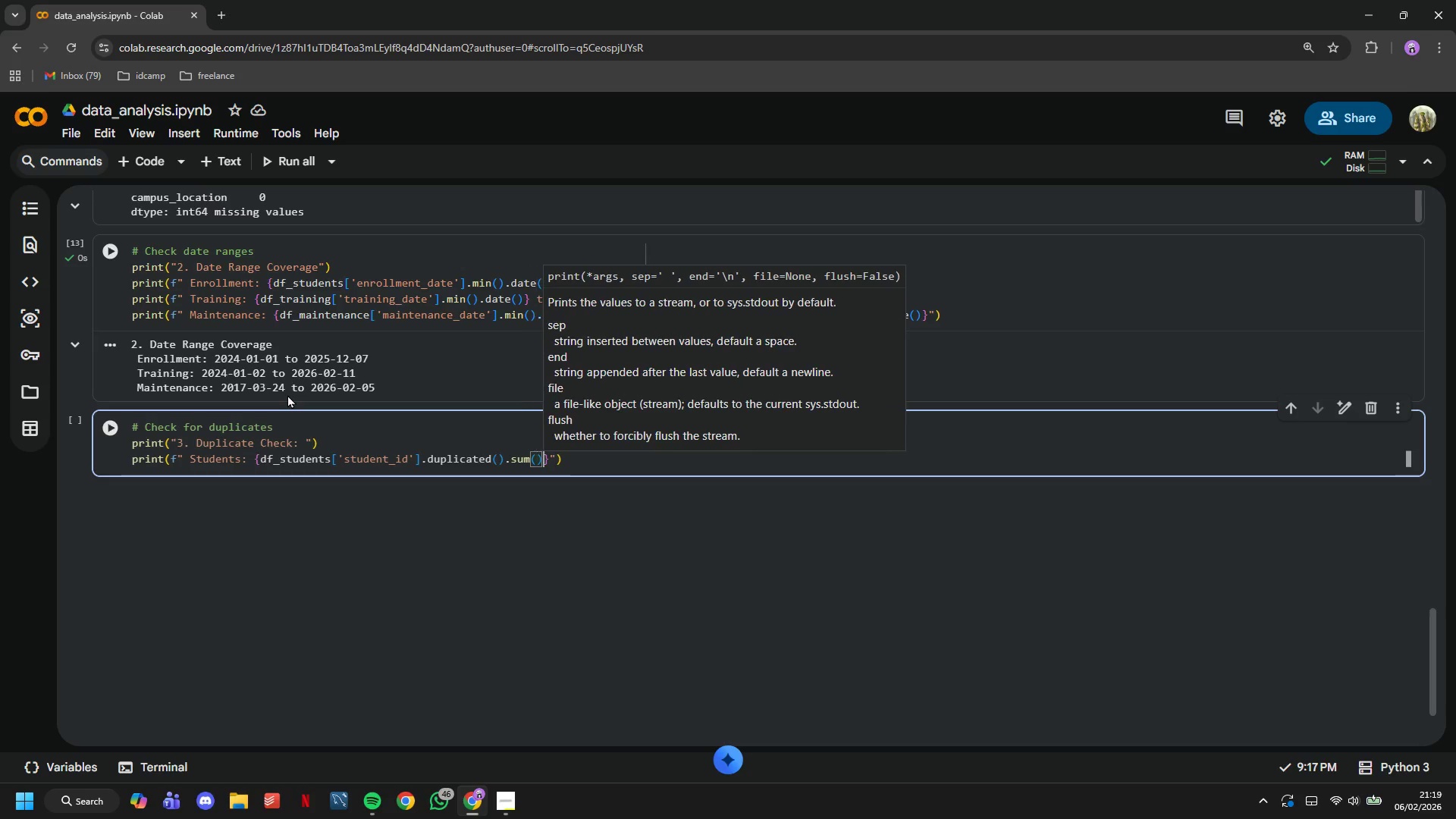 
key(ArrowRight)
 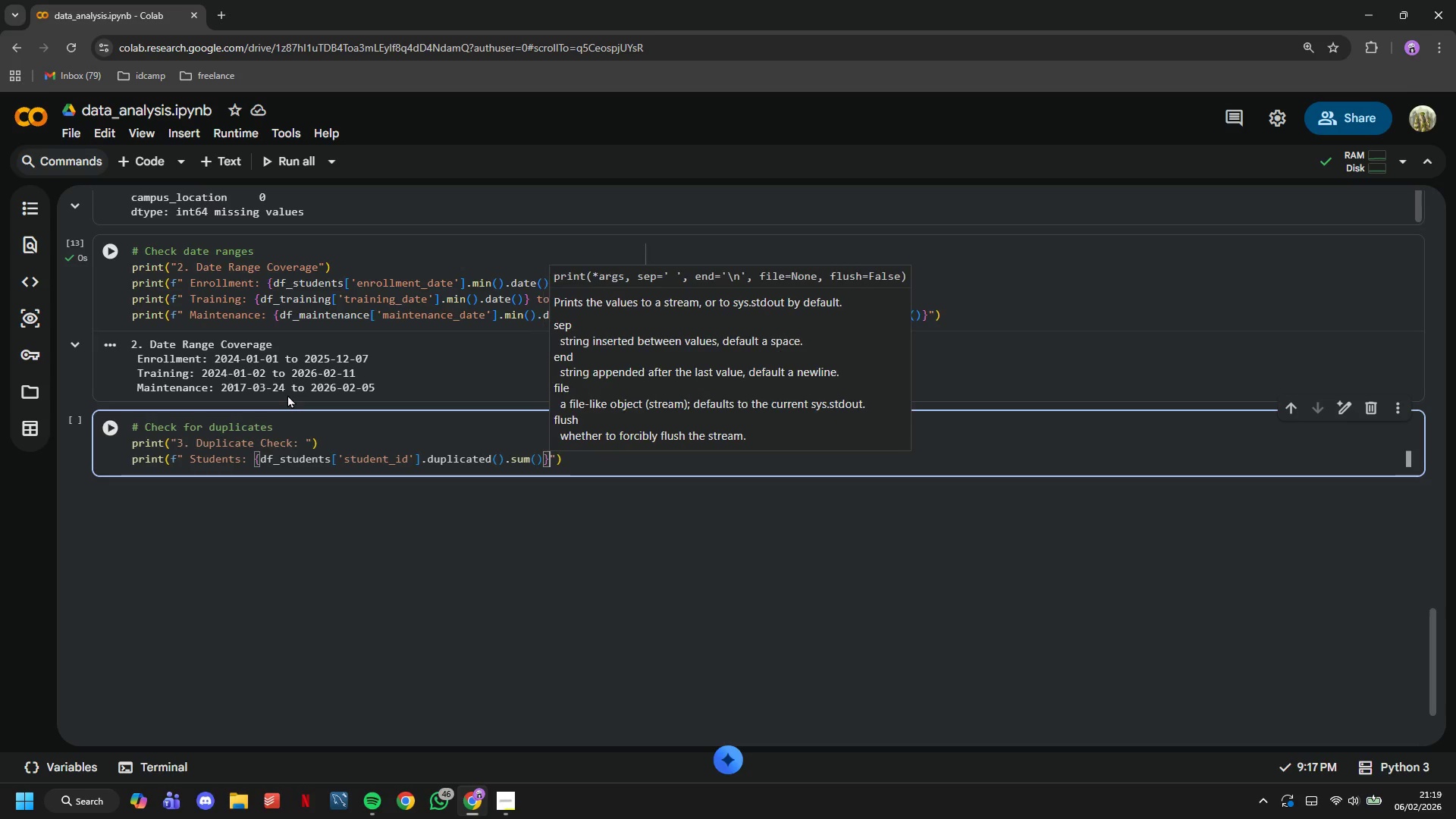 
key(ArrowRight)
 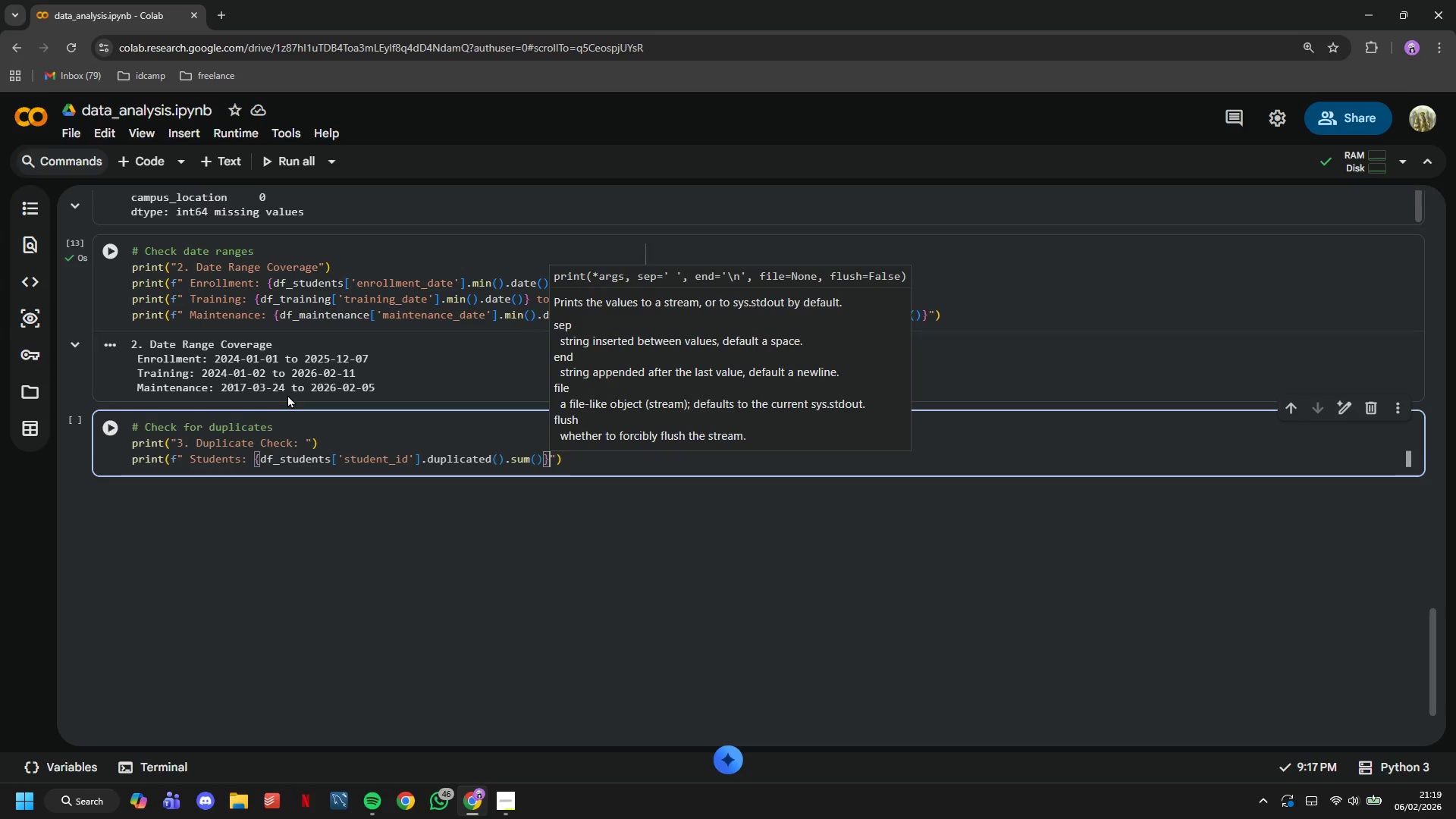 
type( duplicates)
 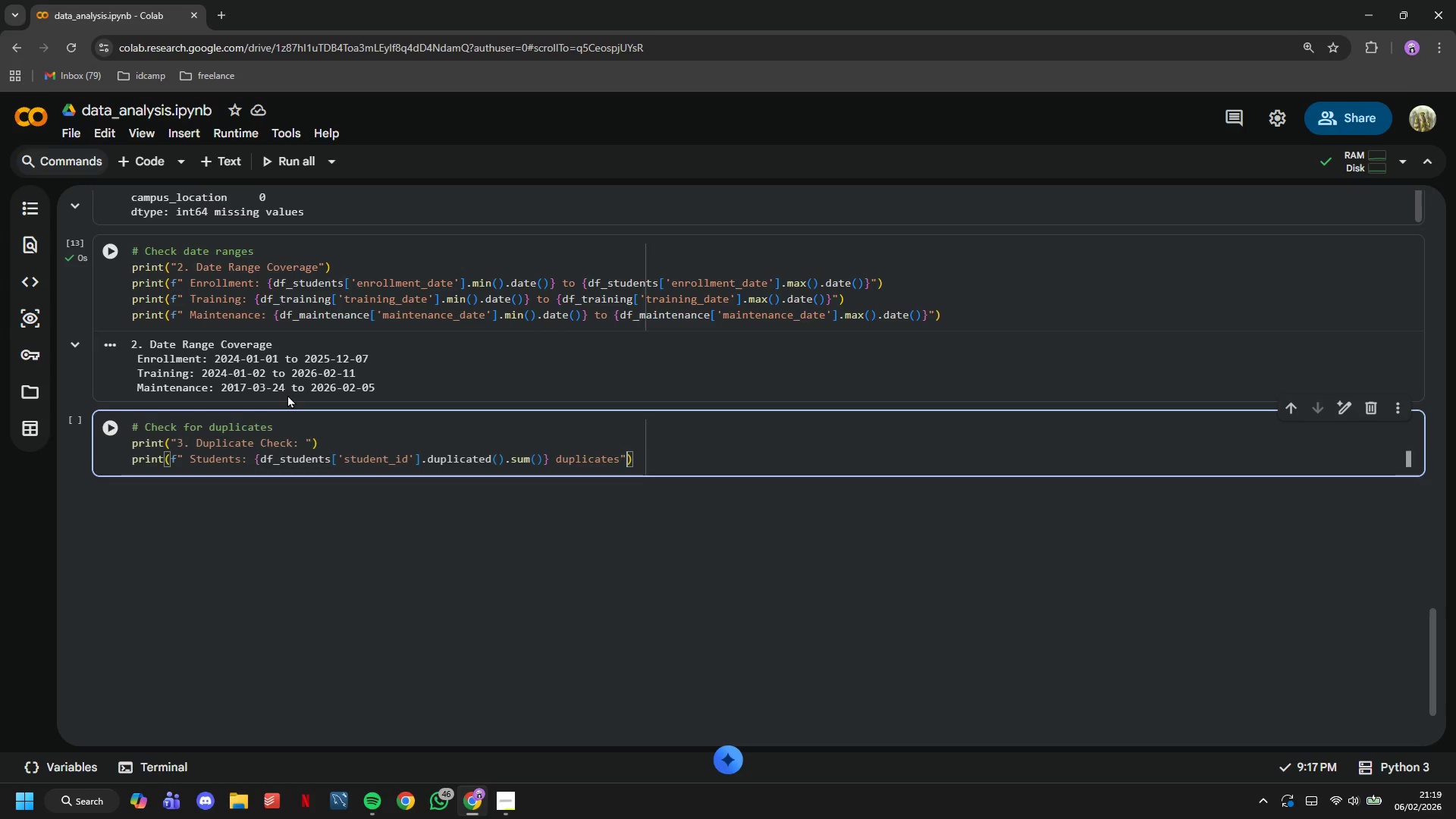 
key(ArrowRight)
 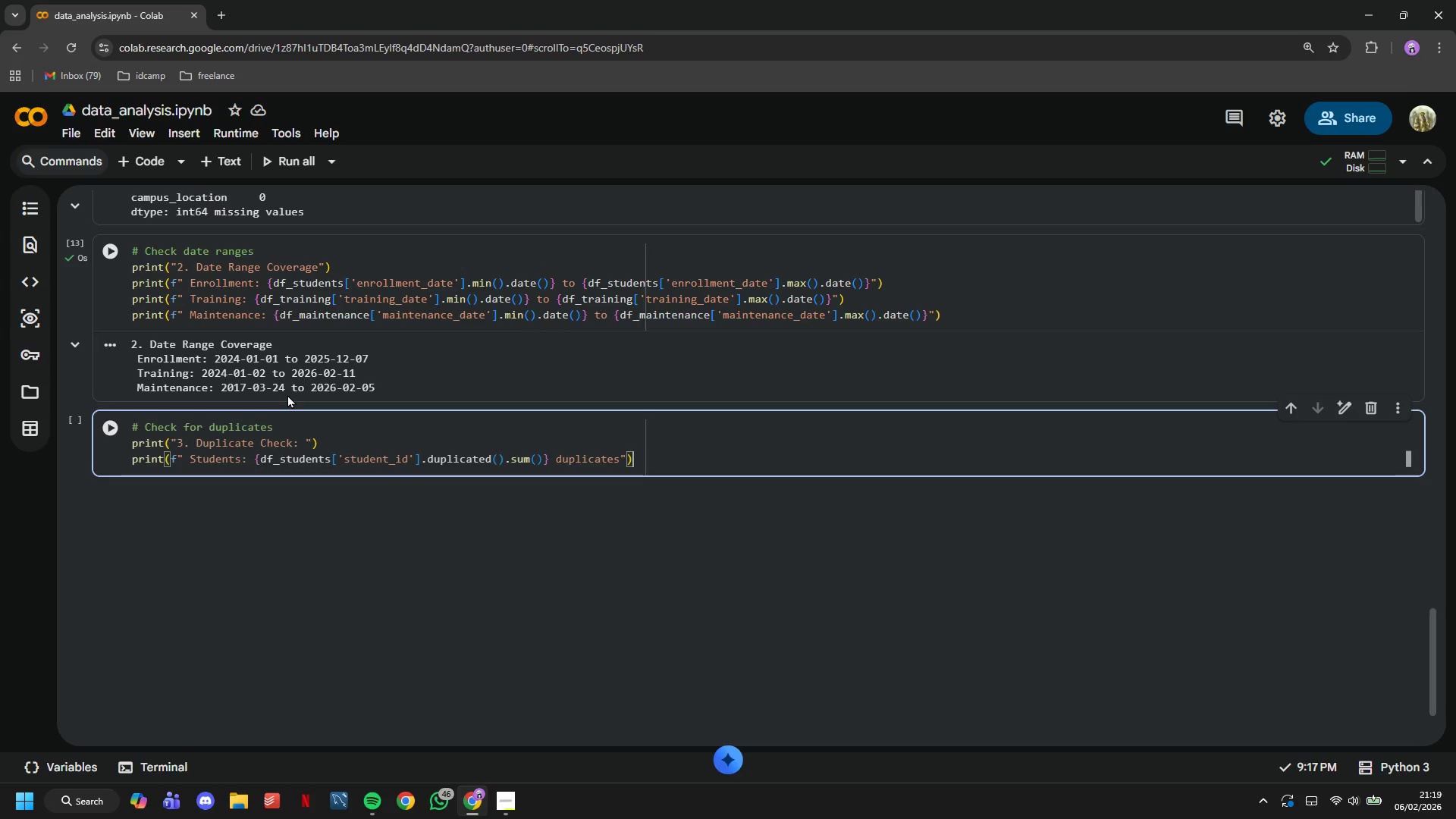 
key(ArrowRight)
 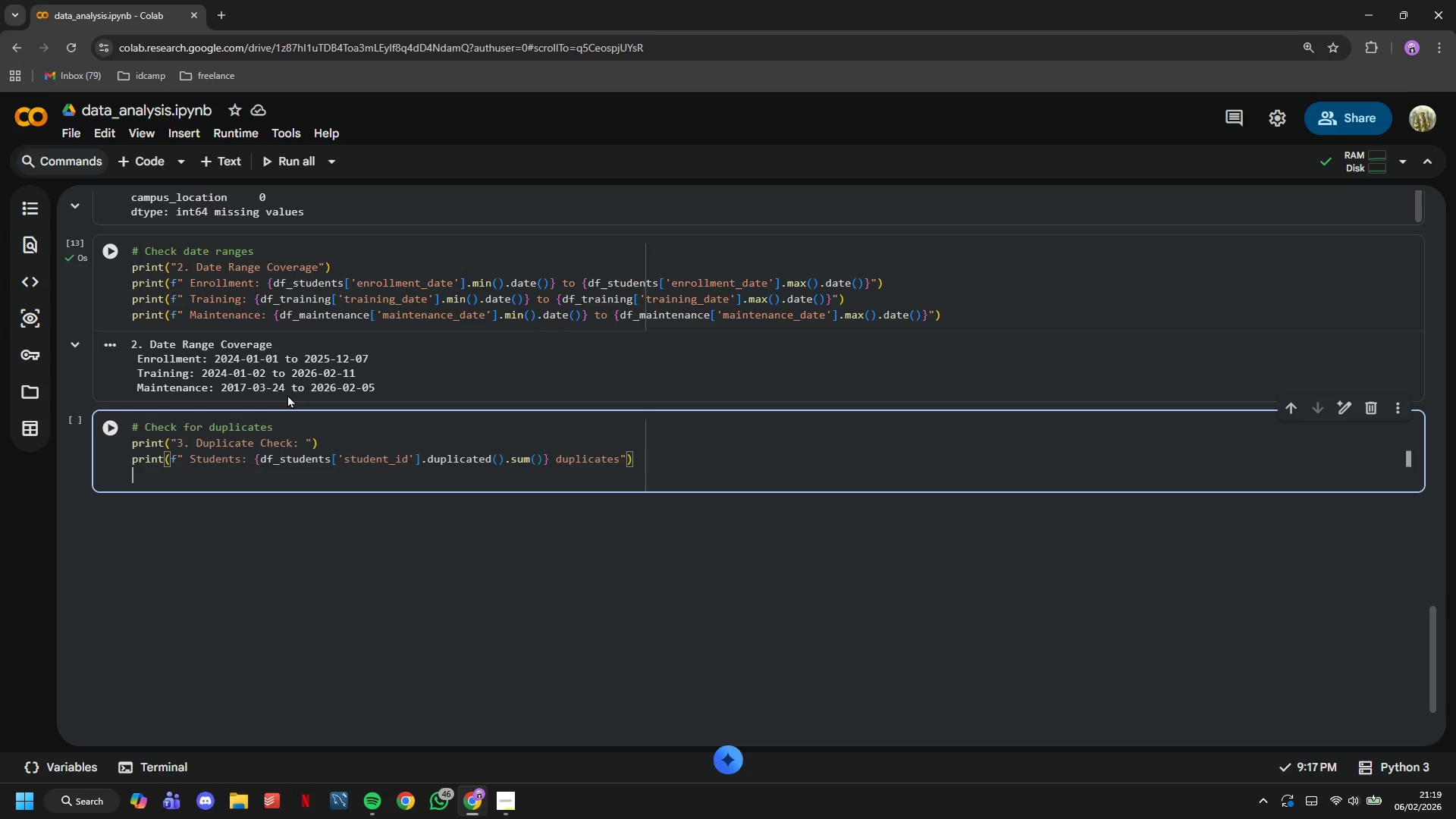 
key(Enter)
 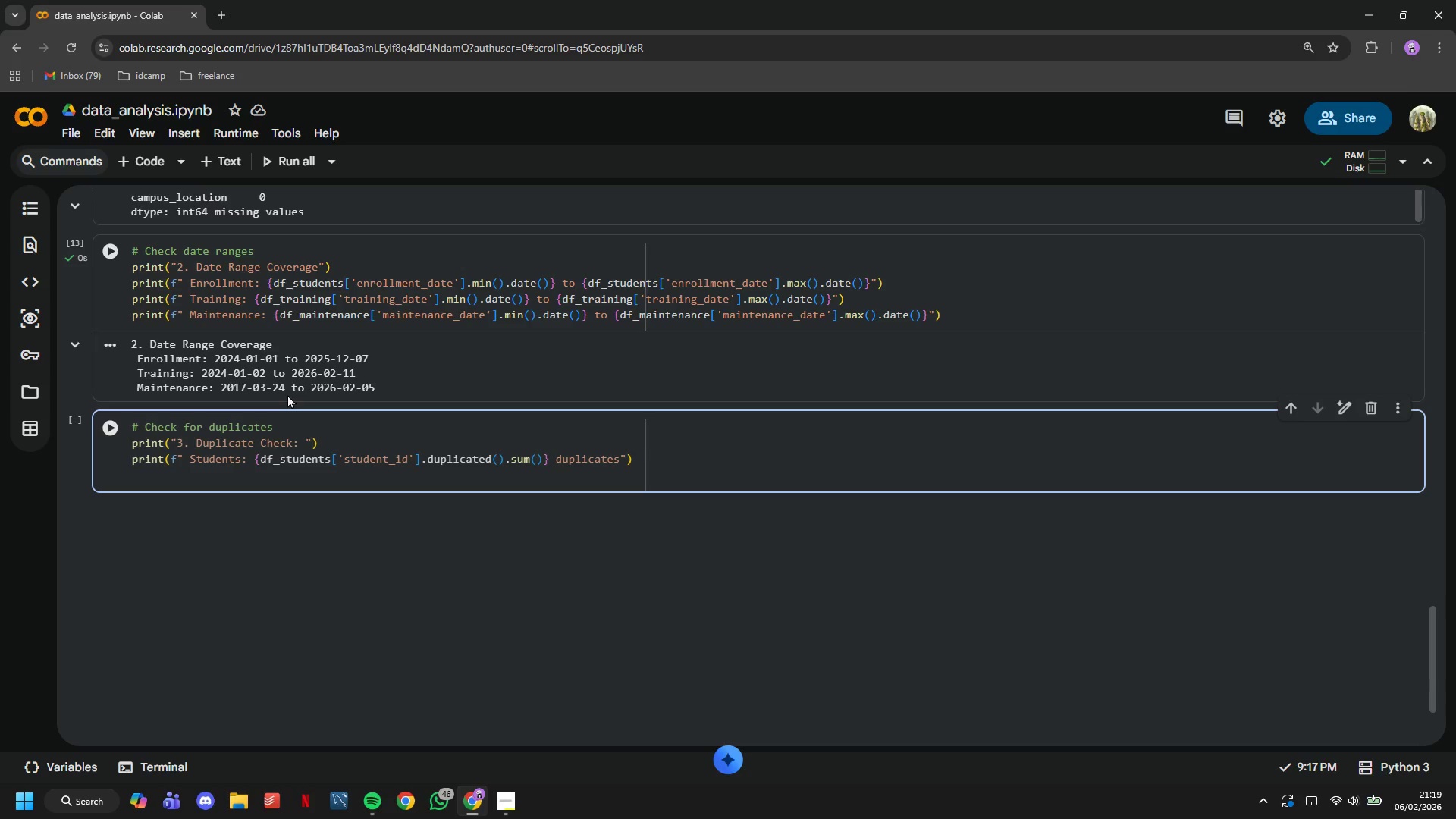 
type(print(f" Training Logs: {df_training['log_id)
 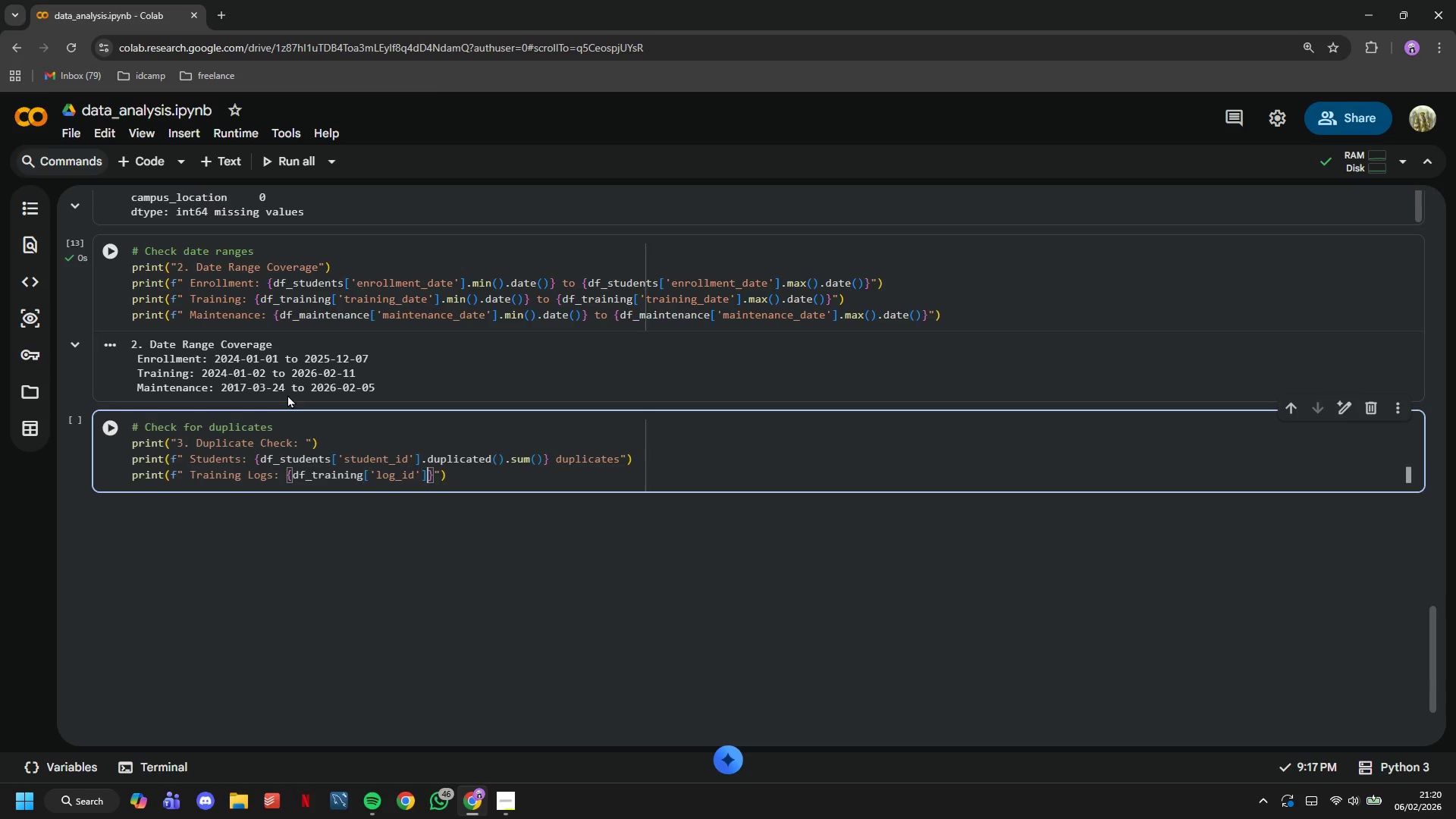 
 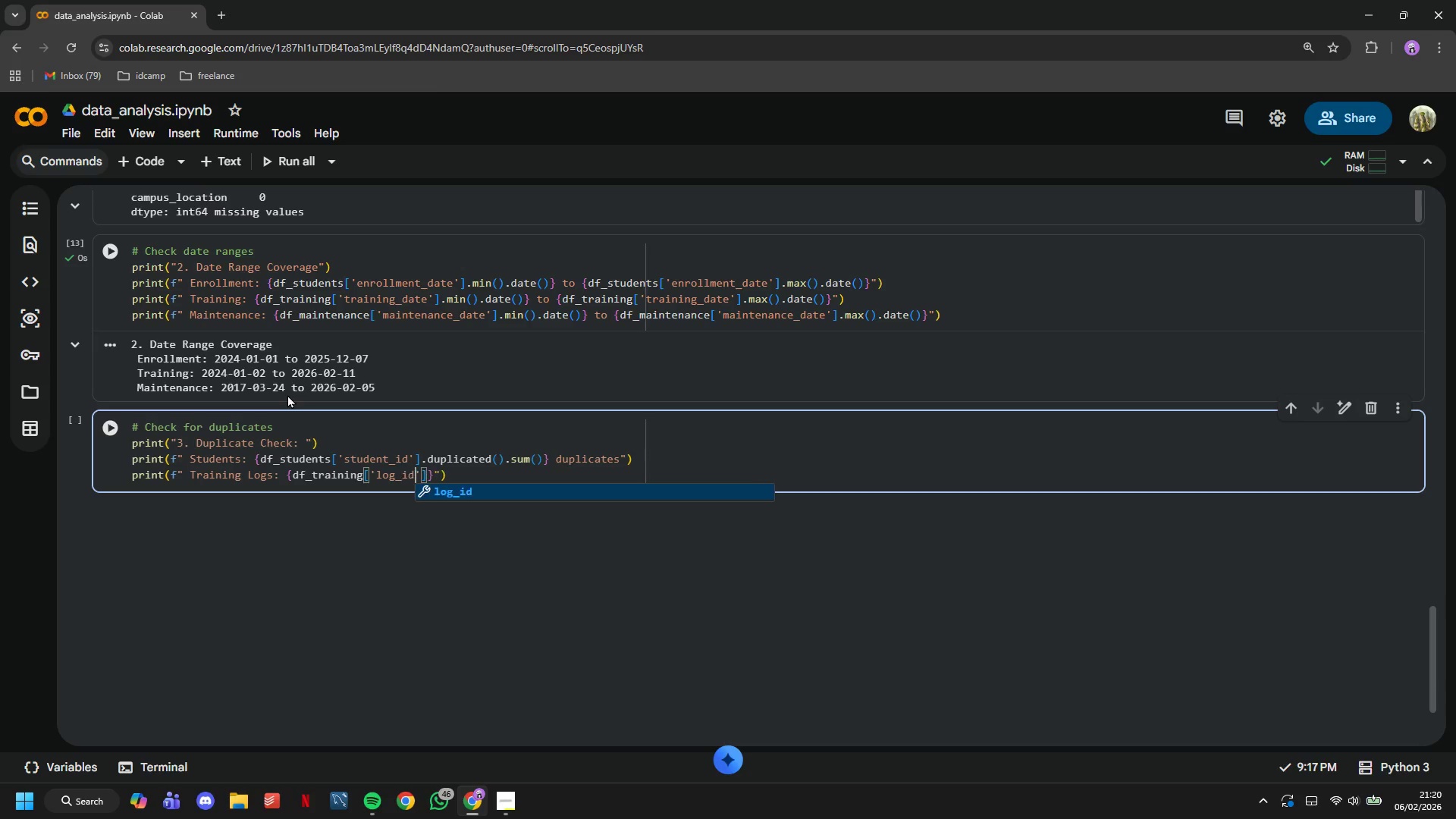 
key(ArrowRight)
 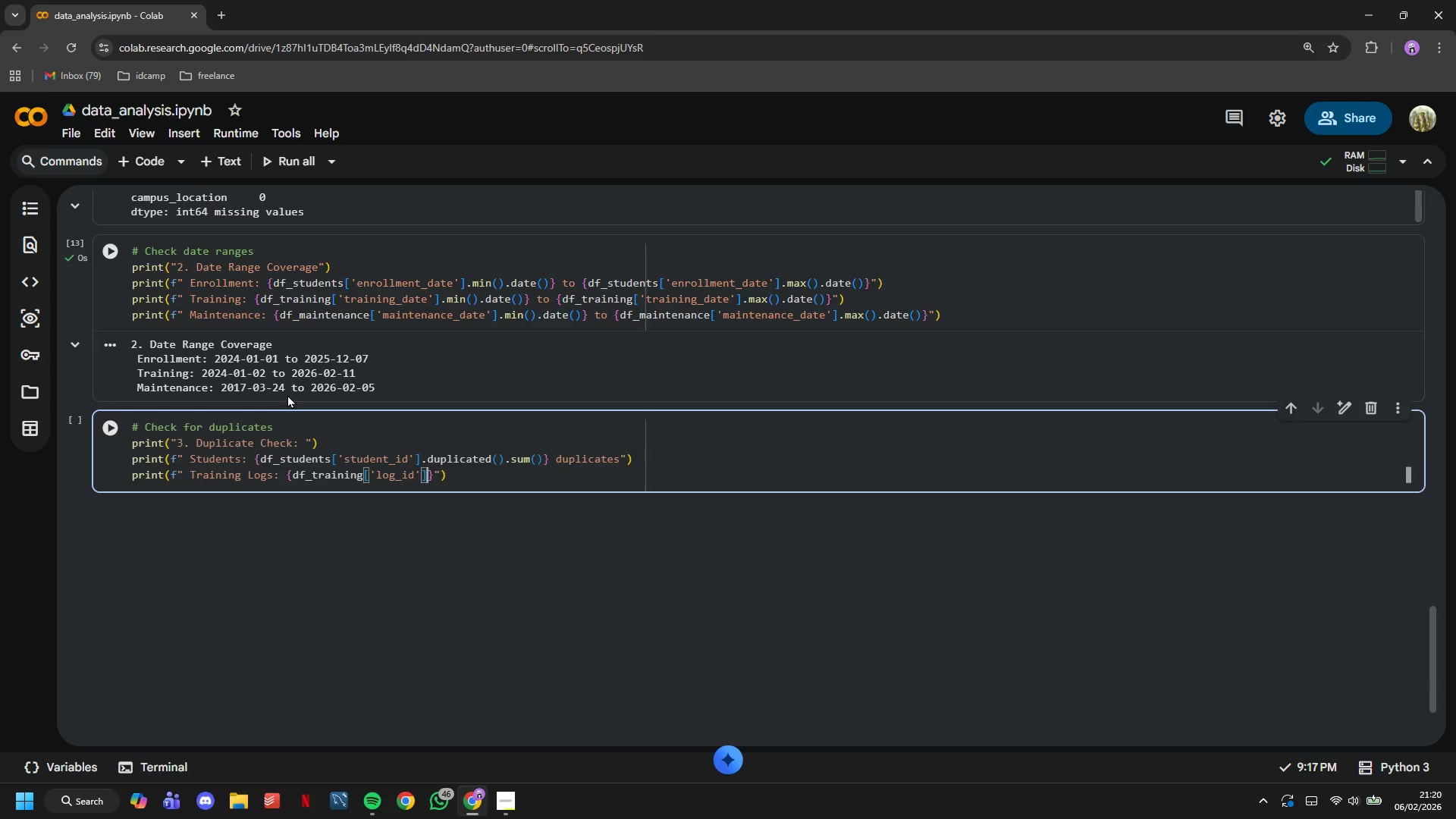 
key(ArrowRight)
 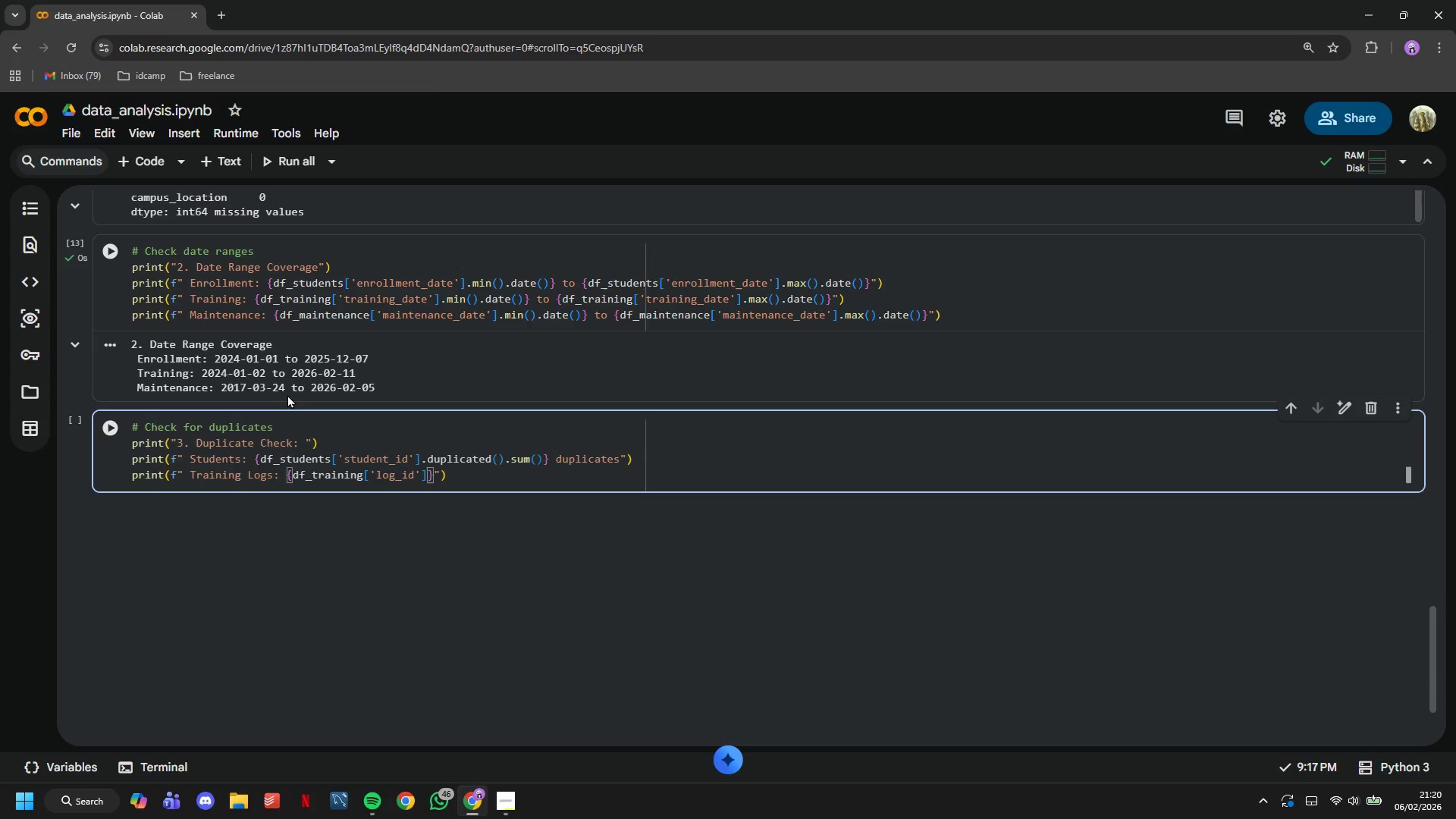 
type(.duplicated()
 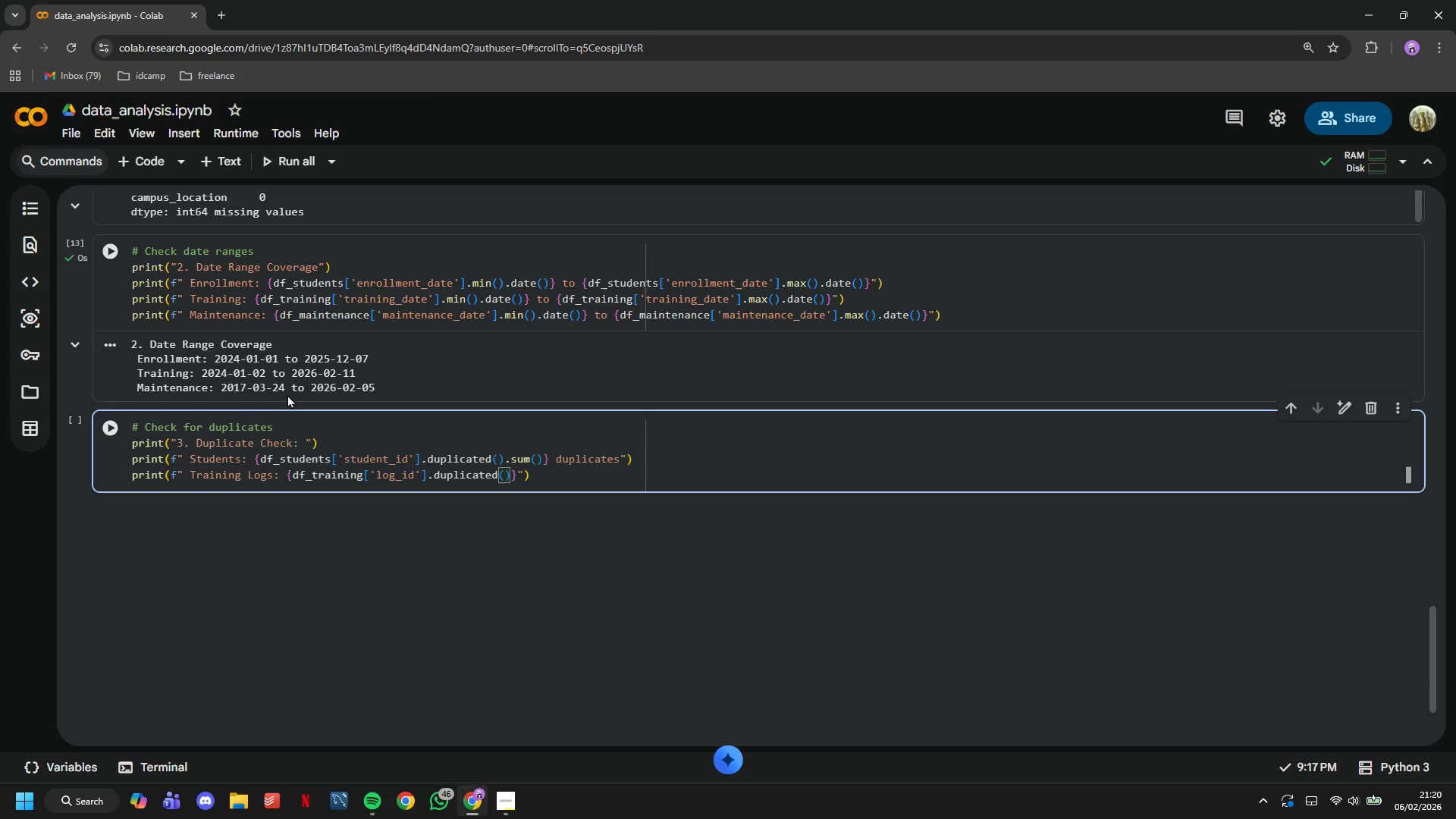 
key(ArrowRight)
 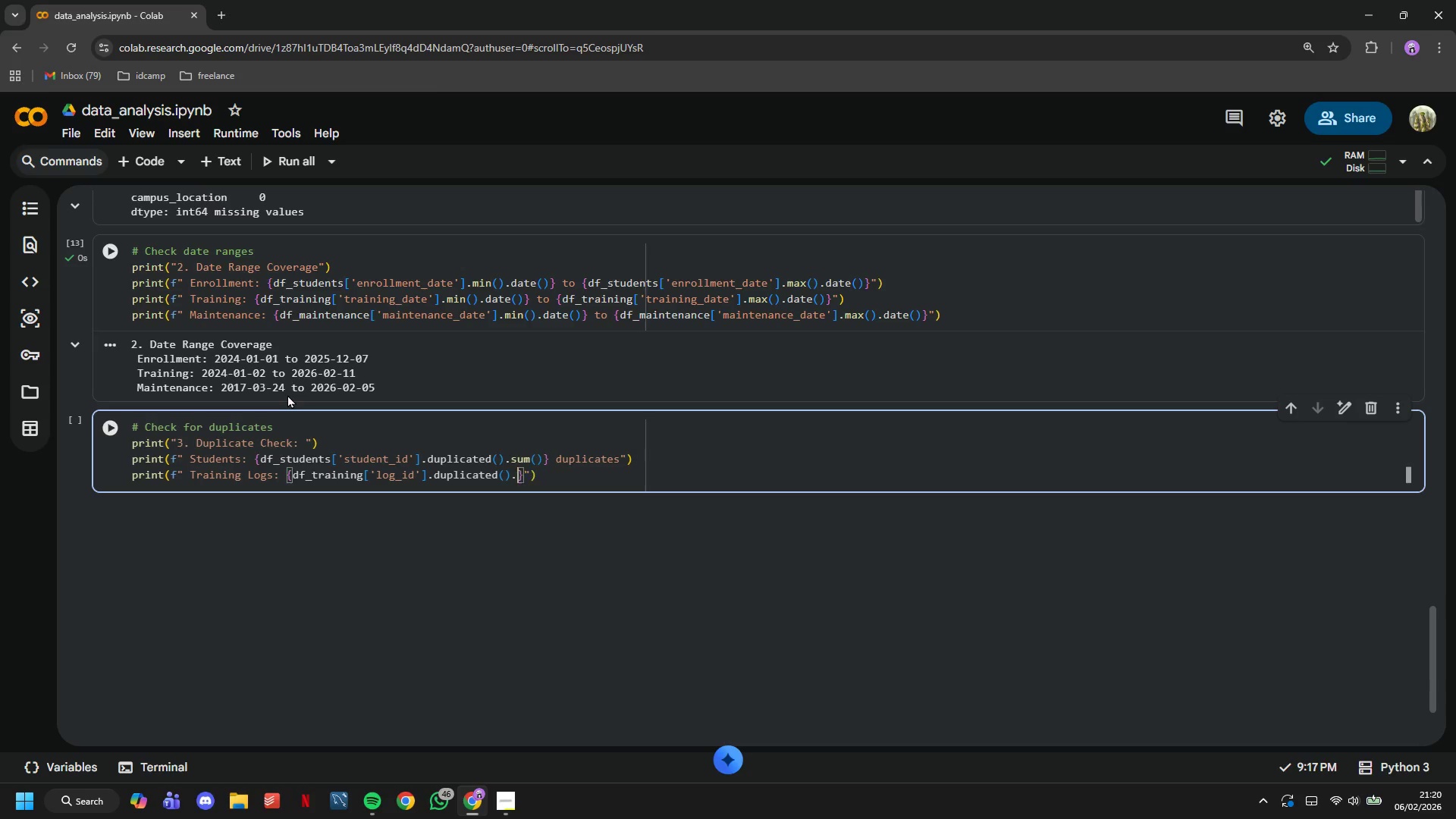 
type(.sum()
 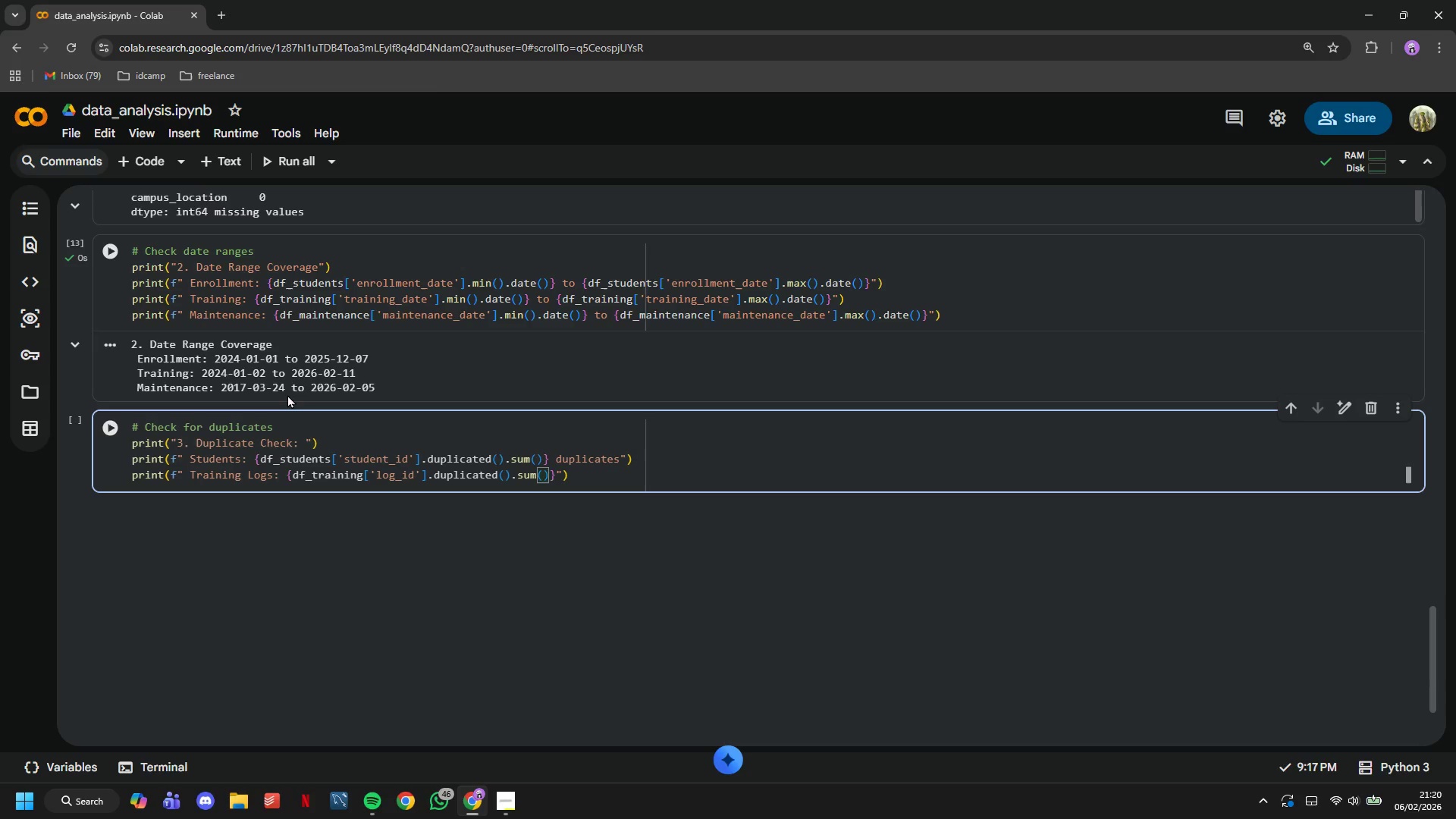 
key(ArrowRight)
 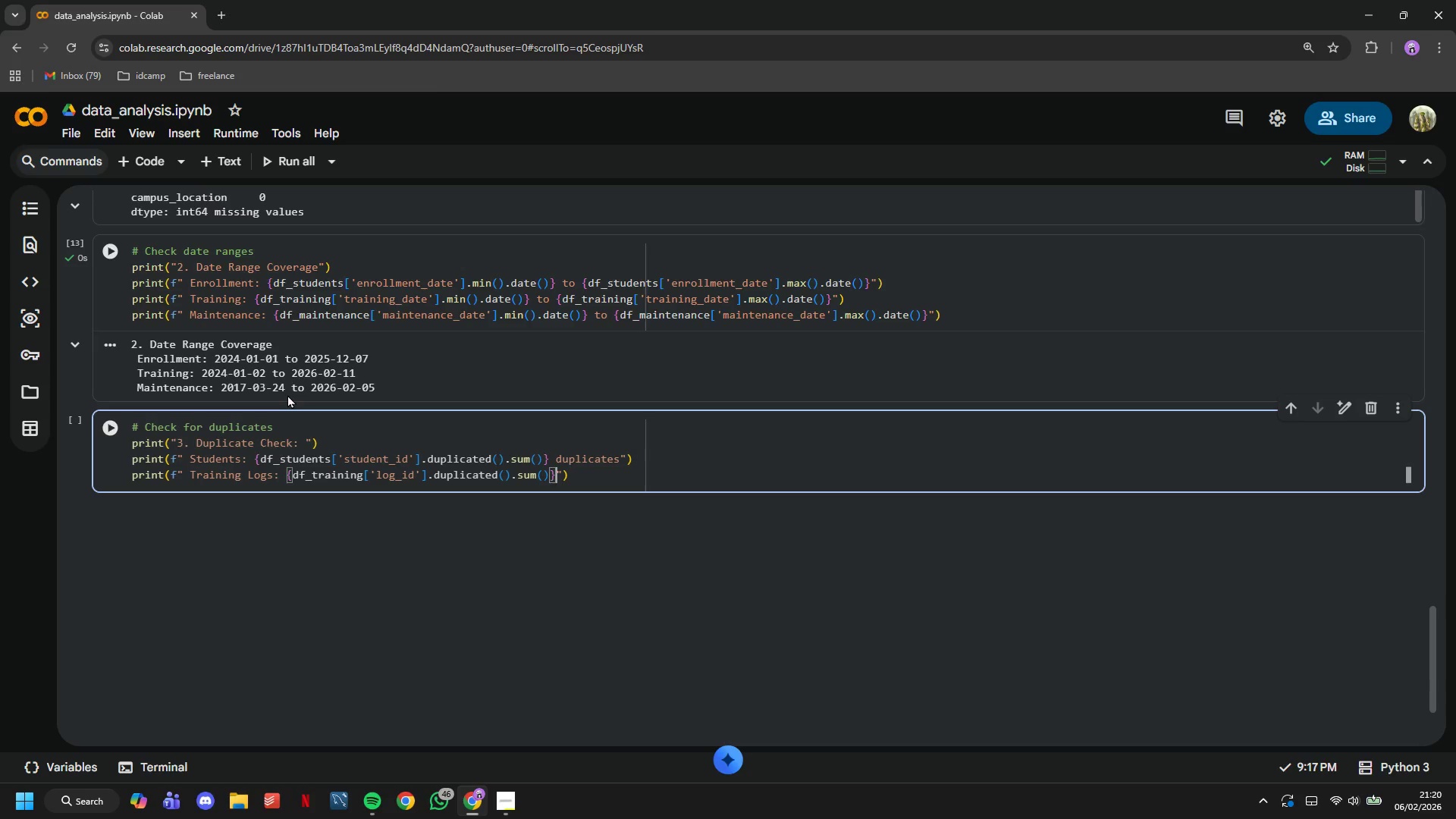 
key(ArrowRight)
 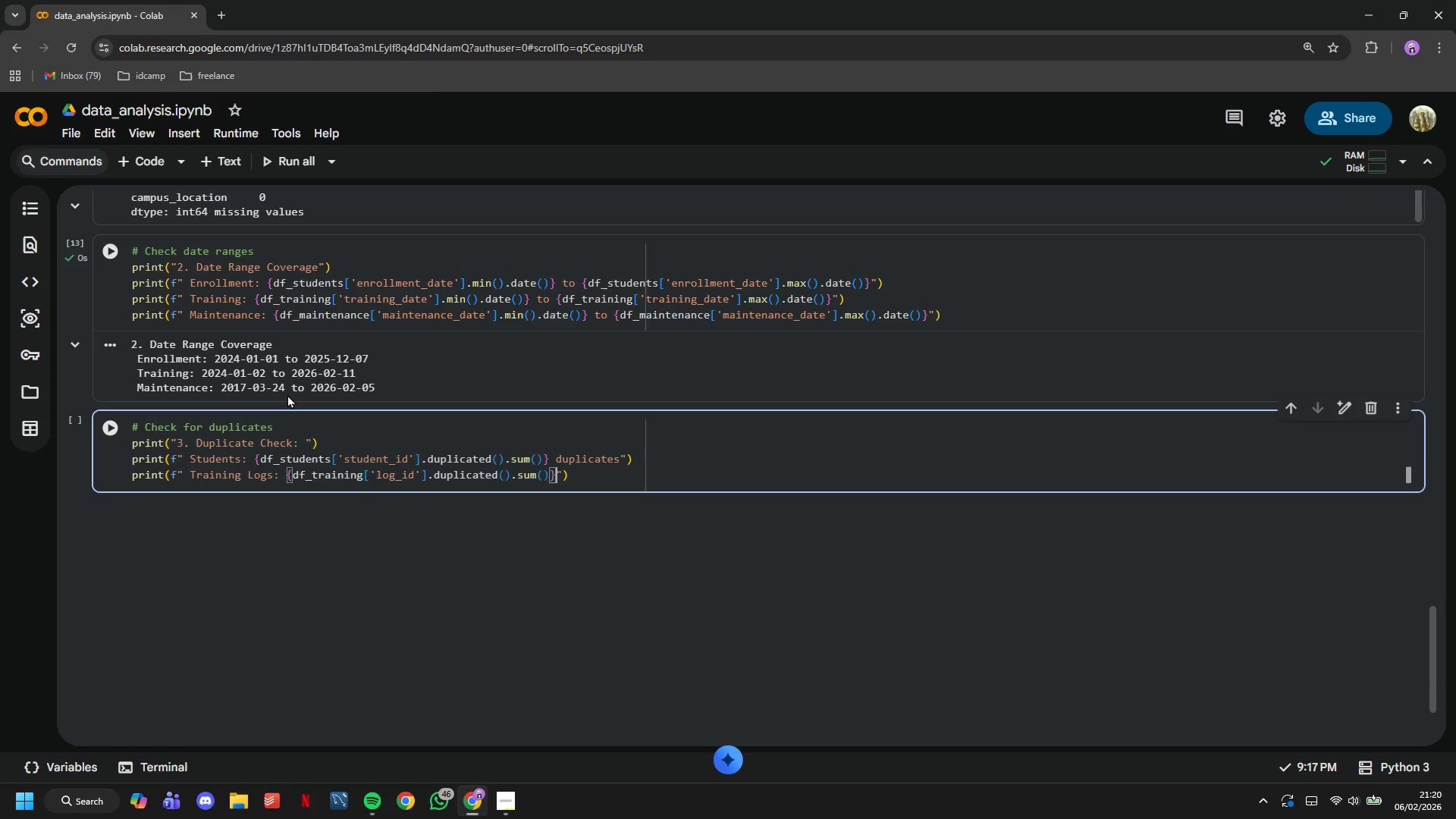 
type( duplicare)
key(Backspace)
key(Backspace)
type(tes)
 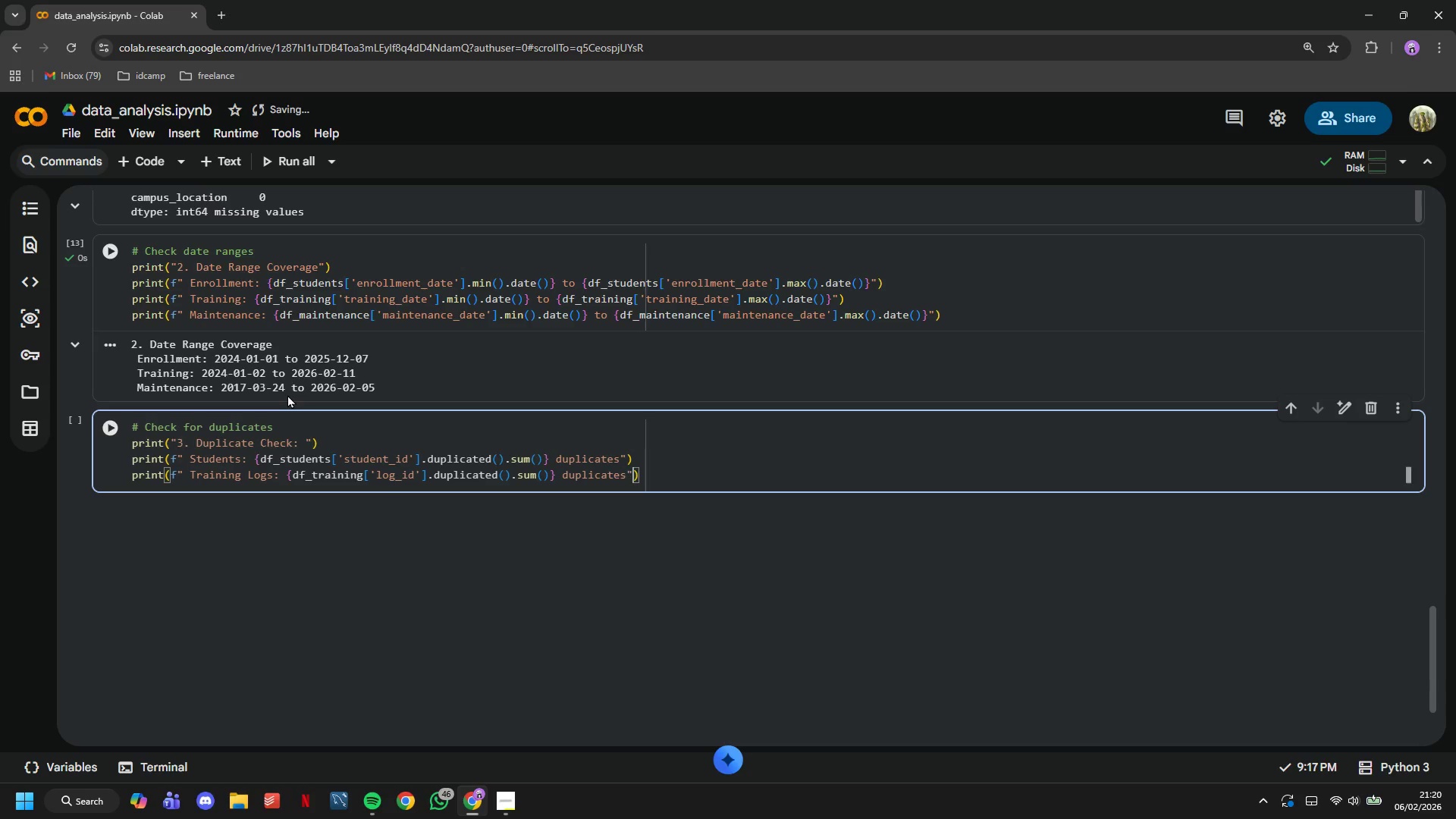 
key(ArrowRight)
 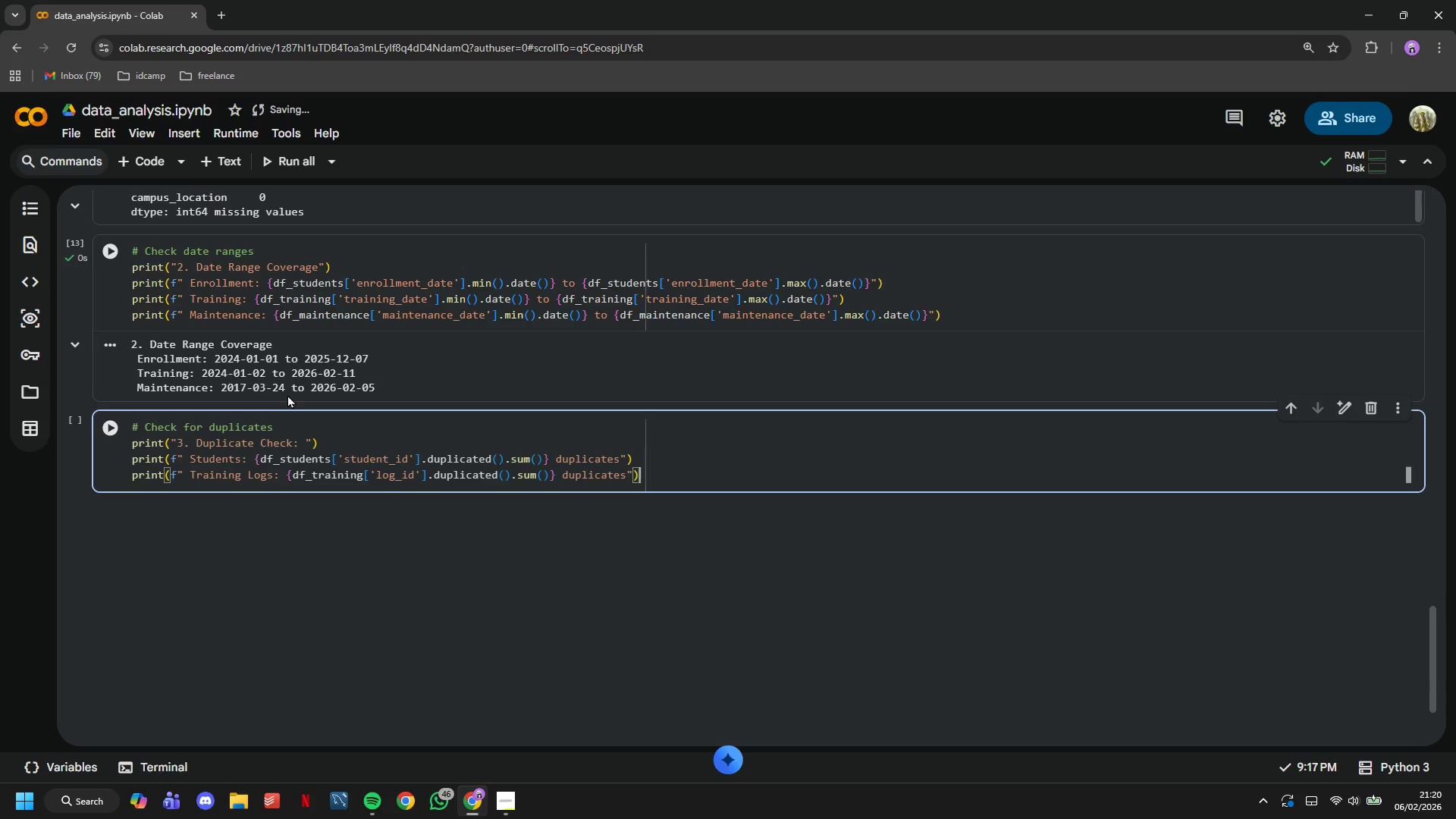 
key(ArrowRight)
 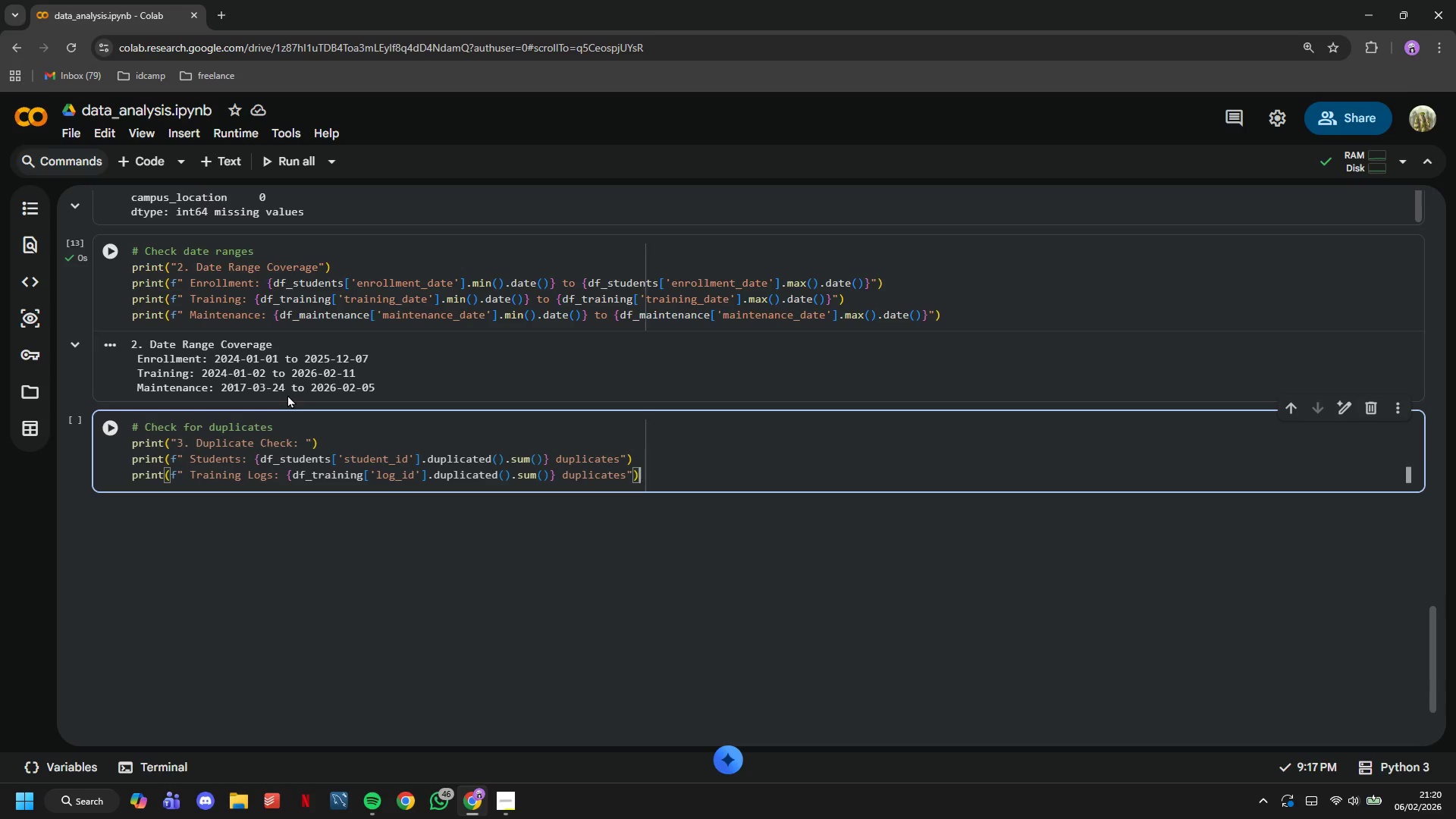 
key(Enter)
 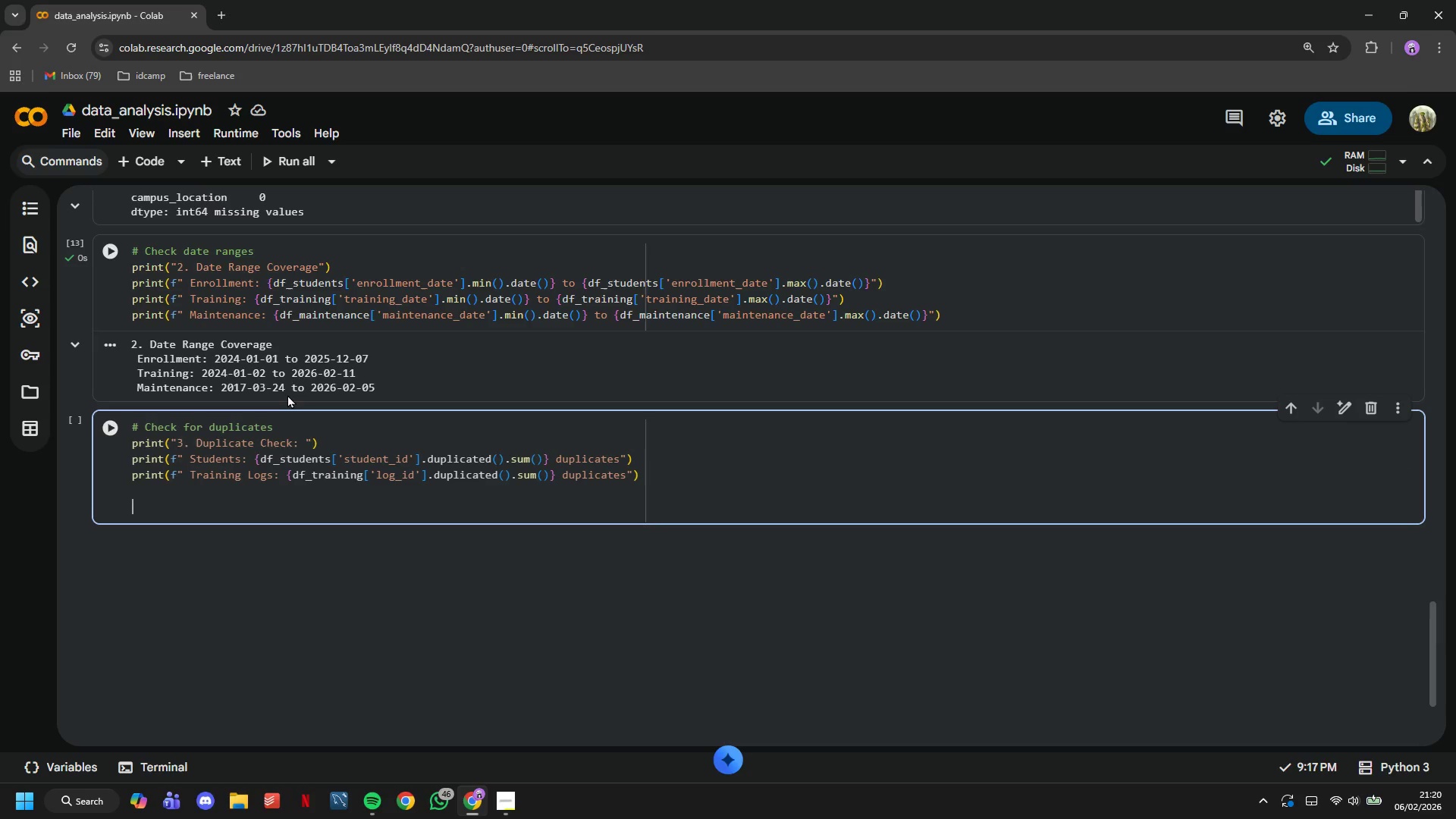 
key(Enter)
 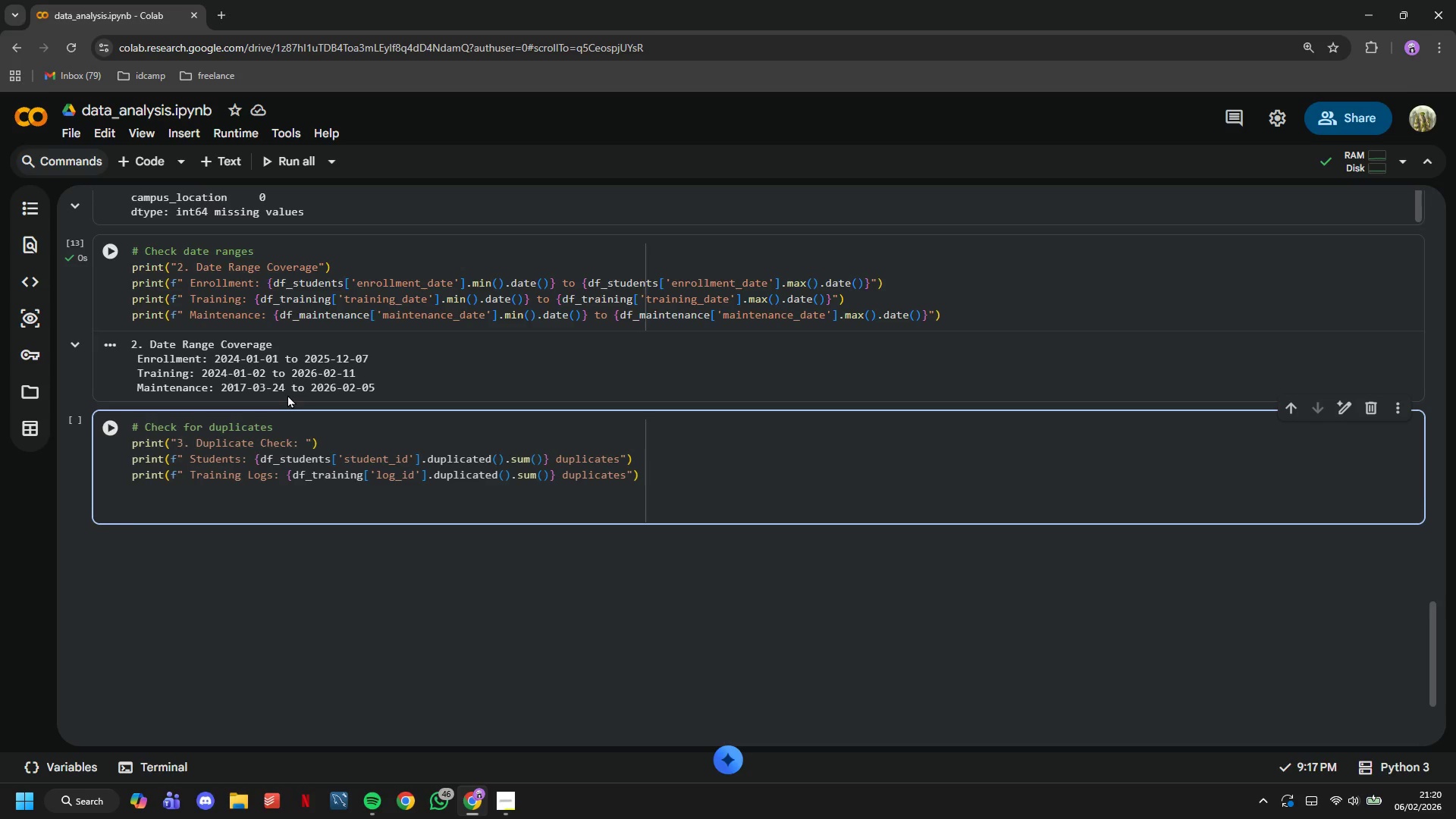 
key(Backspace)
 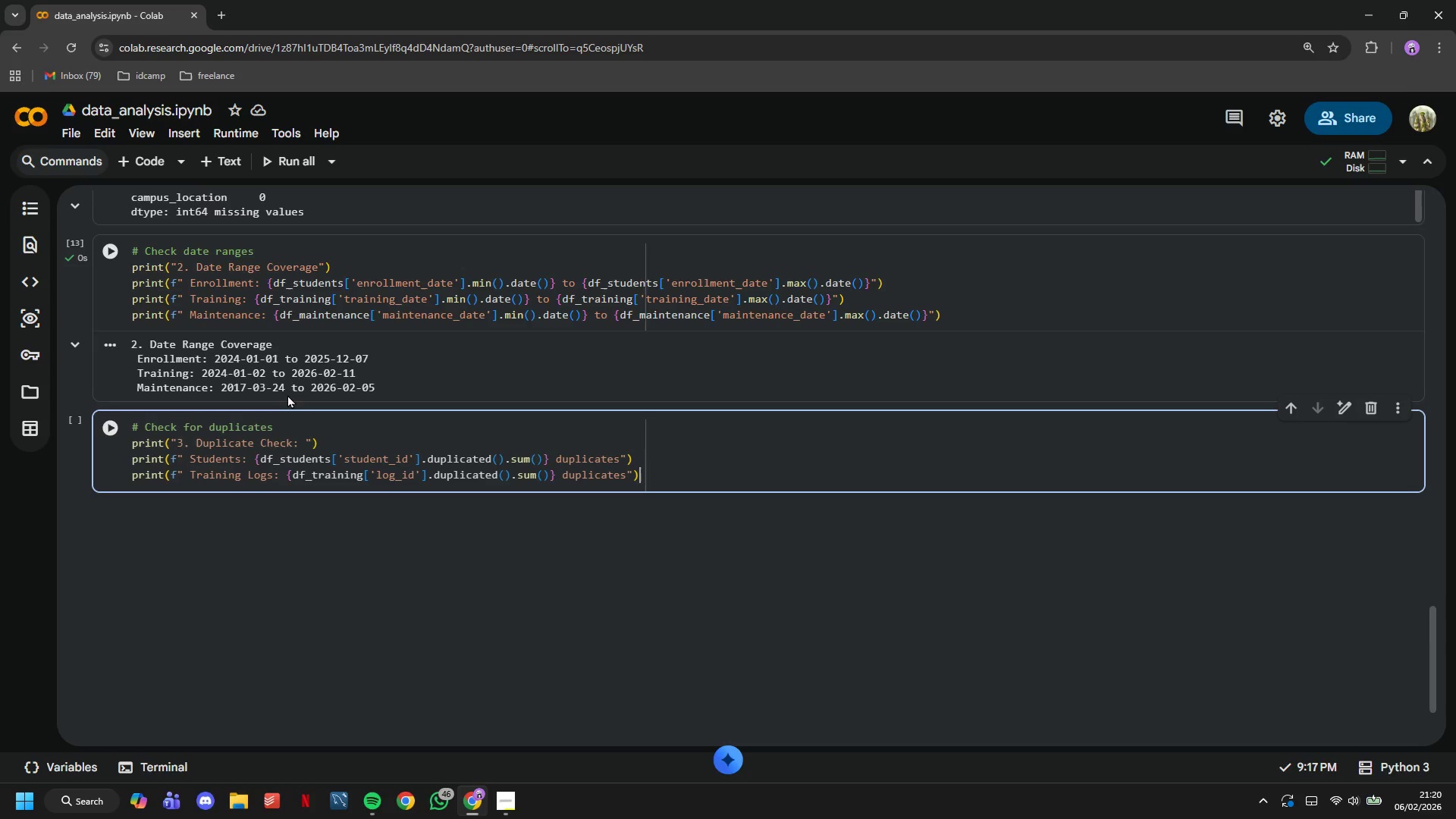 
key(Backspace)
 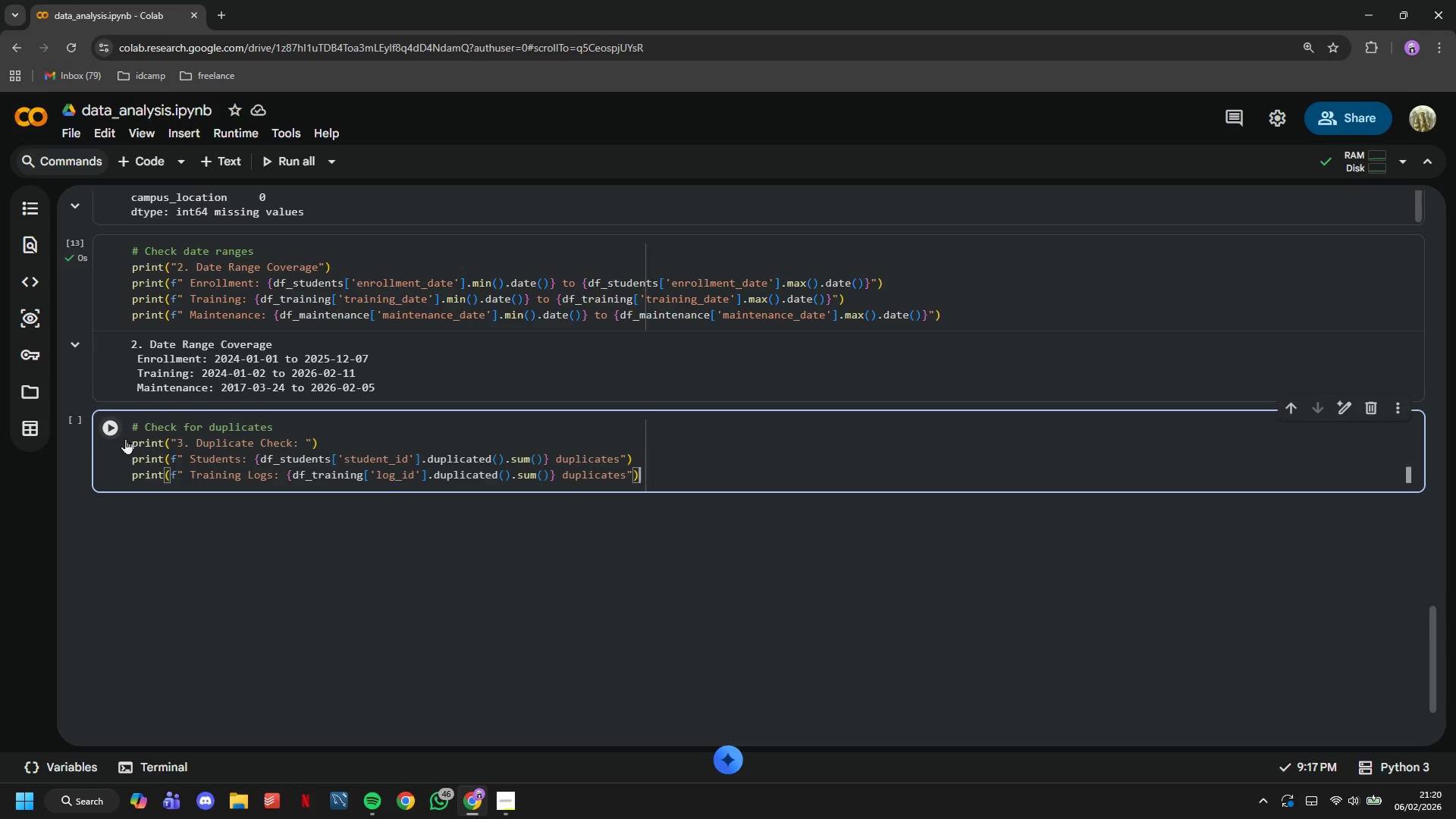 
left_click([120, 428])
 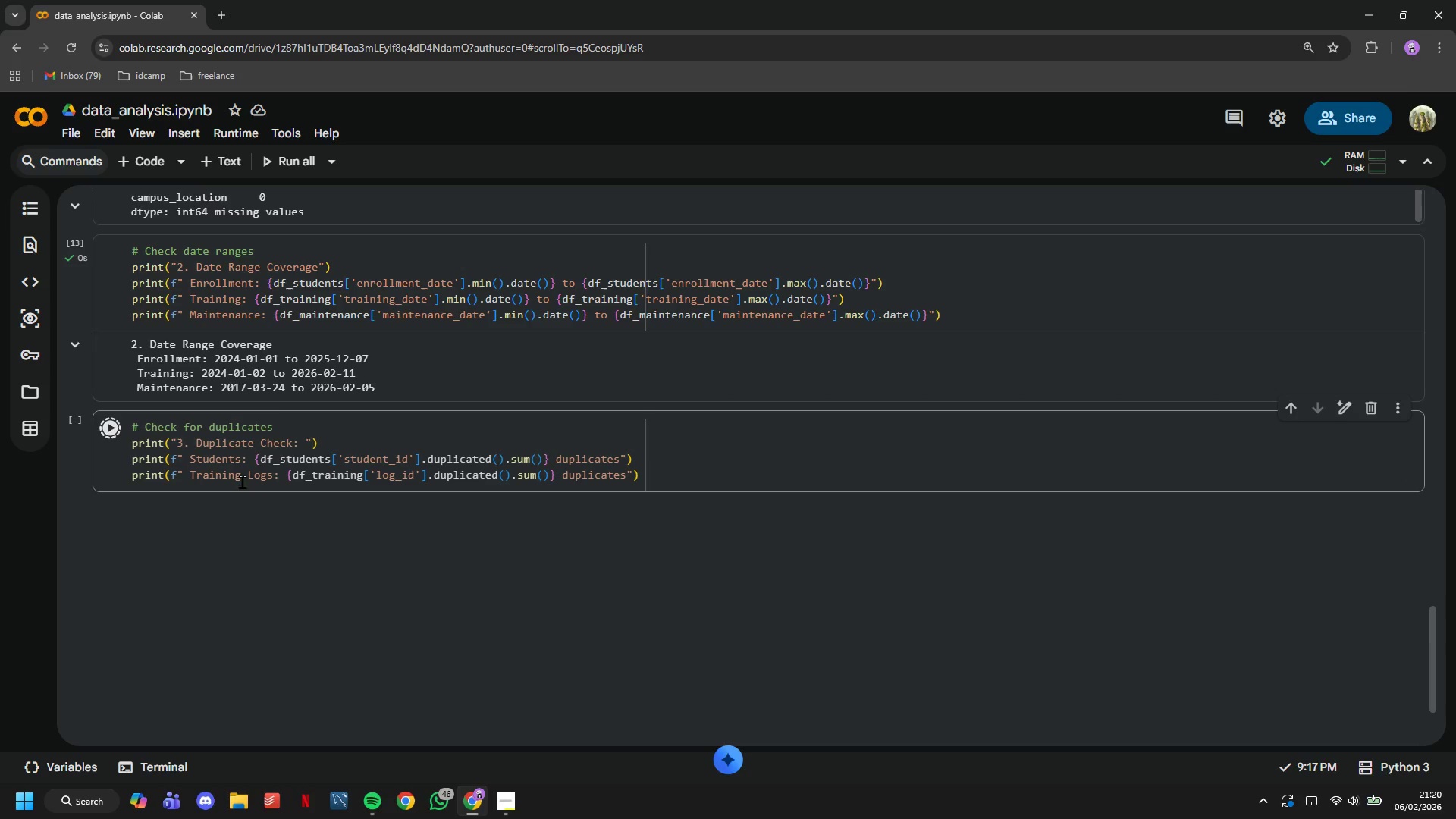 
mouse_move([241, 448])
 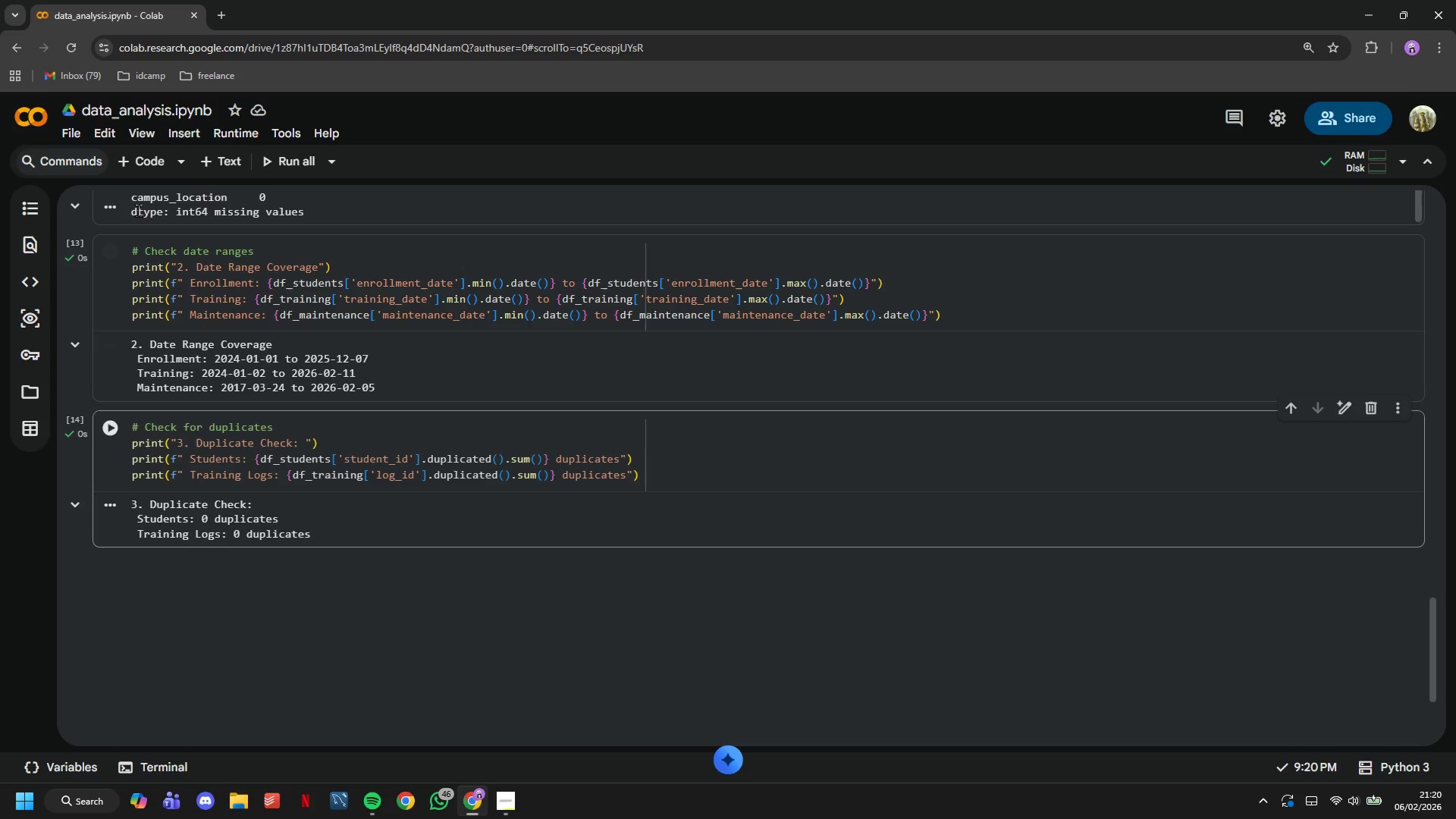 
left_click([139, 174])
 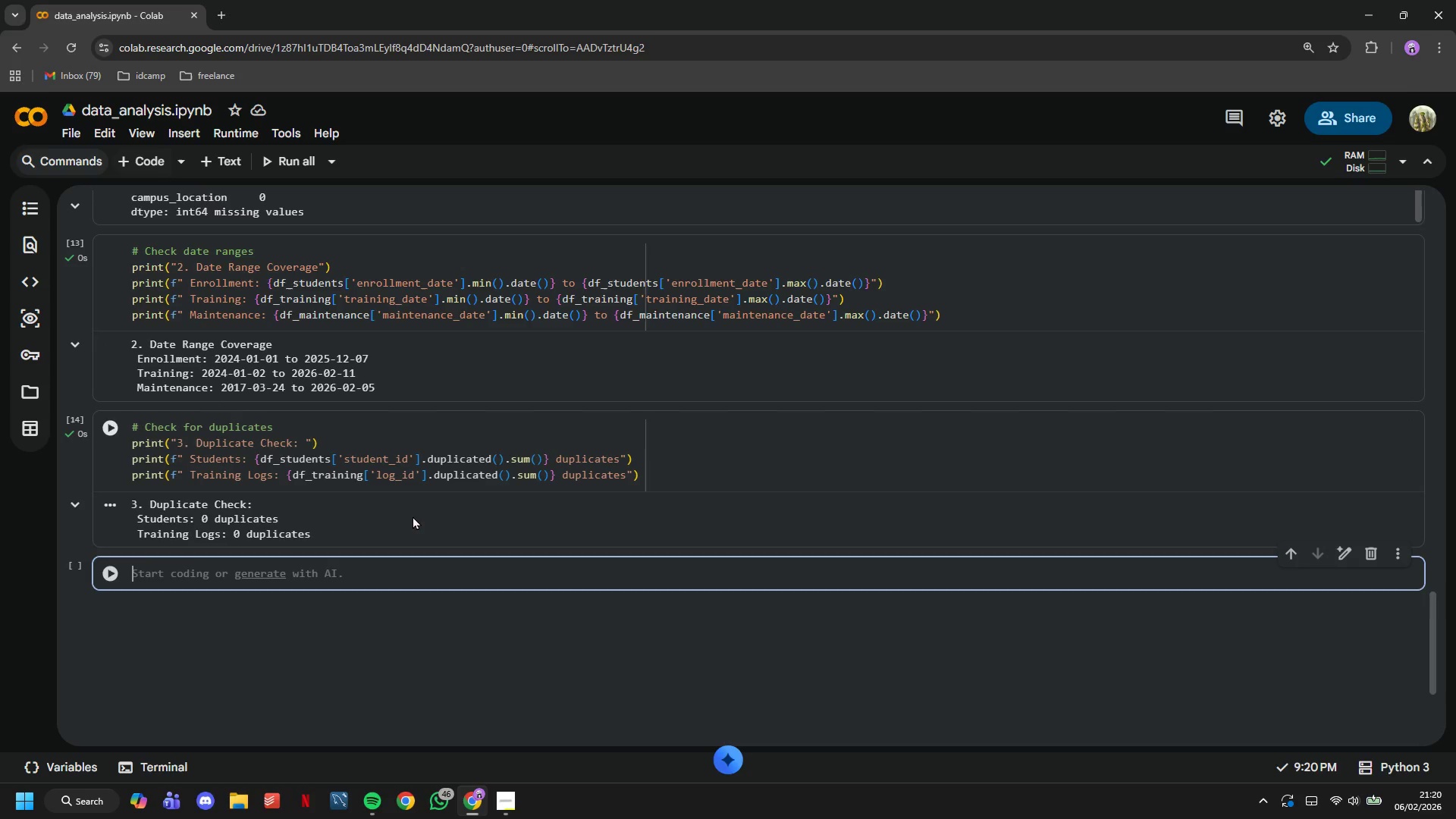 
type(# Display sample records)
 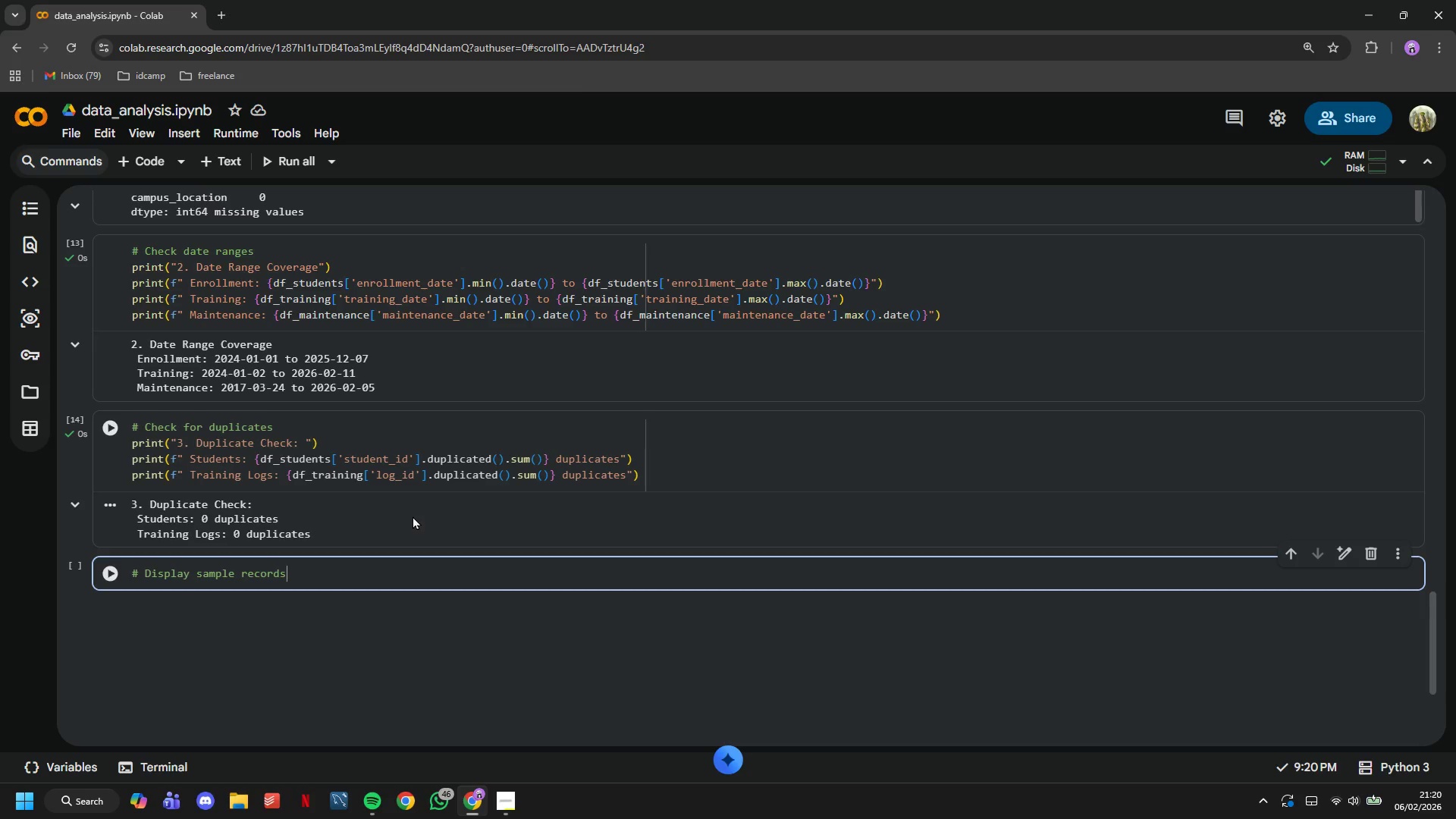 
key(Enter)
 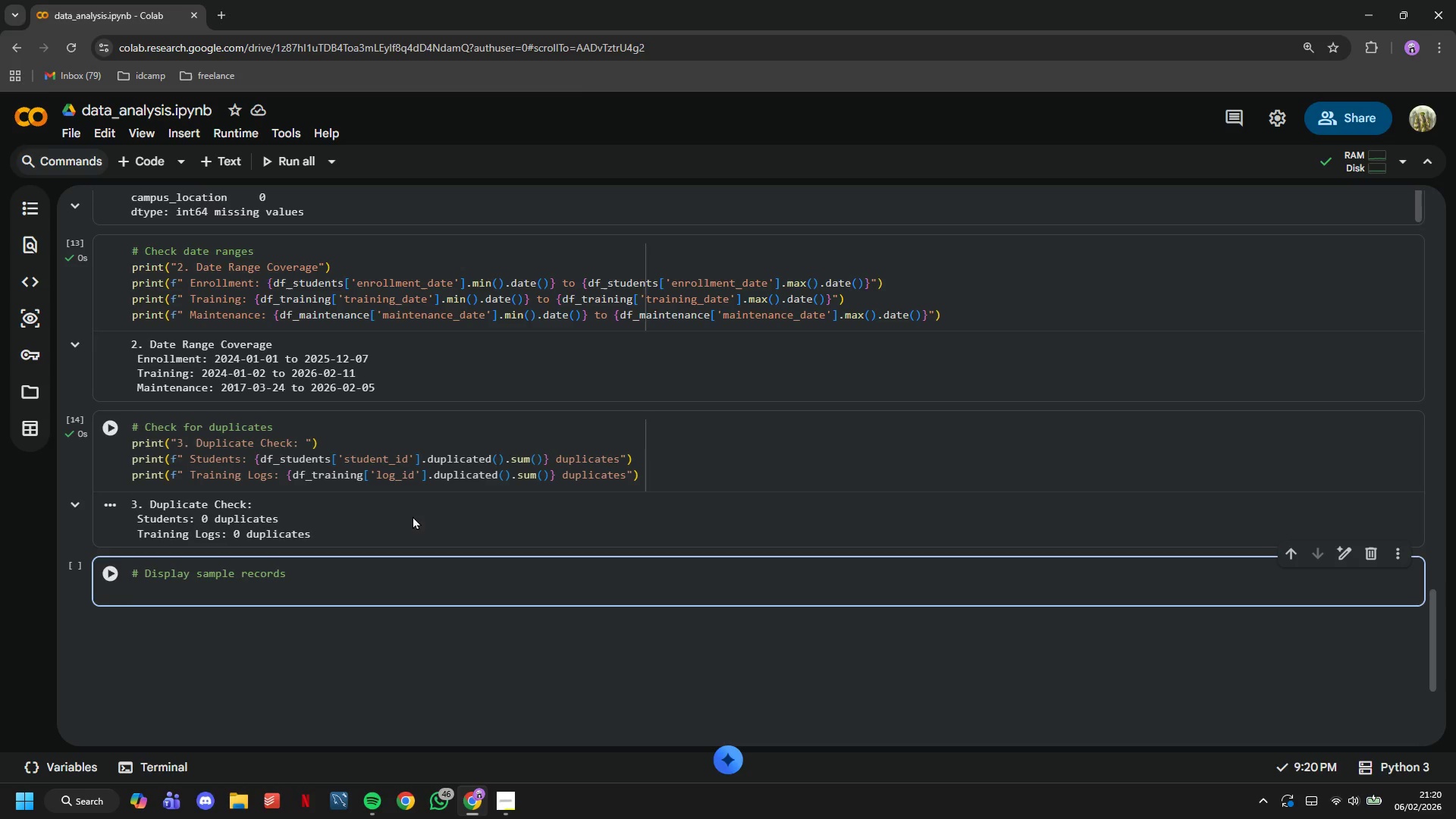 
type(print("4. Sample Studnet Recprd)
key(Backspace)
key(Backspace)
key(Backspace)
type(ords: )
 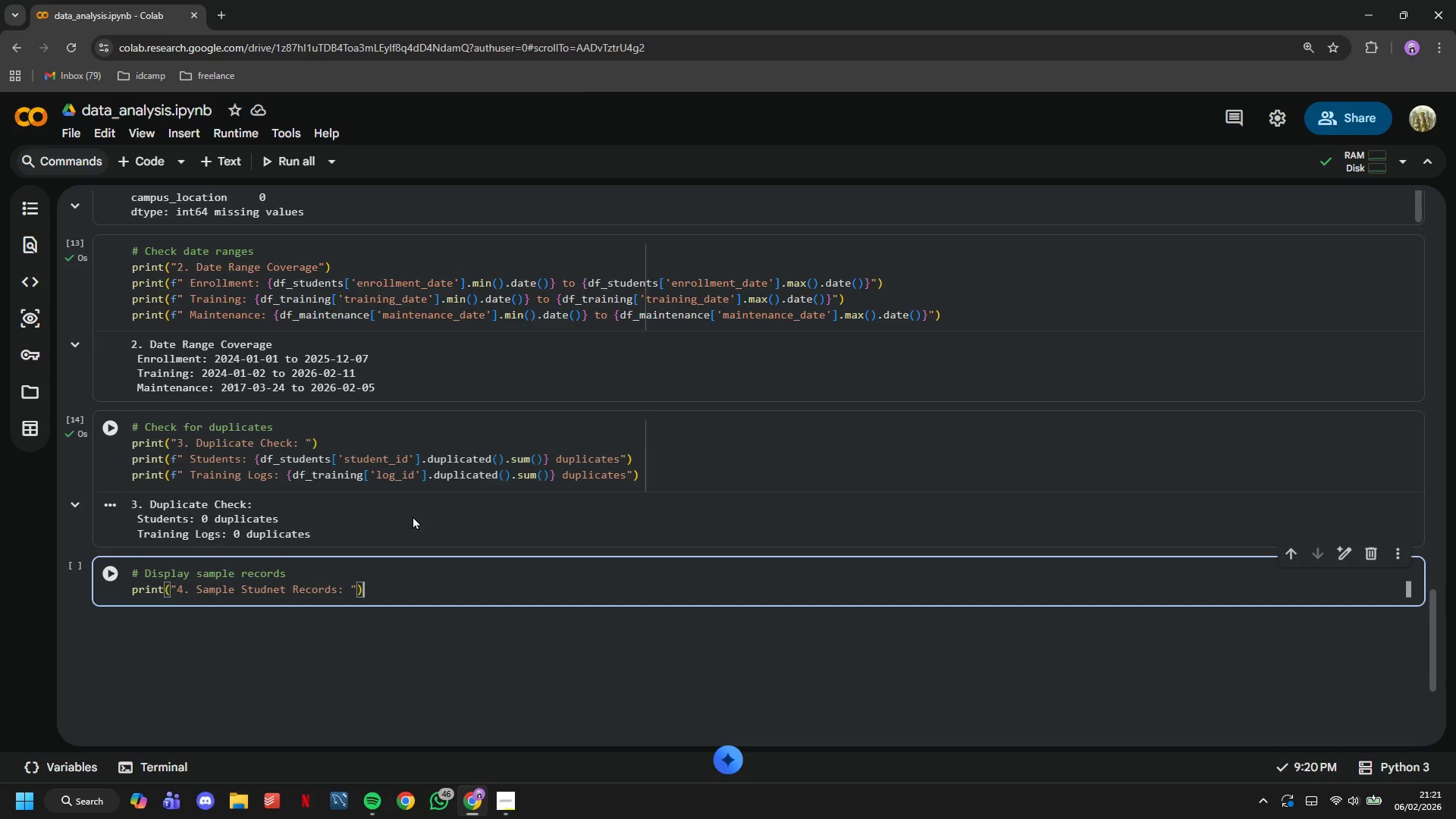 
 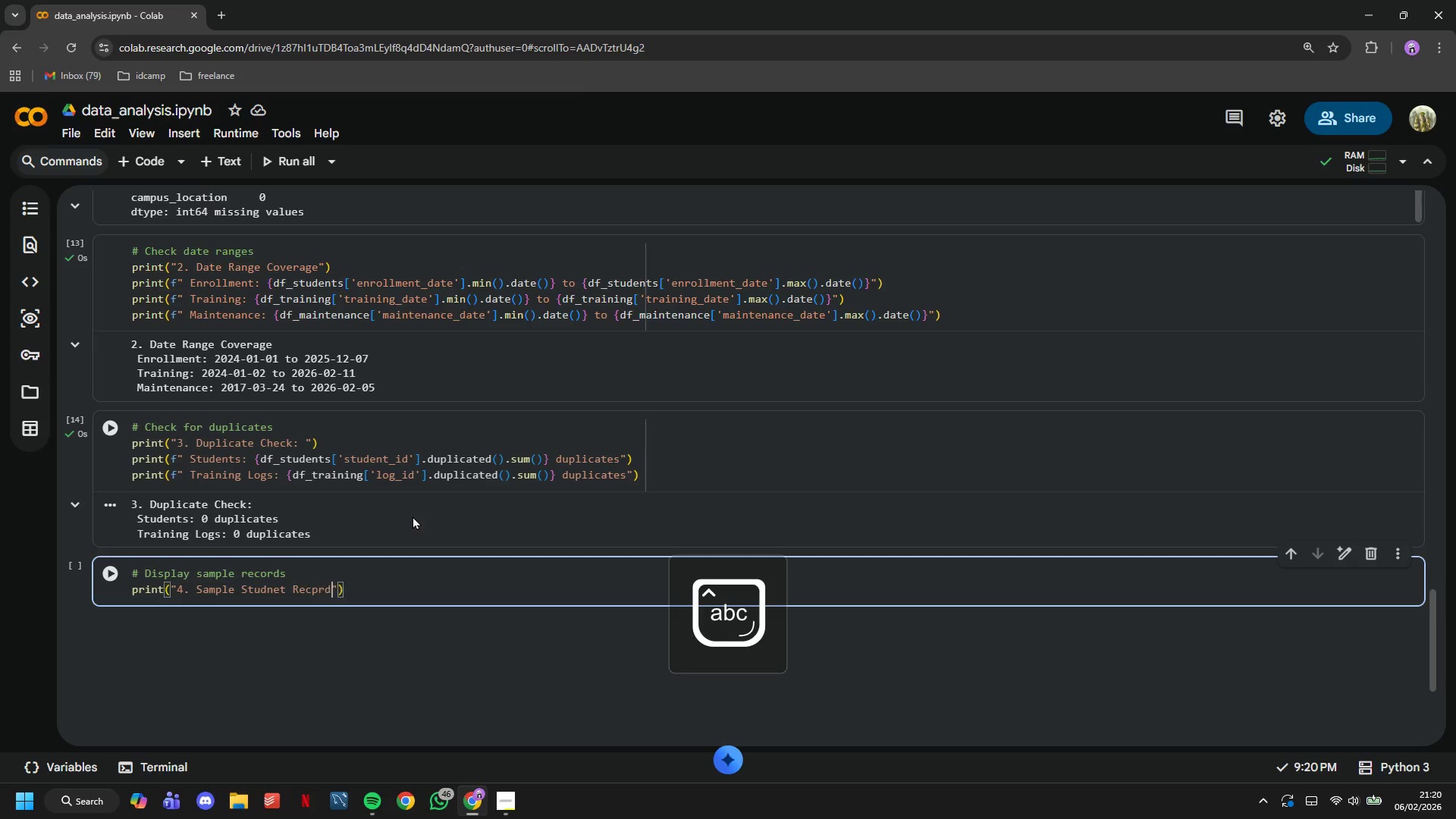 
key(ArrowRight)
 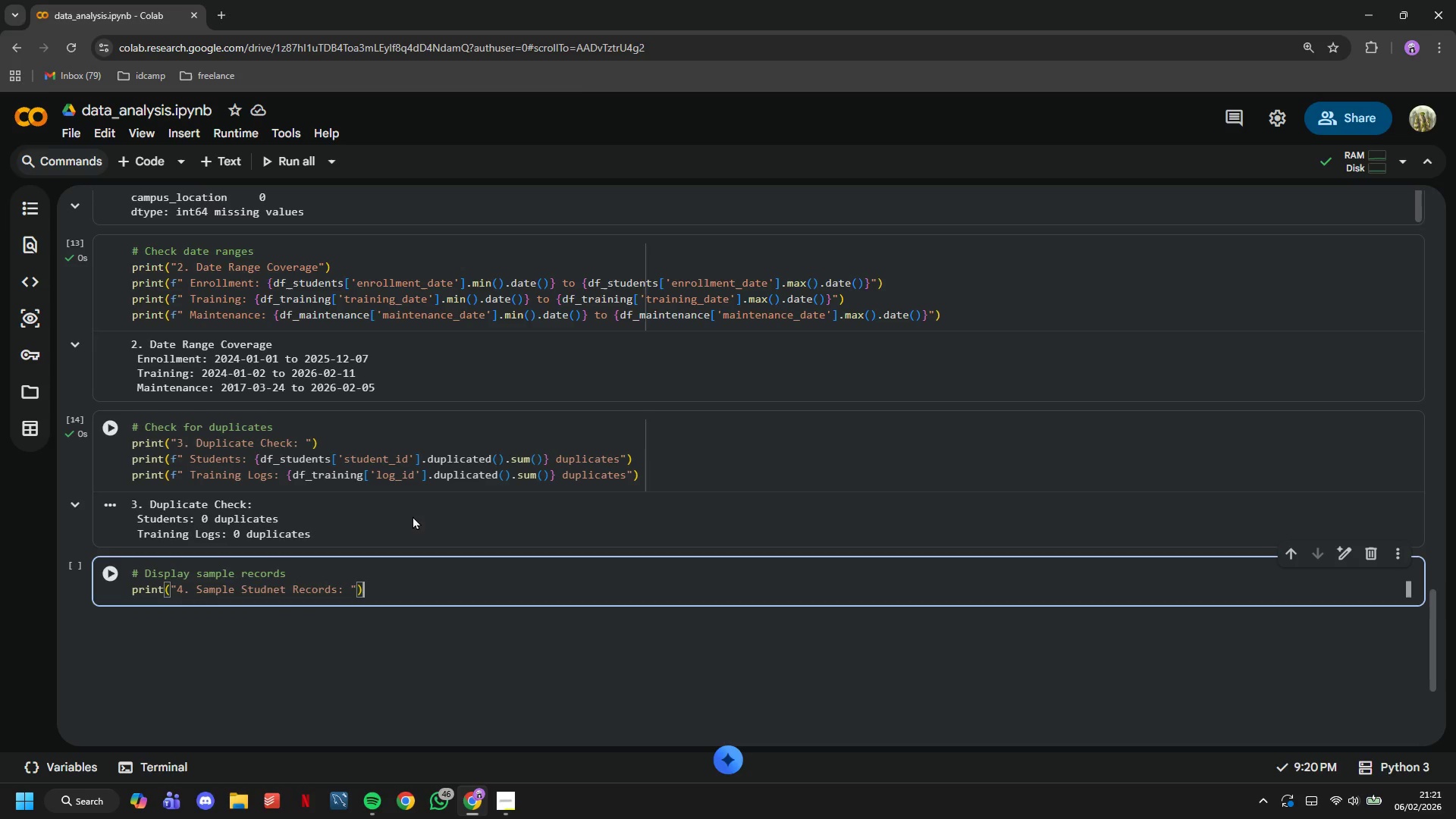 
key(ArrowRight)
 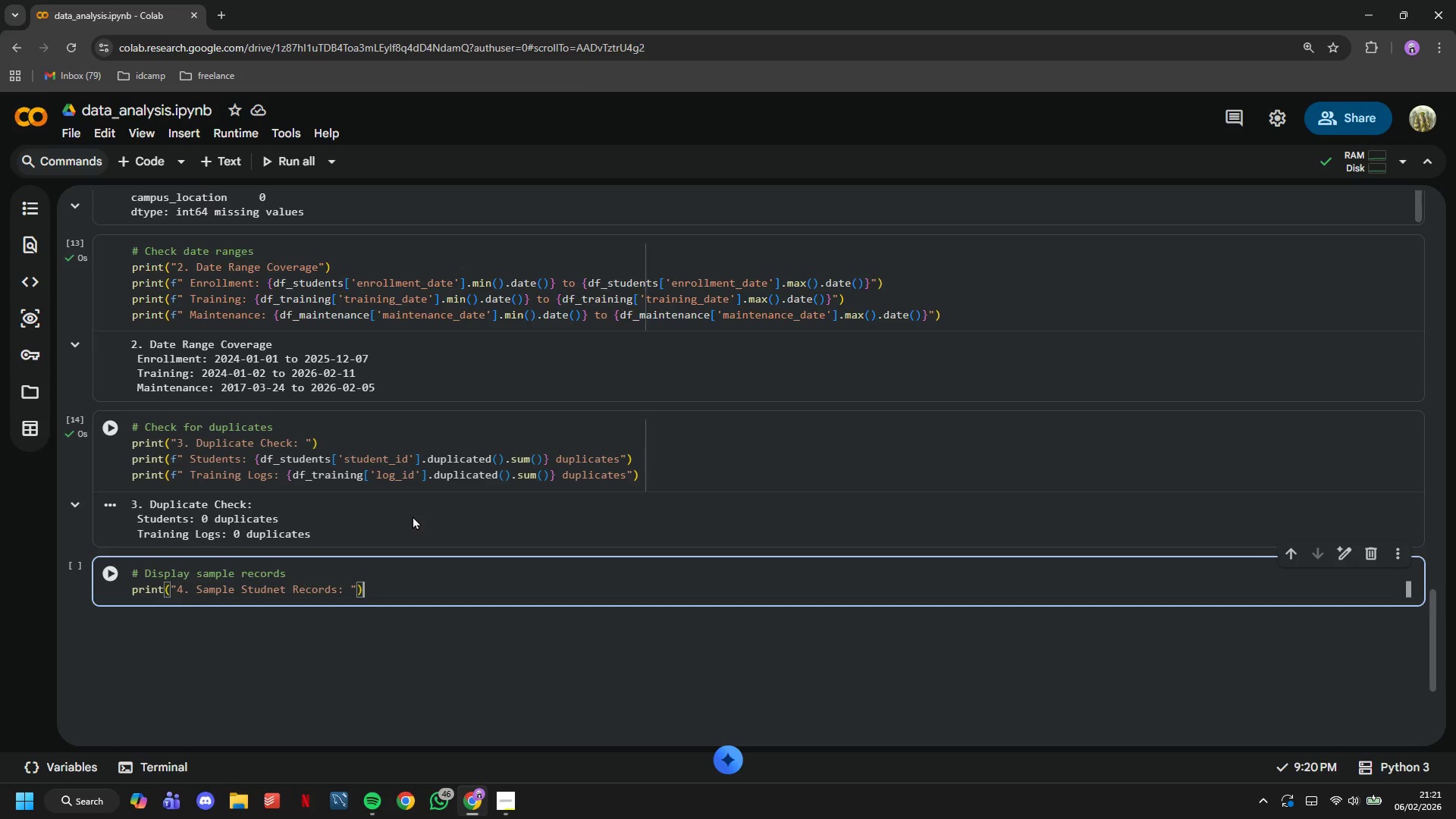 
key(Enter)
 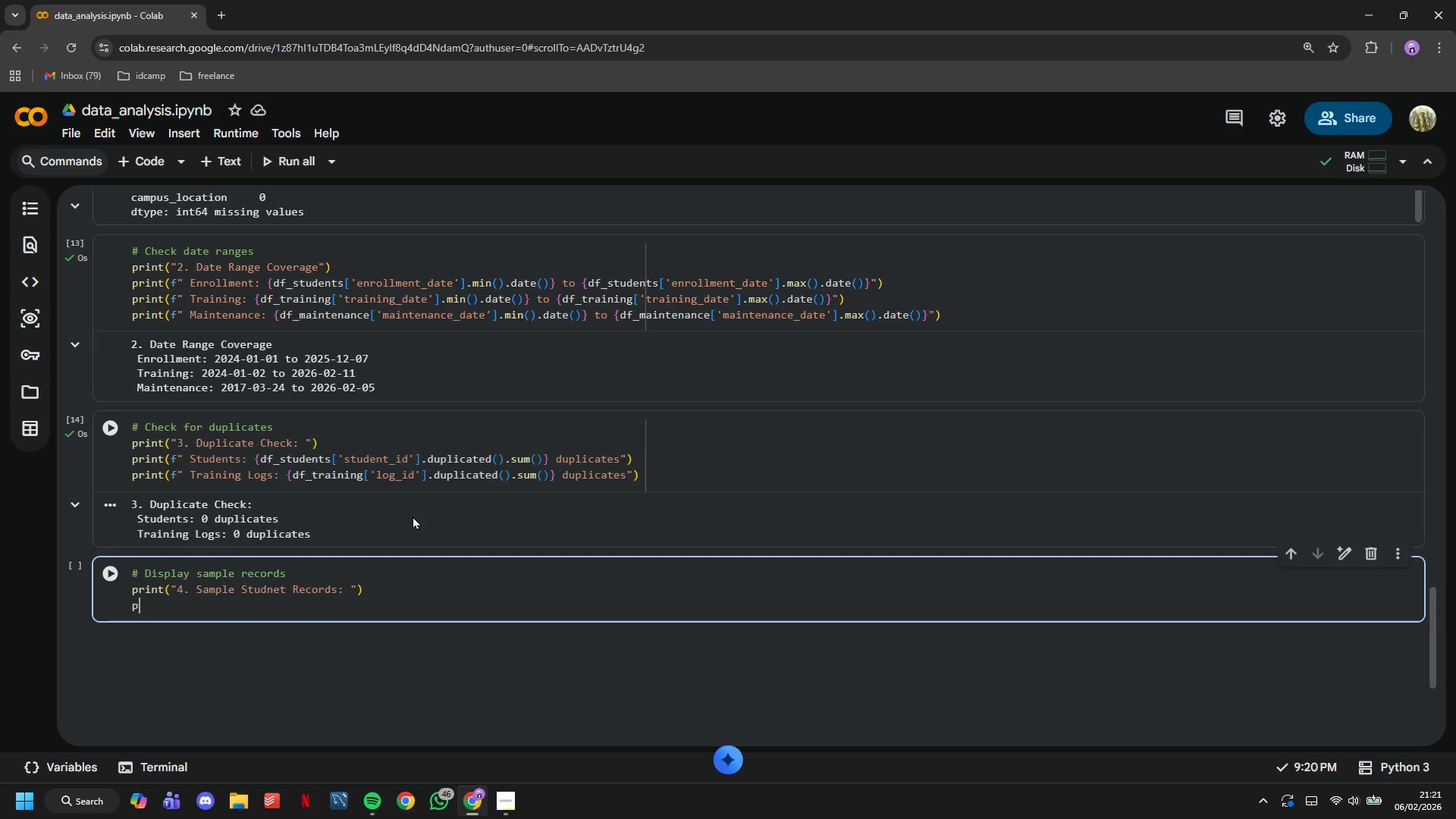 
type(print(df_students[['studn)
key(Backspace)
type(ent_id)
 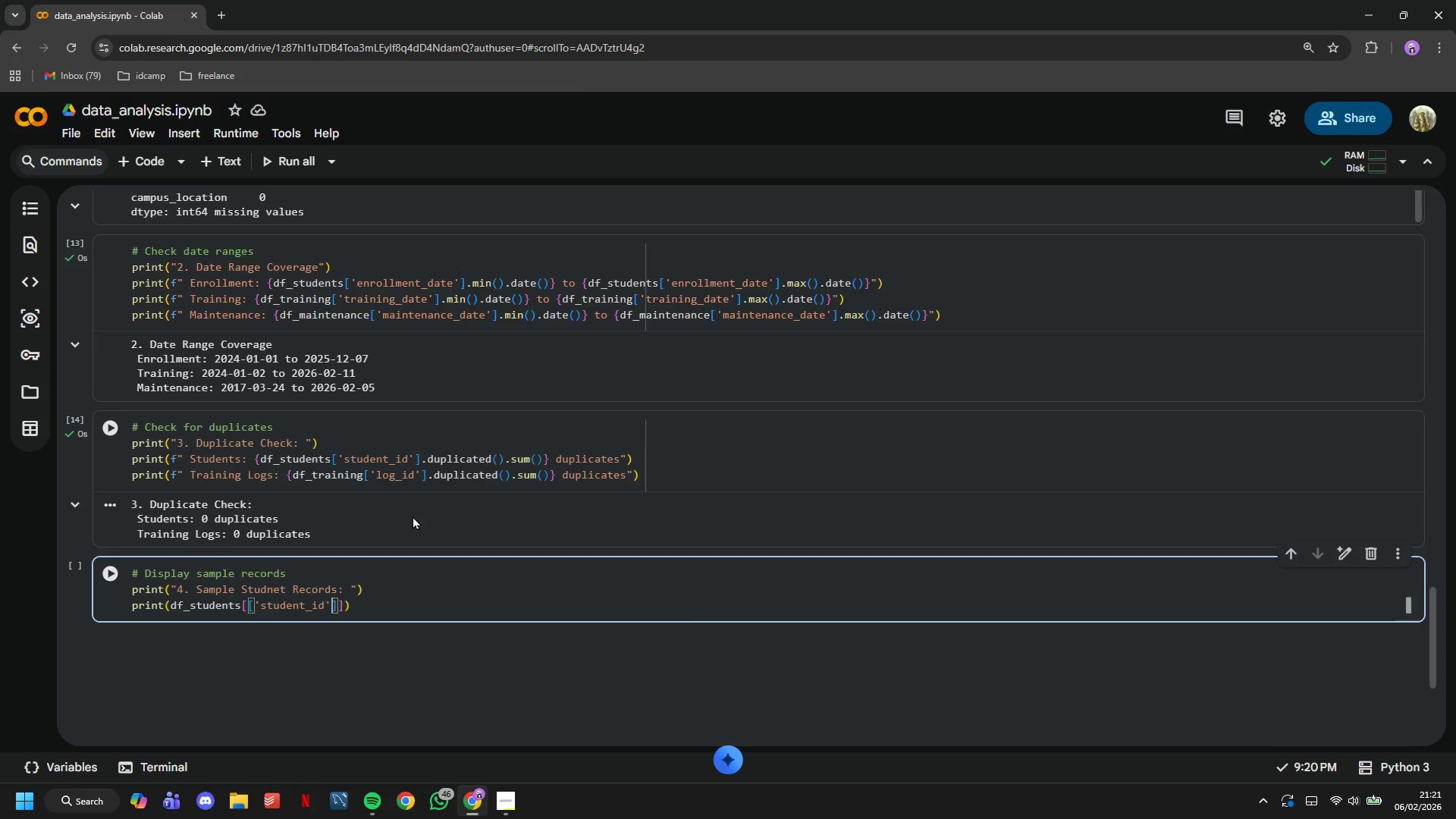 
 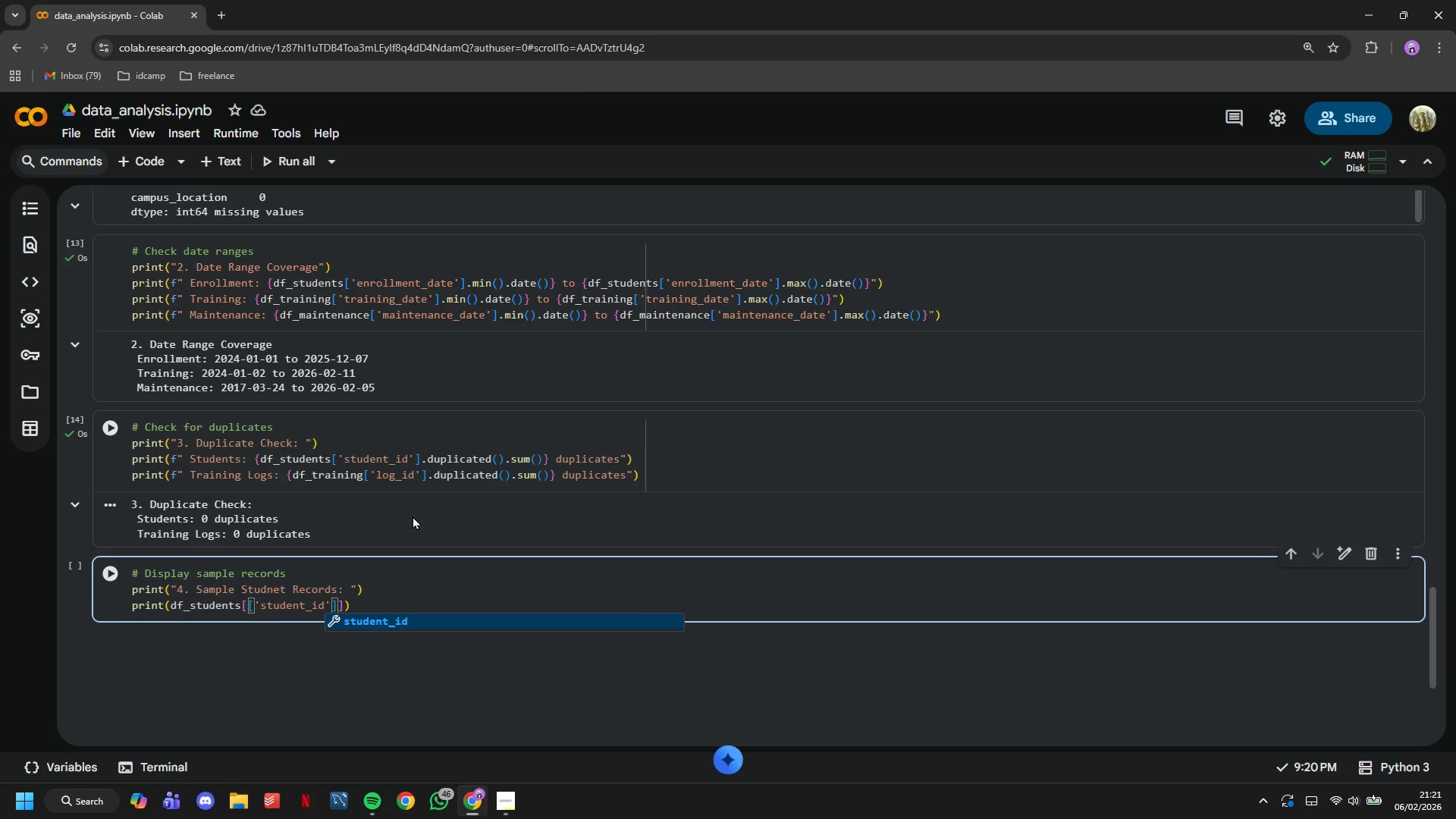 
key(ArrowRight)
 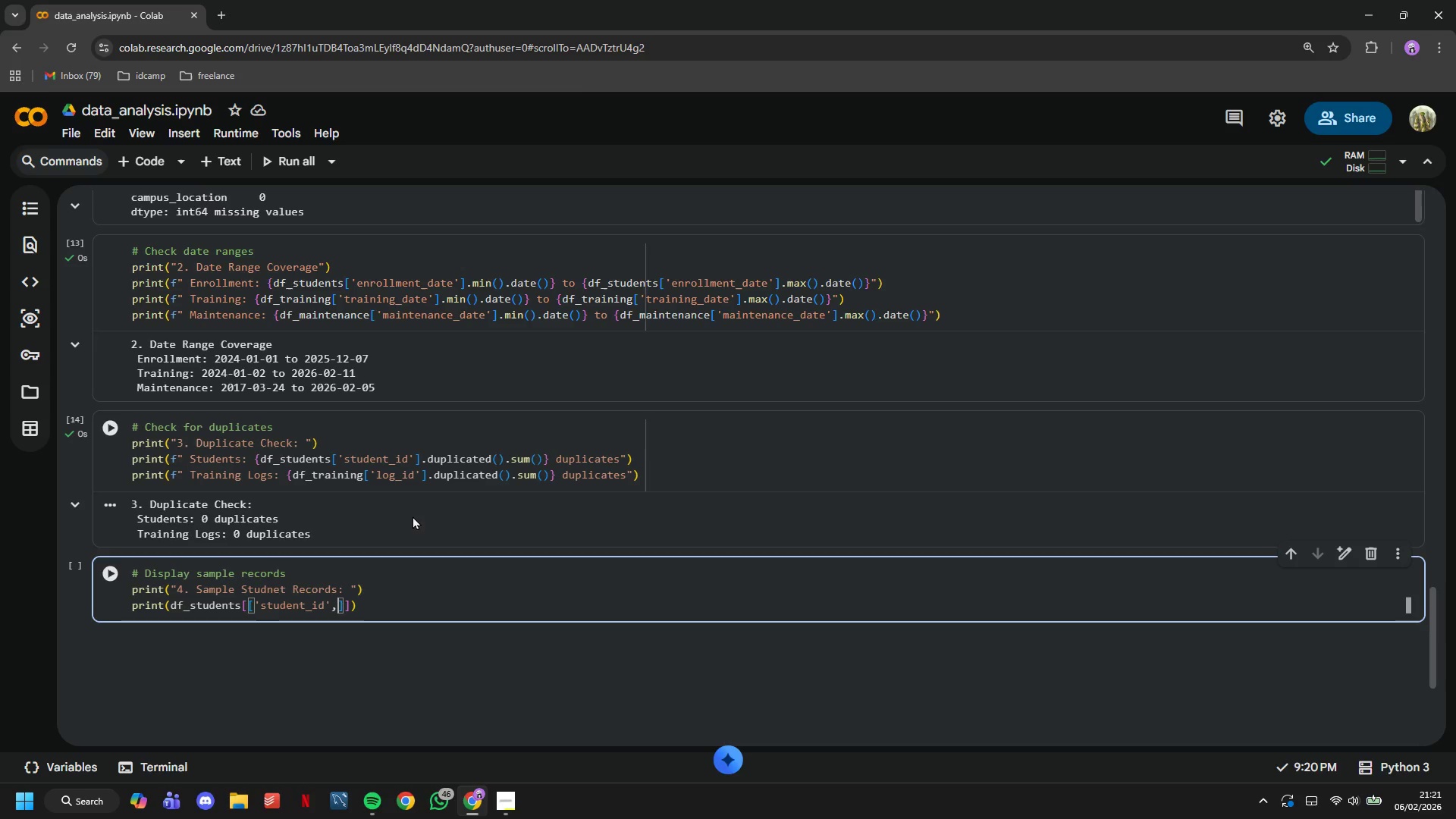 
type(, 'campus_location)
 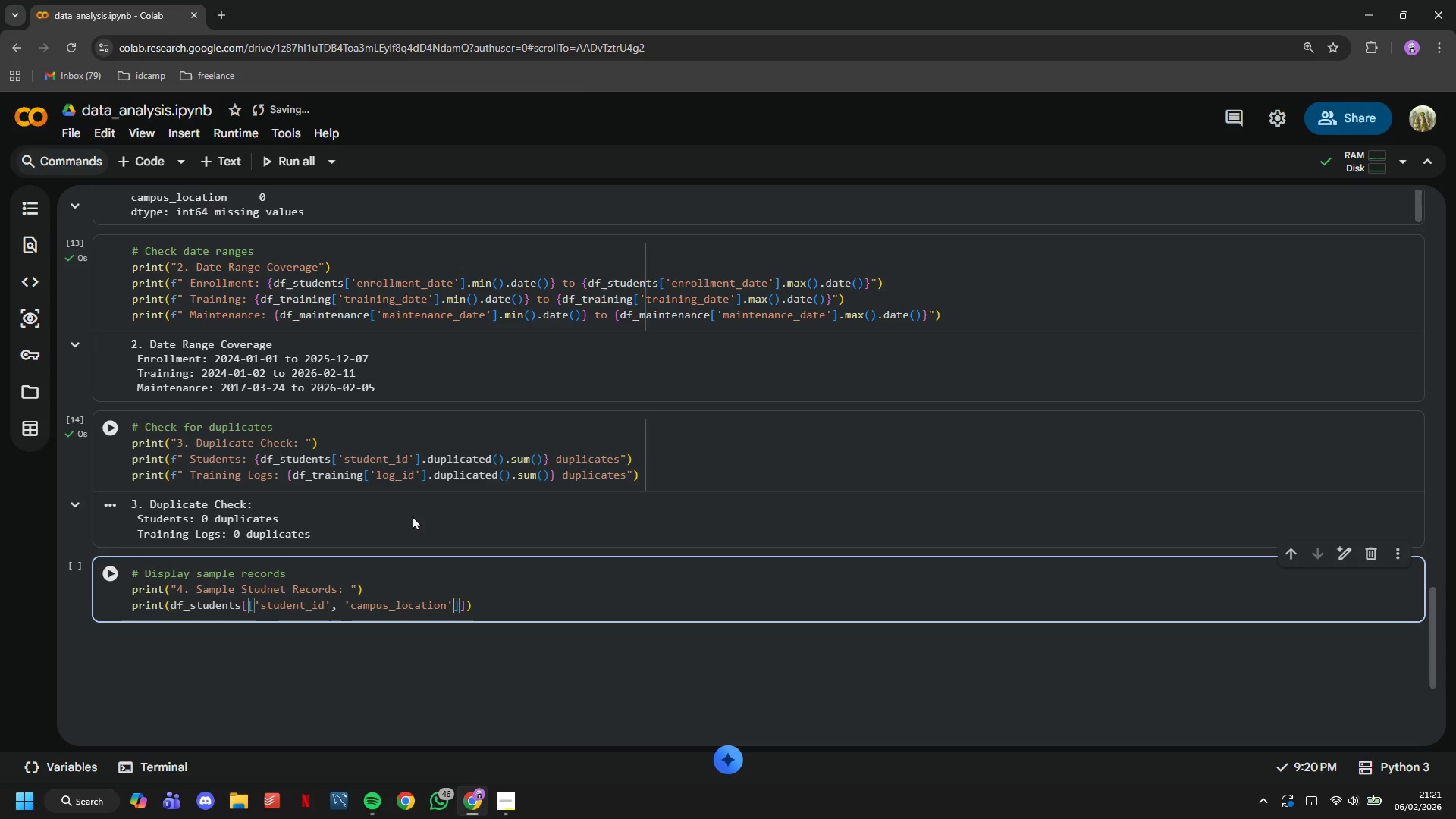 
key(ArrowRight)
 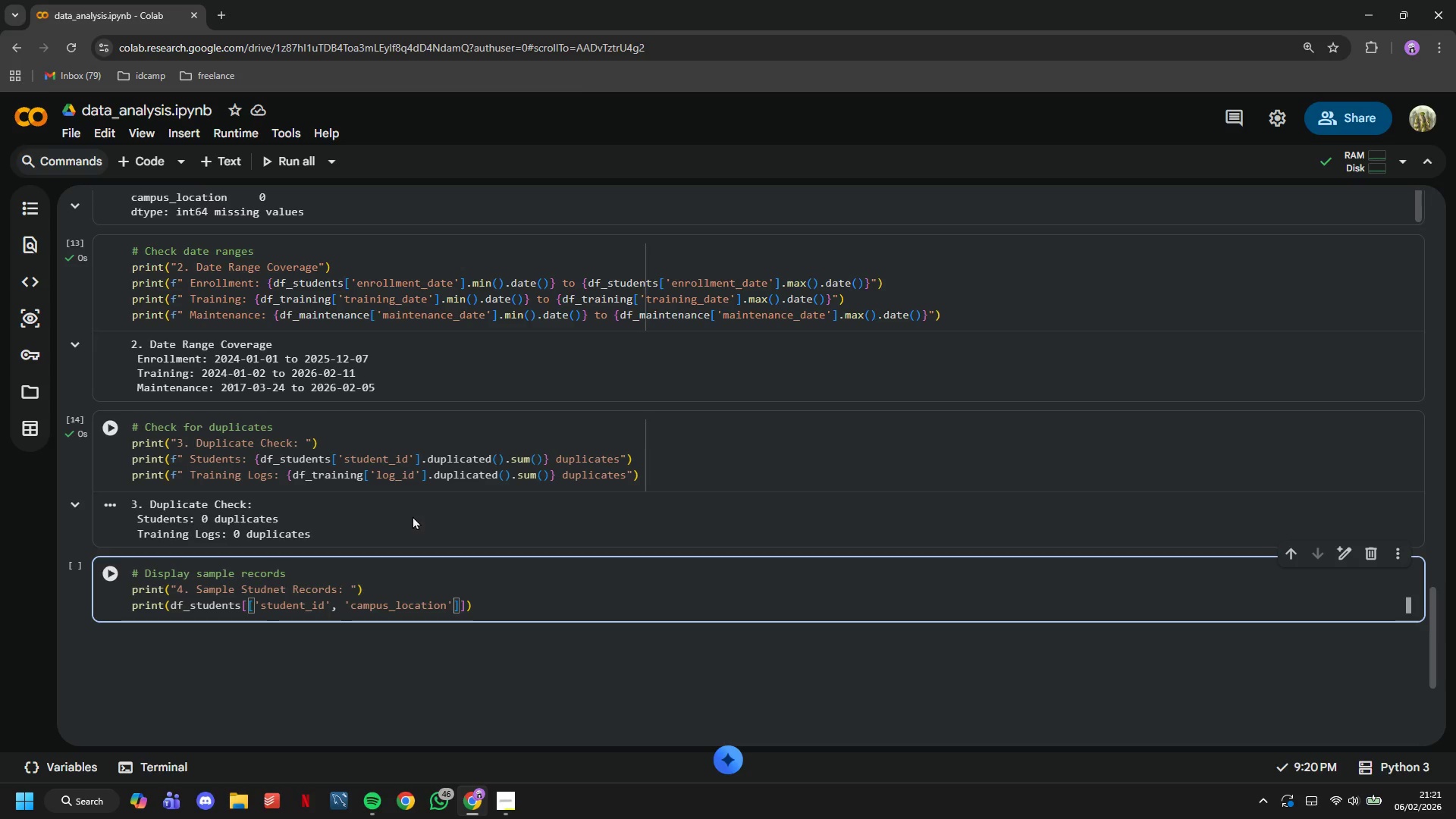 
type(, 'license_class)
 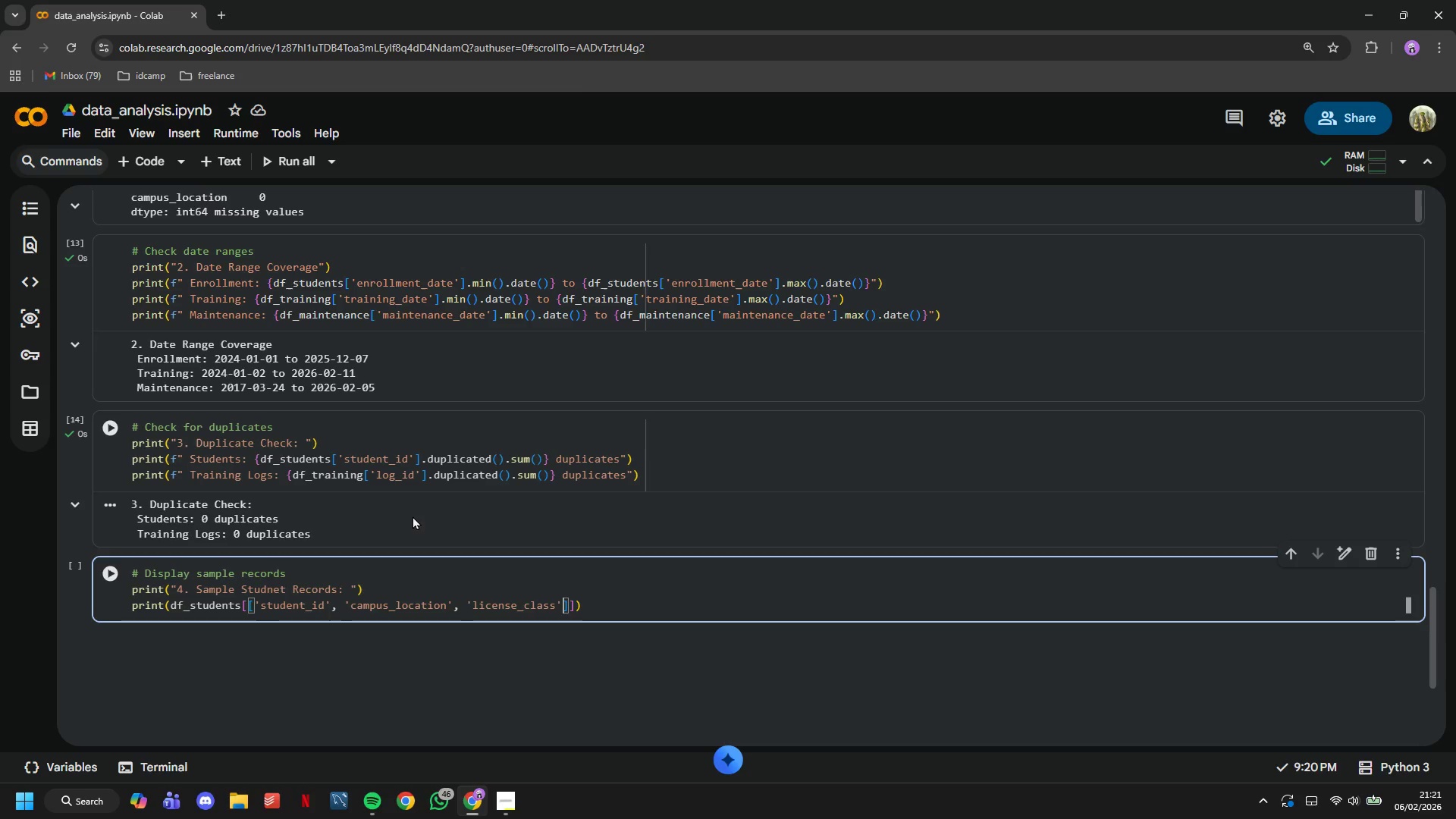 
 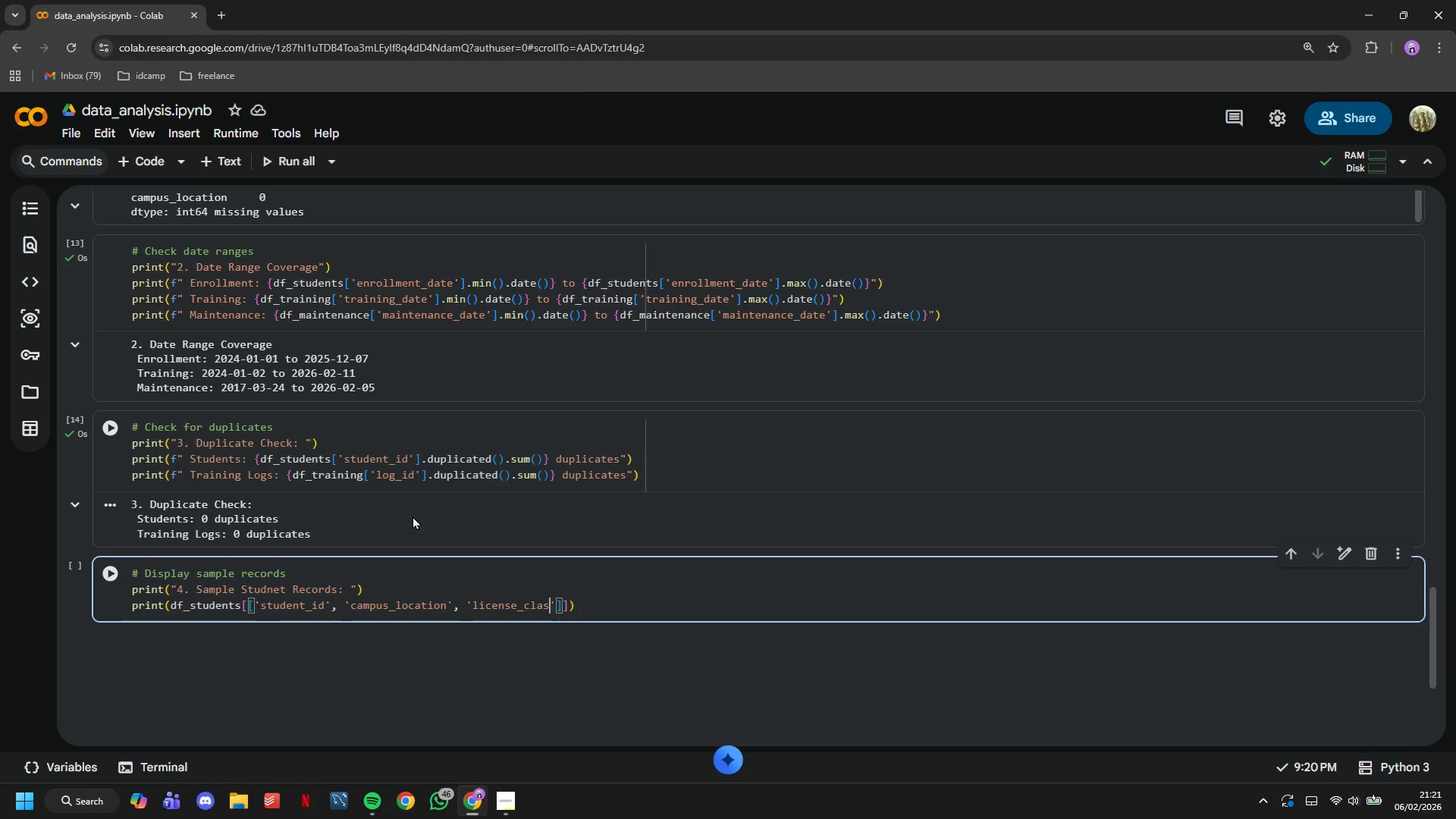 
key(ArrowRight)
 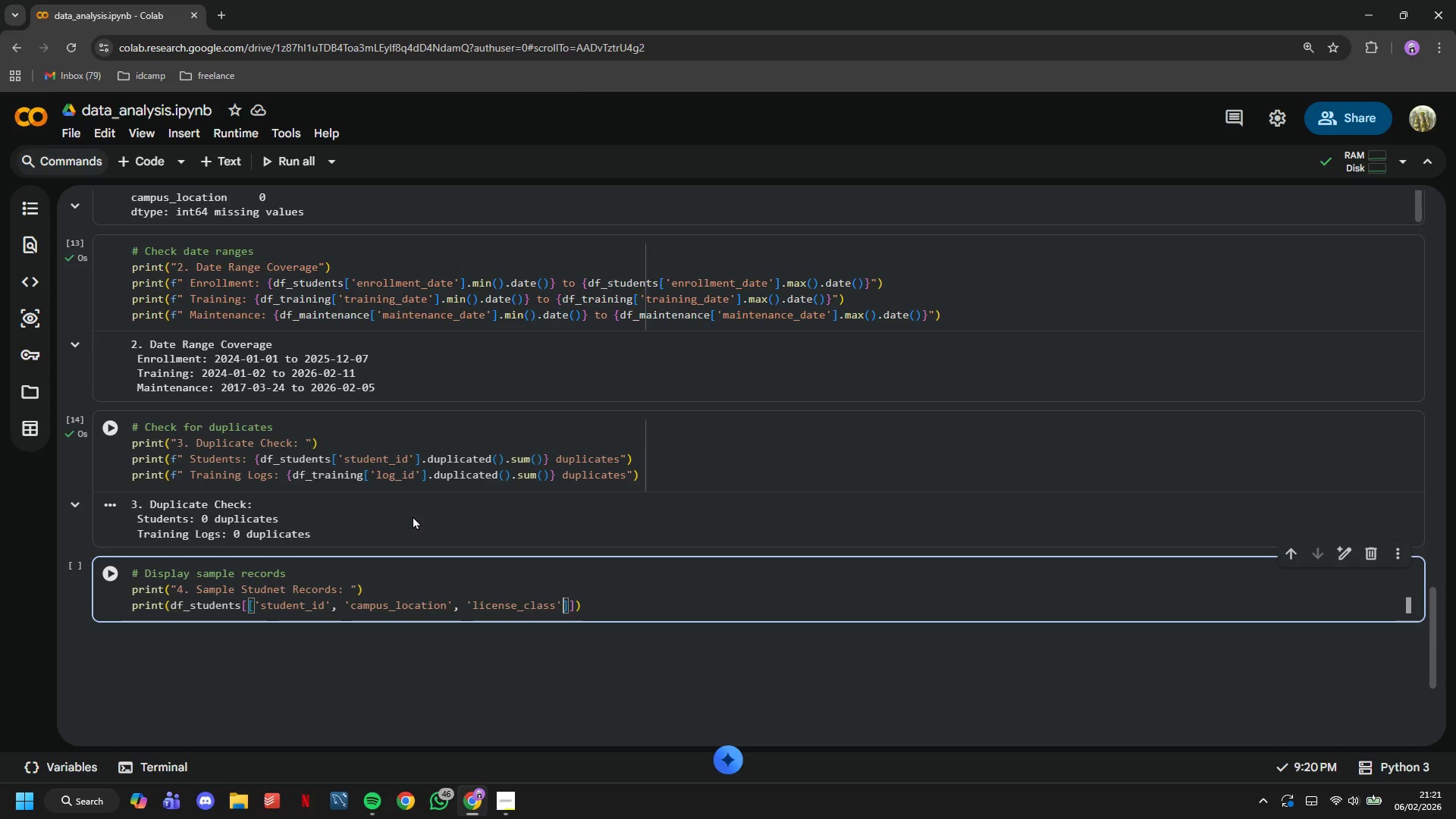 
type(, 'status)
 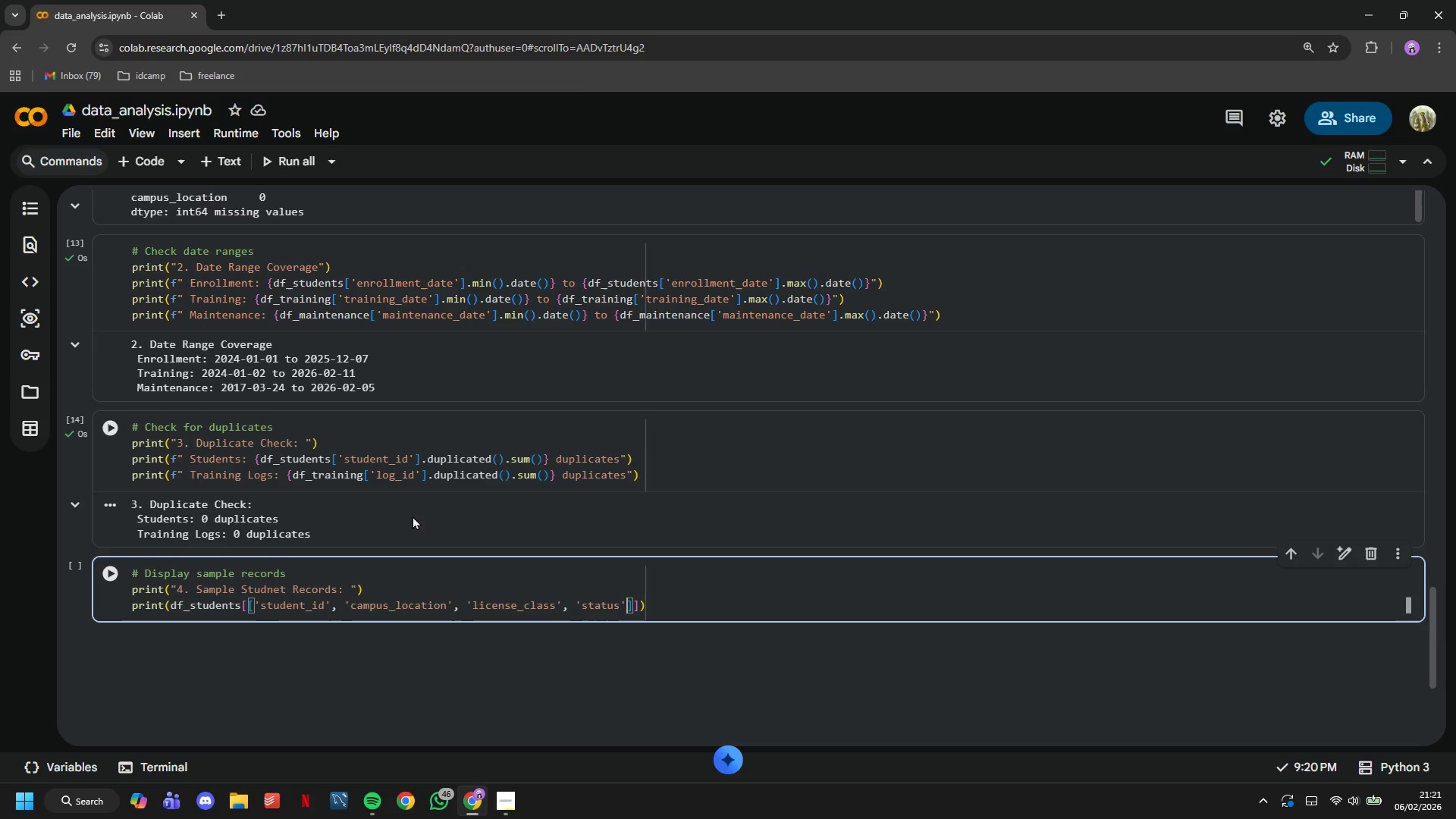 
key(ArrowRight)
 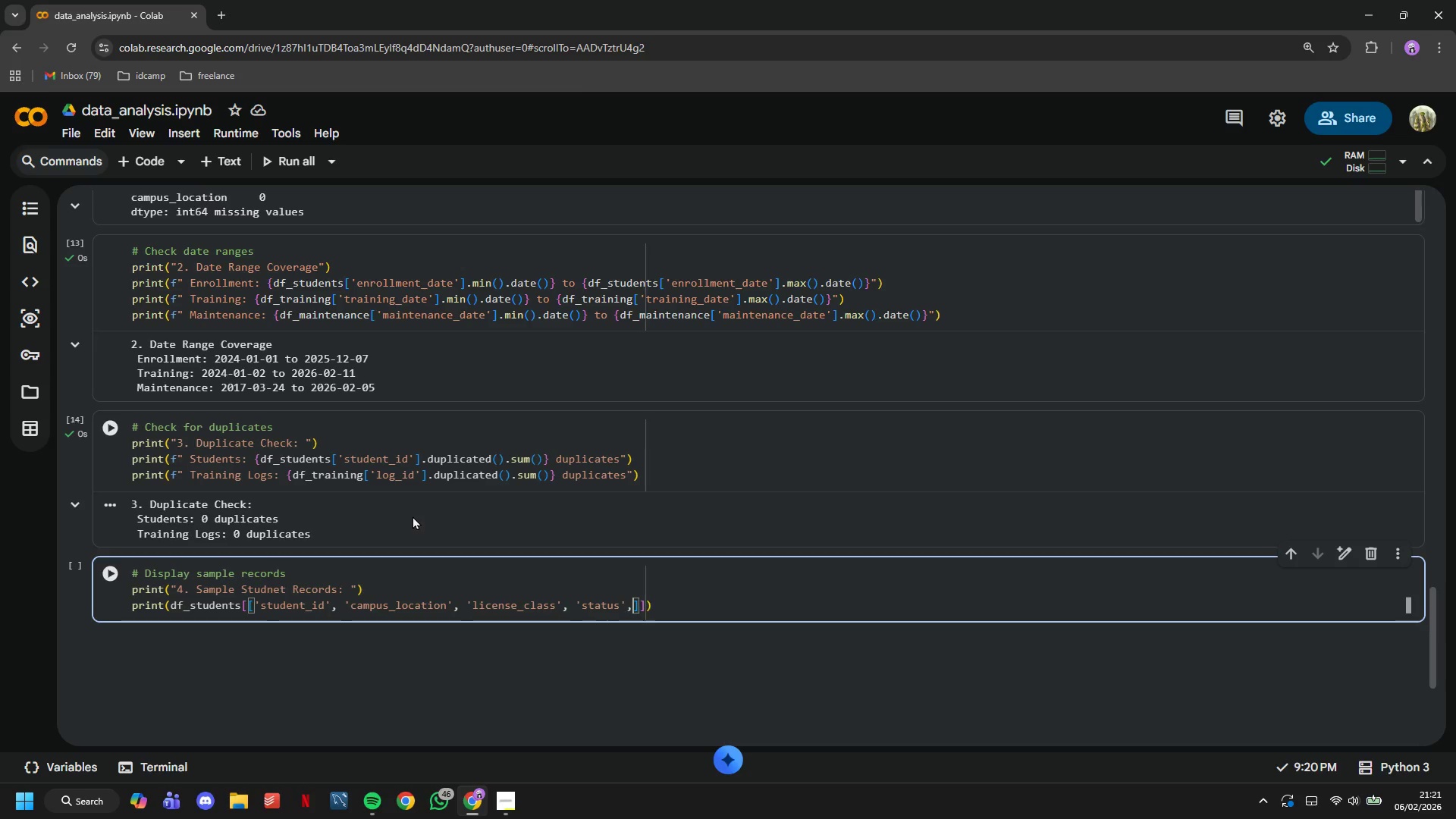 
type(, 'su)
key(Backspace)
type(imulator_progress_pct)
 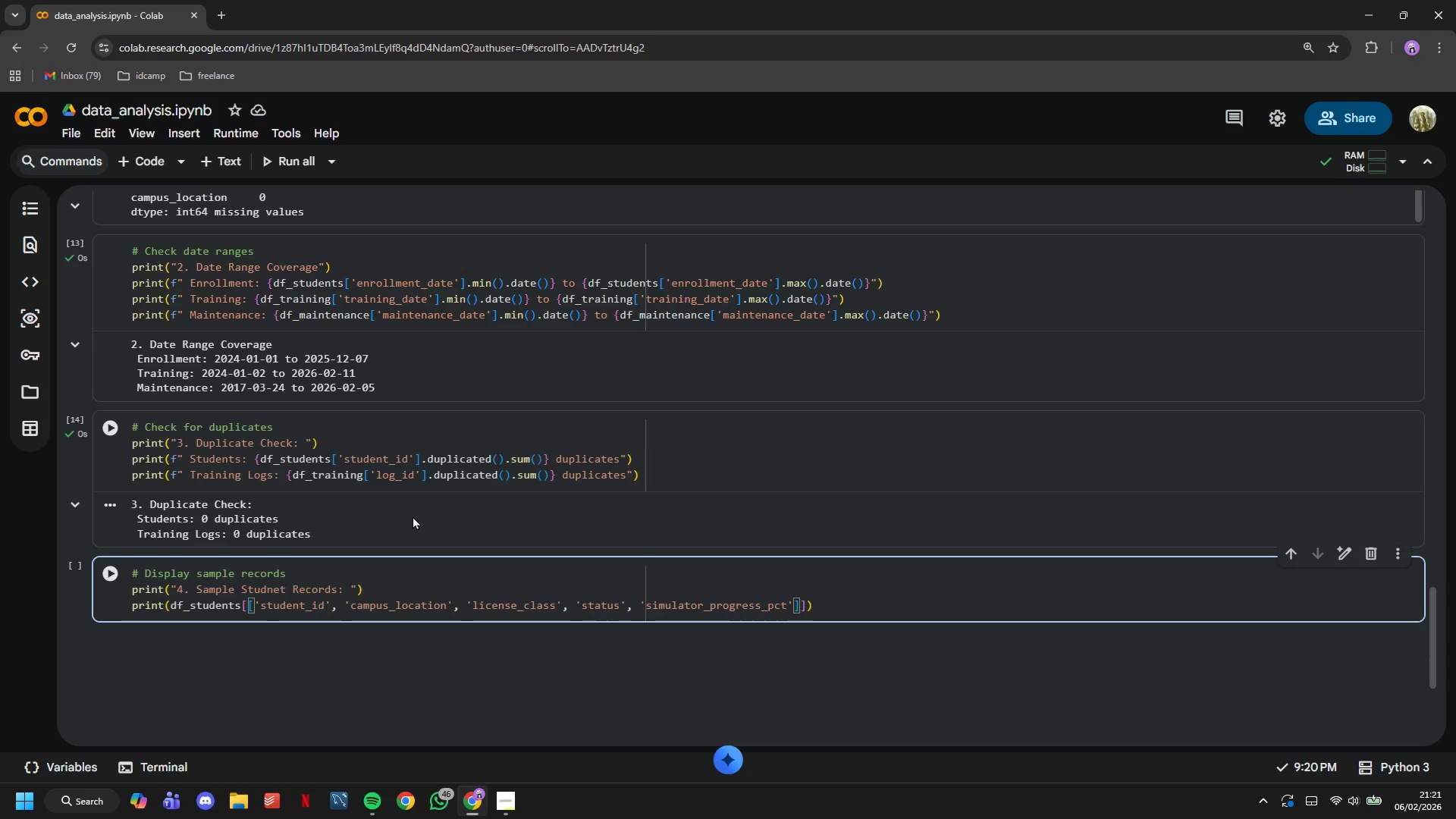 
key(ArrowRight)
 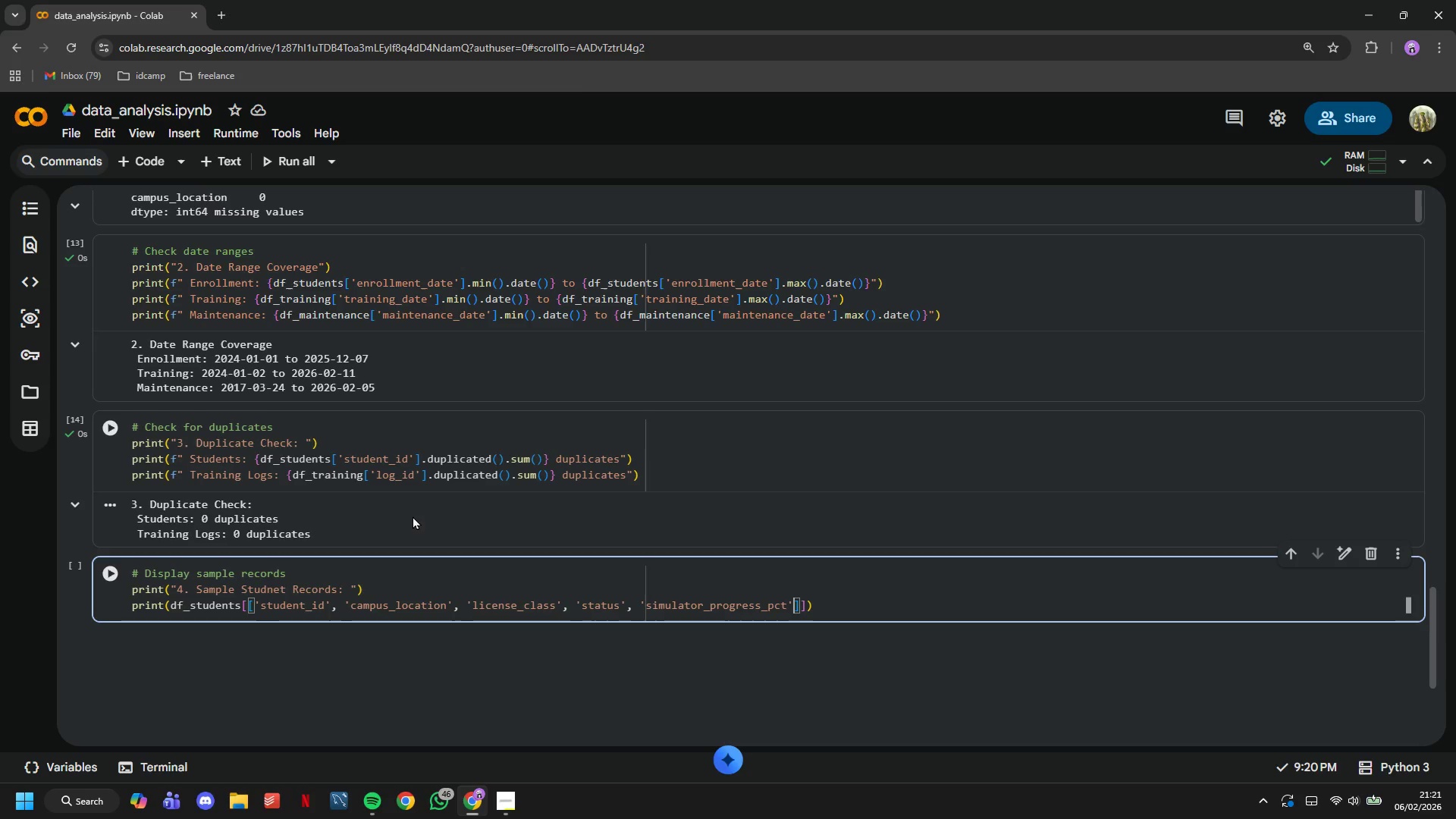 
key(Comma)
 